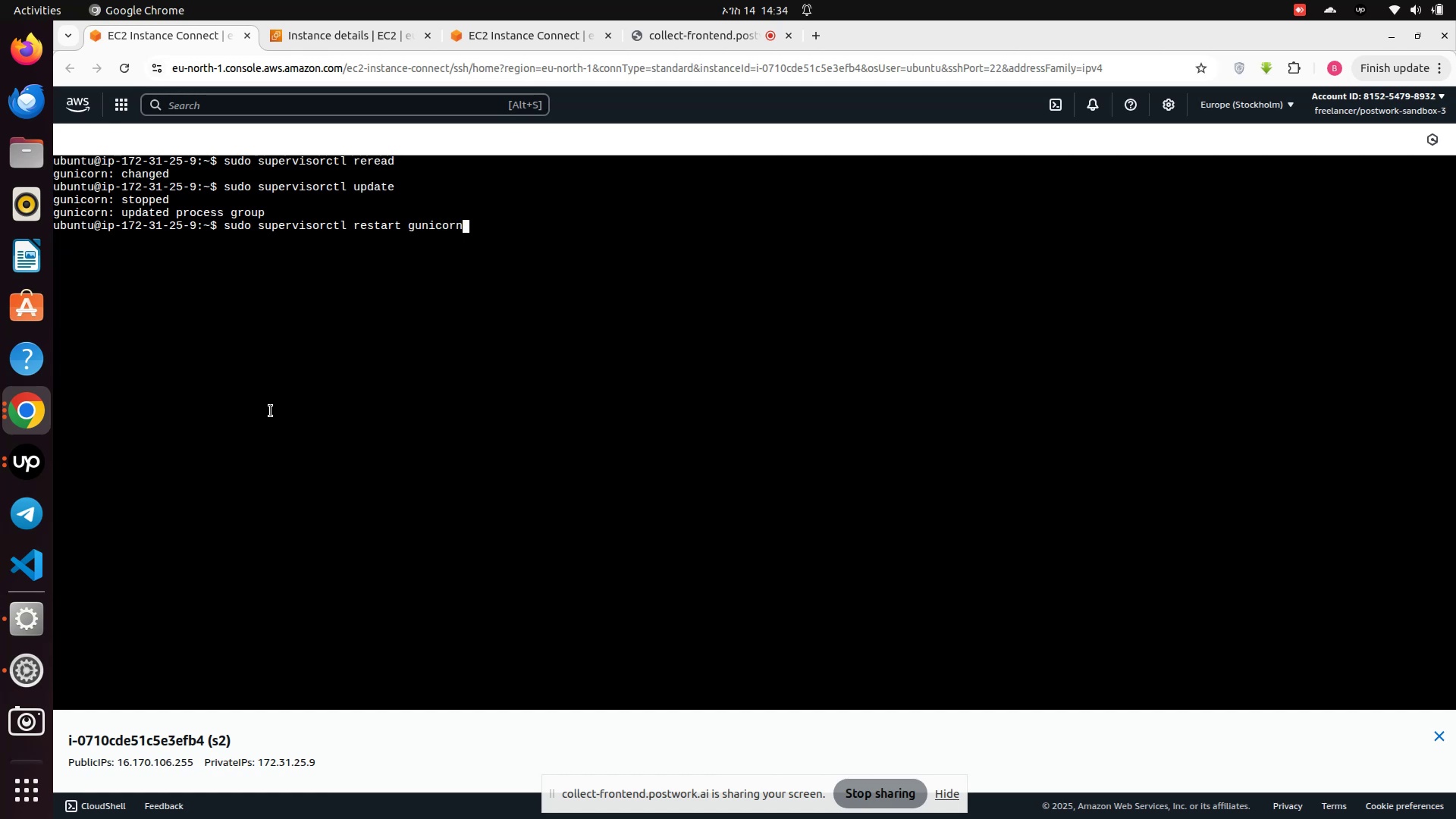 
key(Enter)
 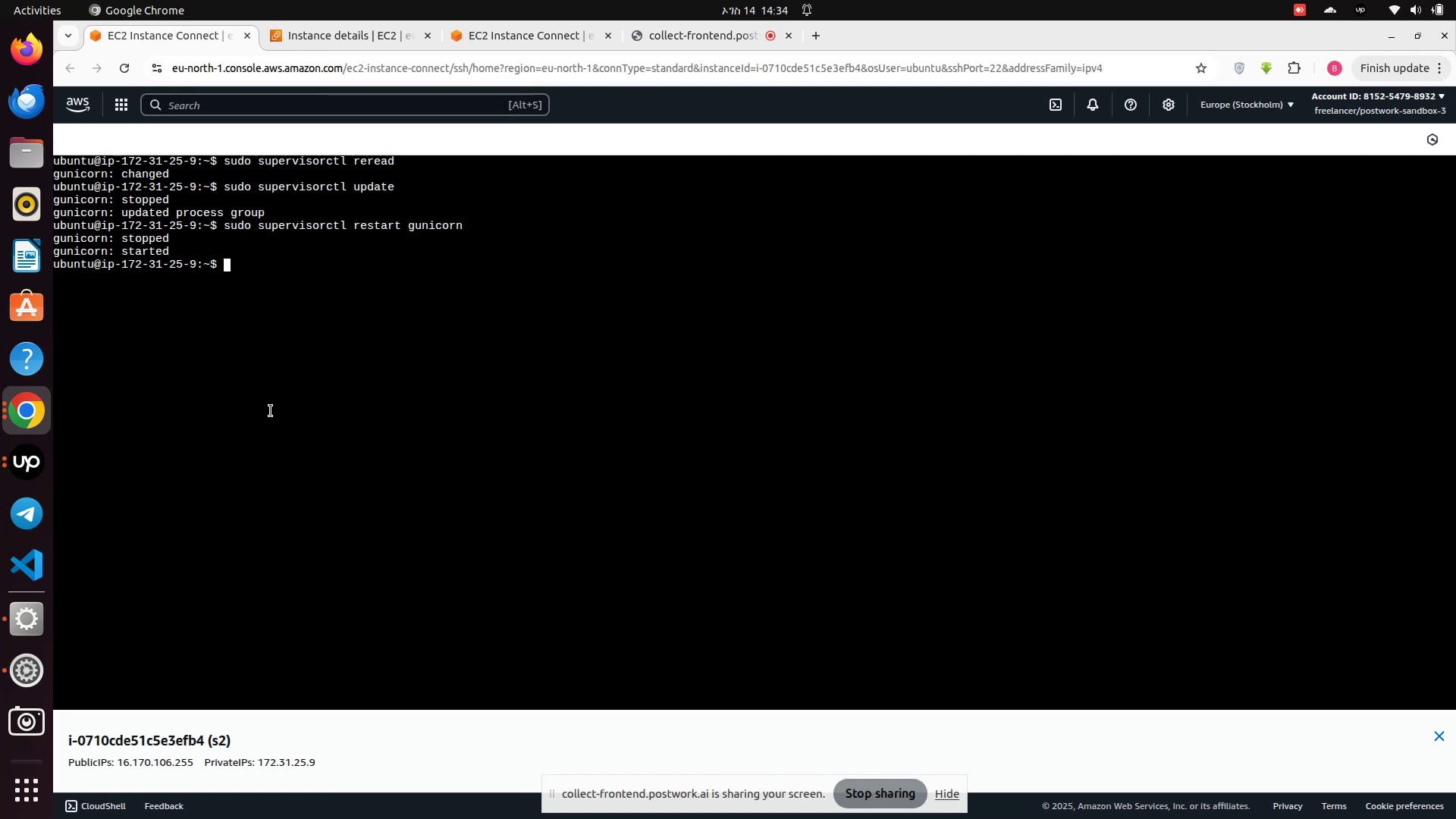 
wait(6.0)
 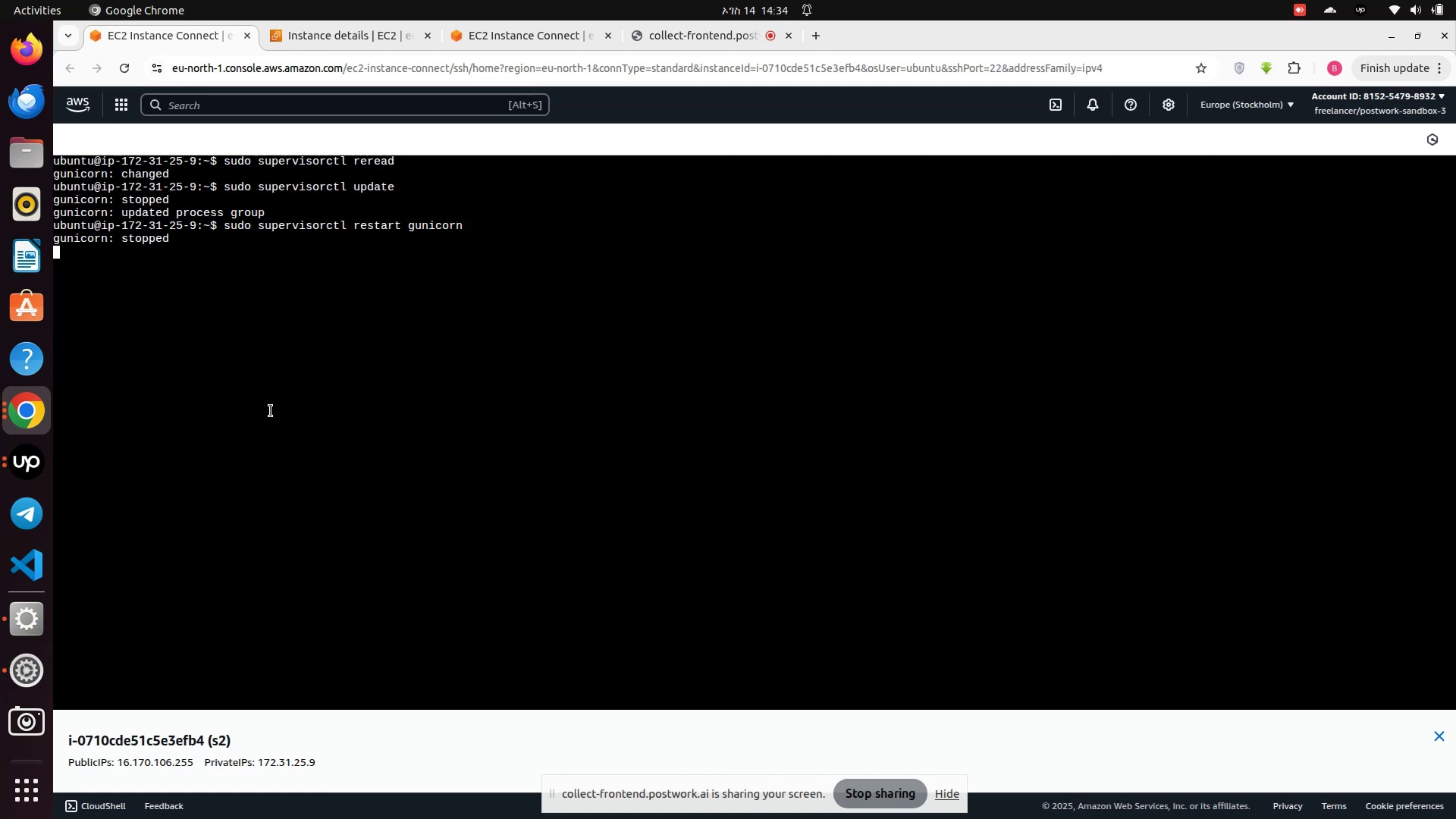 
key(Enter)
 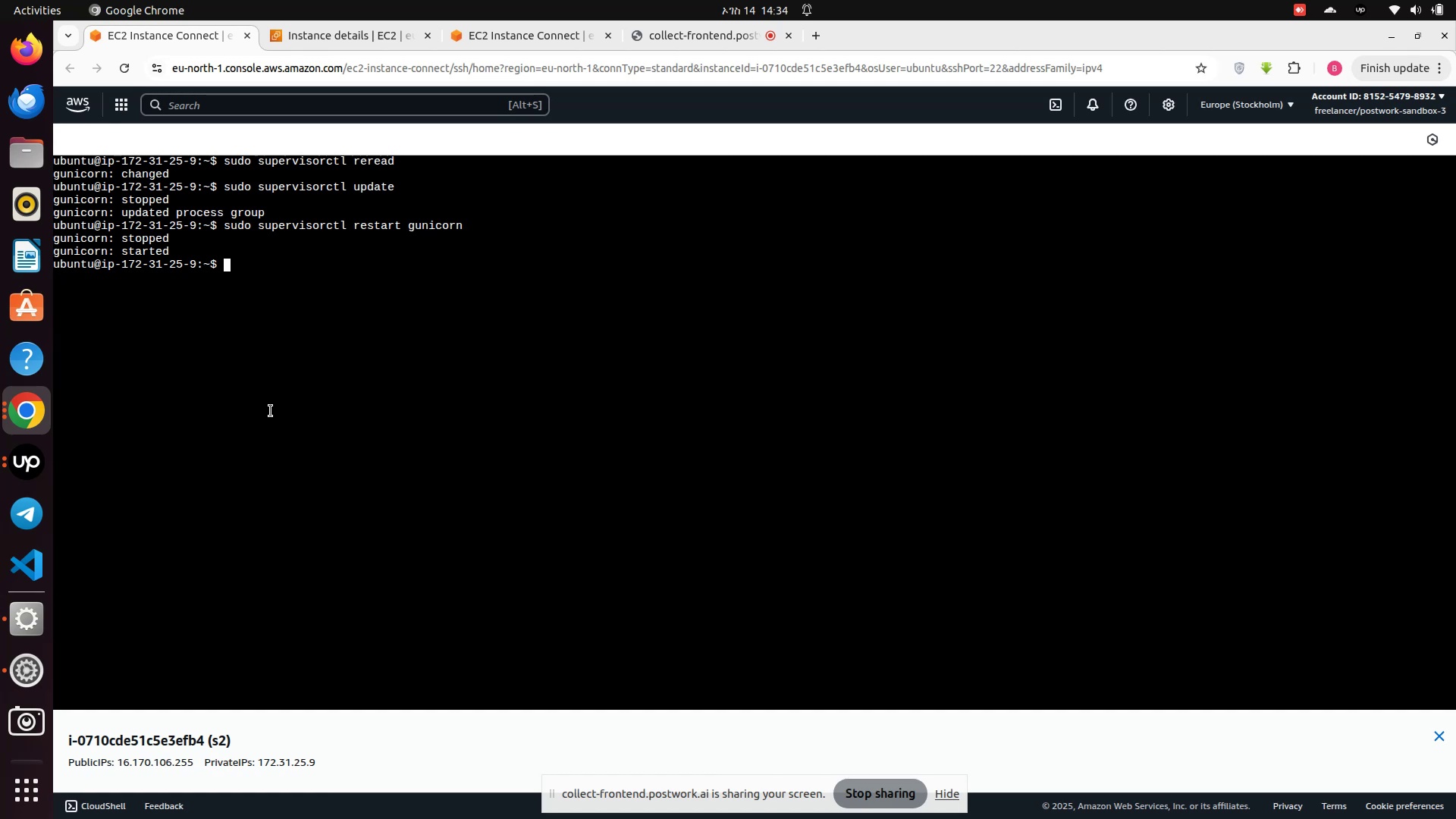 
key(Enter)
 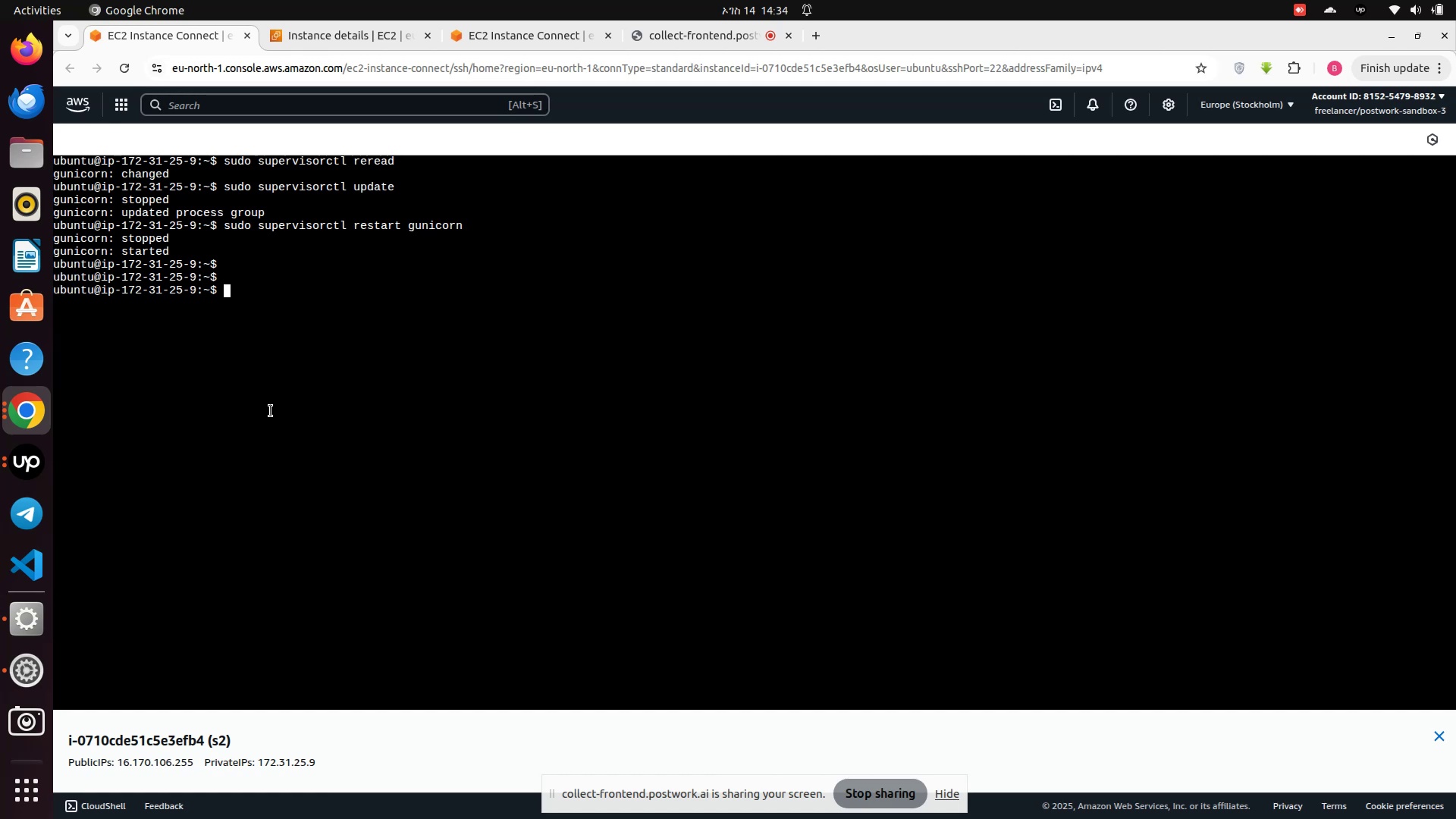 
type(clear)
 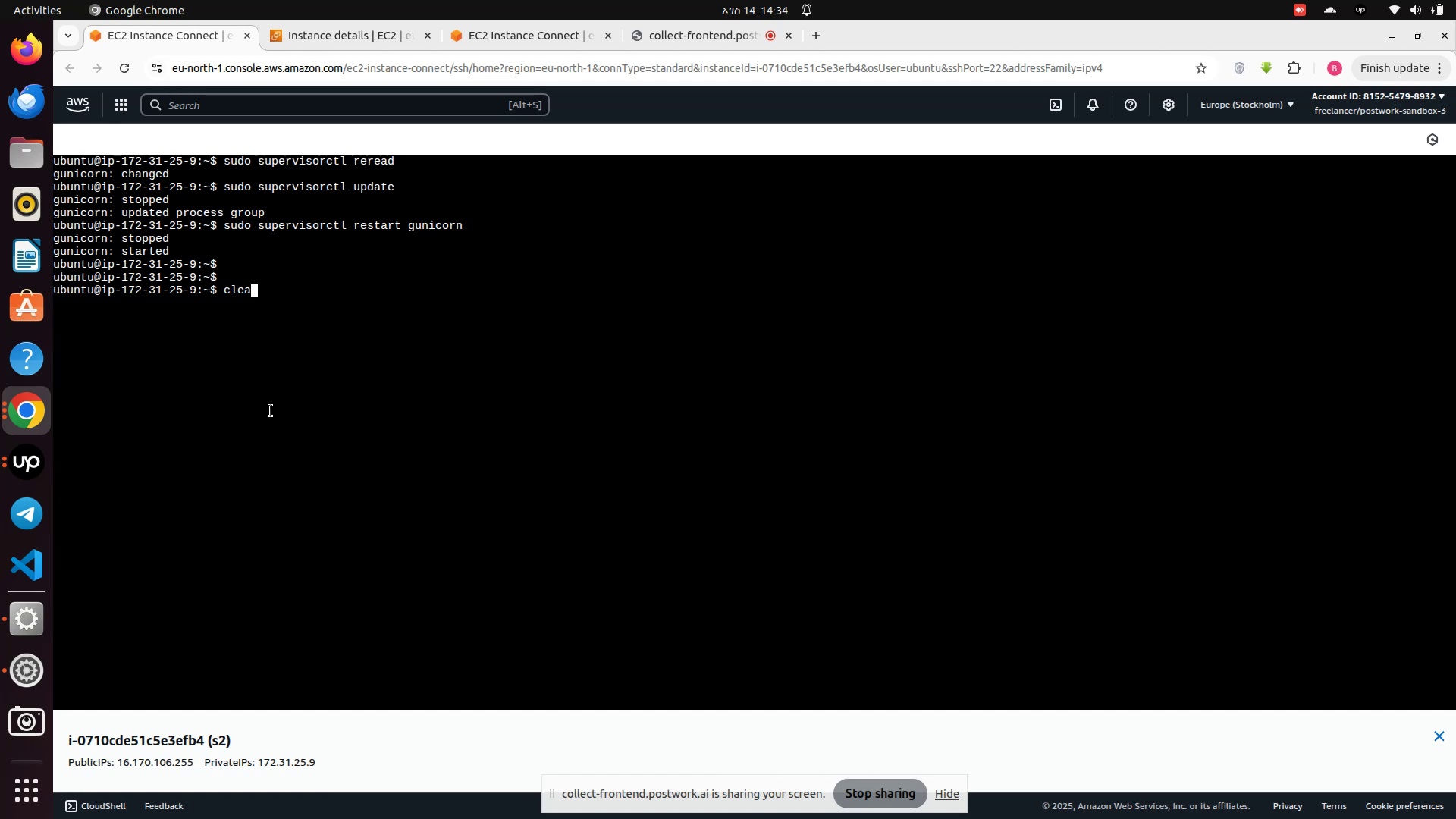 
key(Enter)
 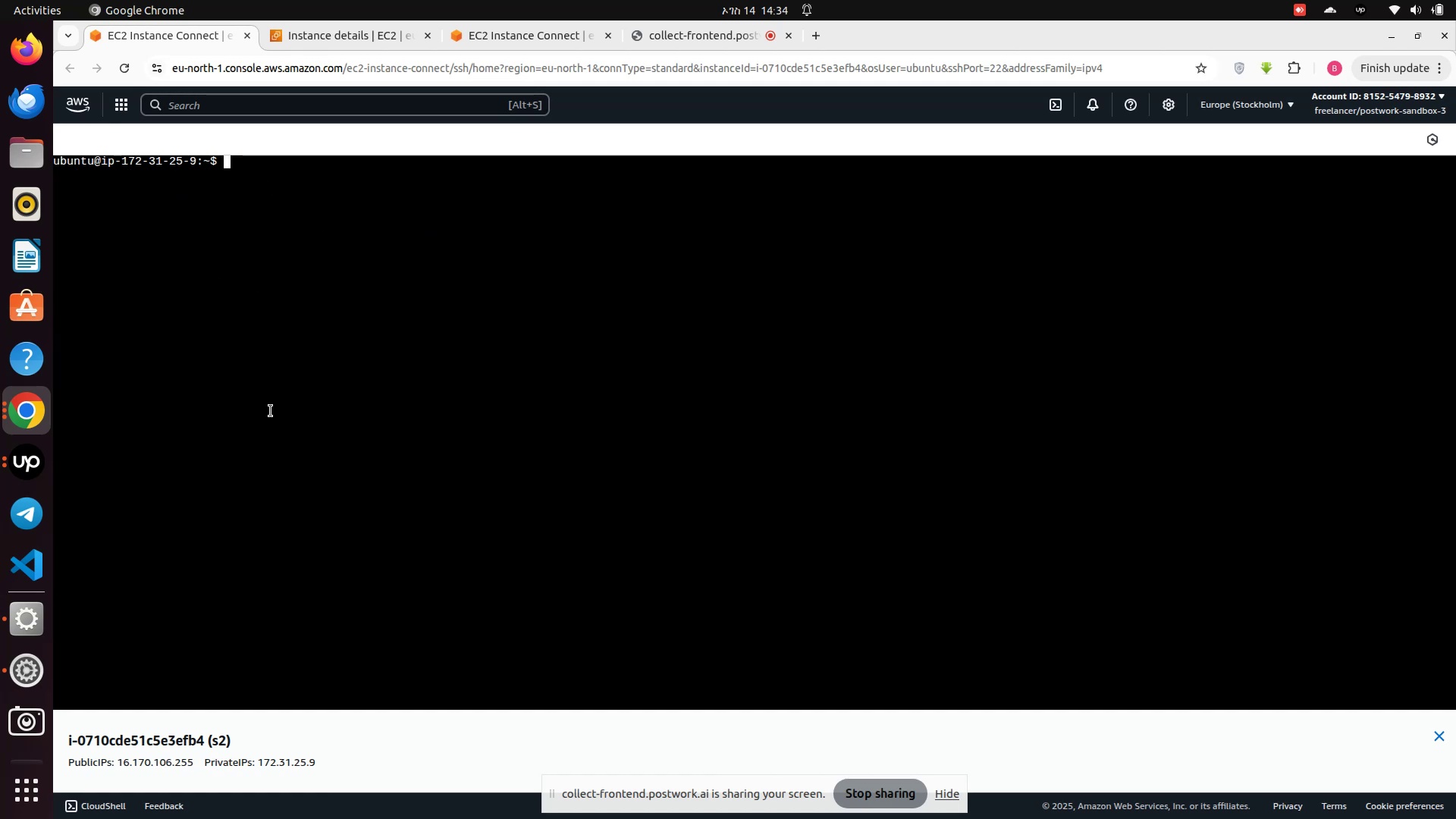 
type(ll)
 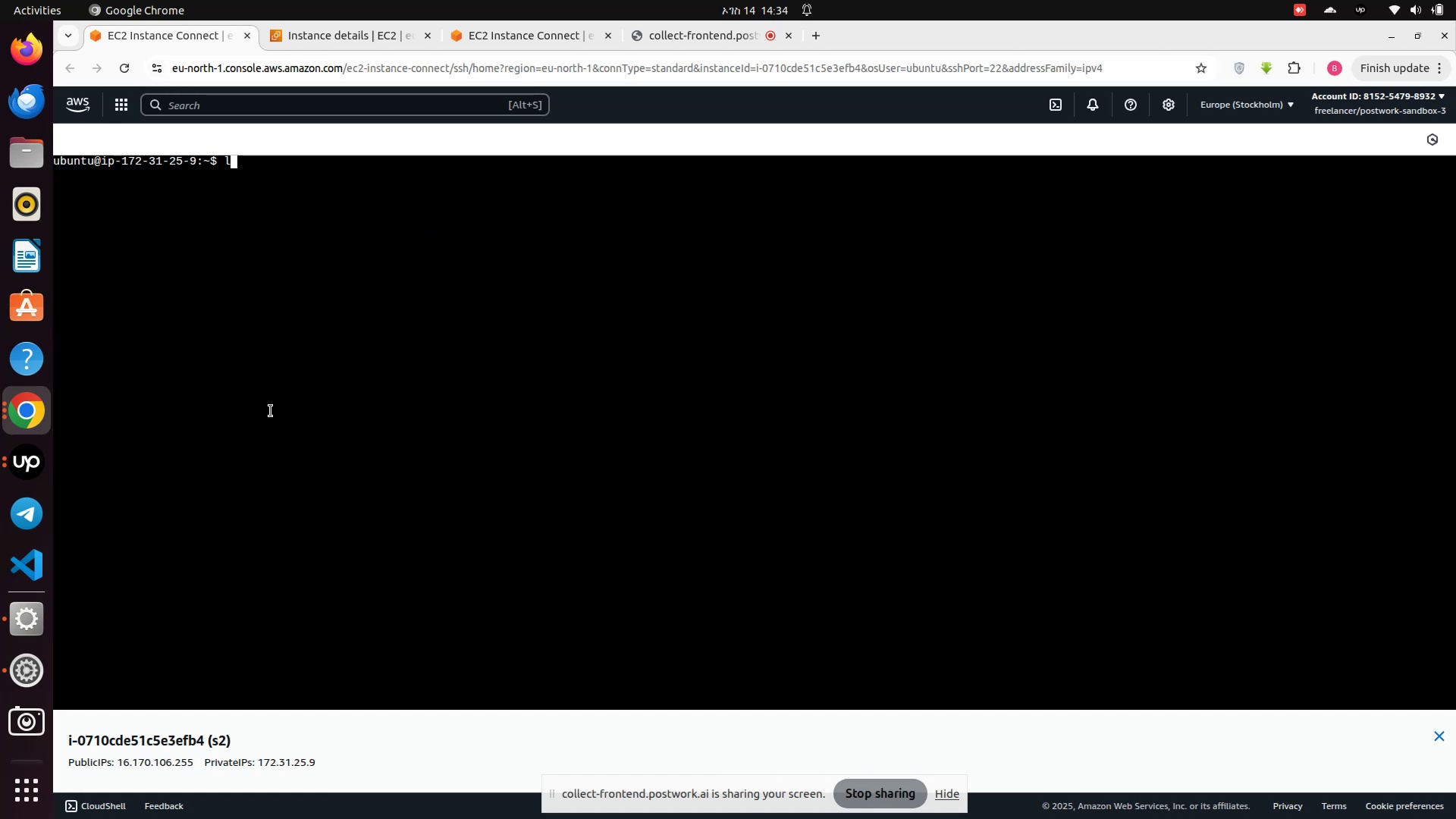 
key(Enter)
 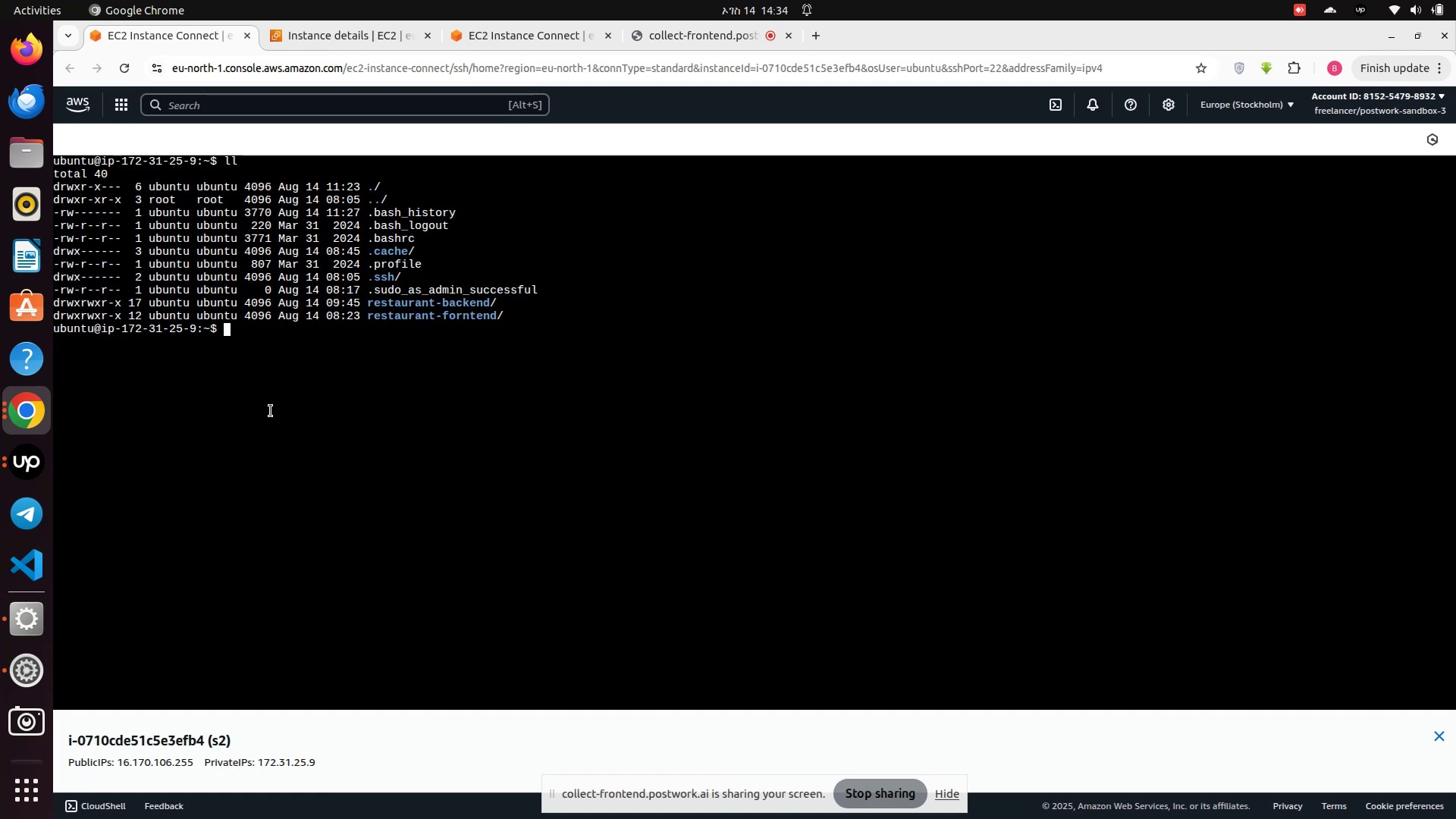 
type(clear)
 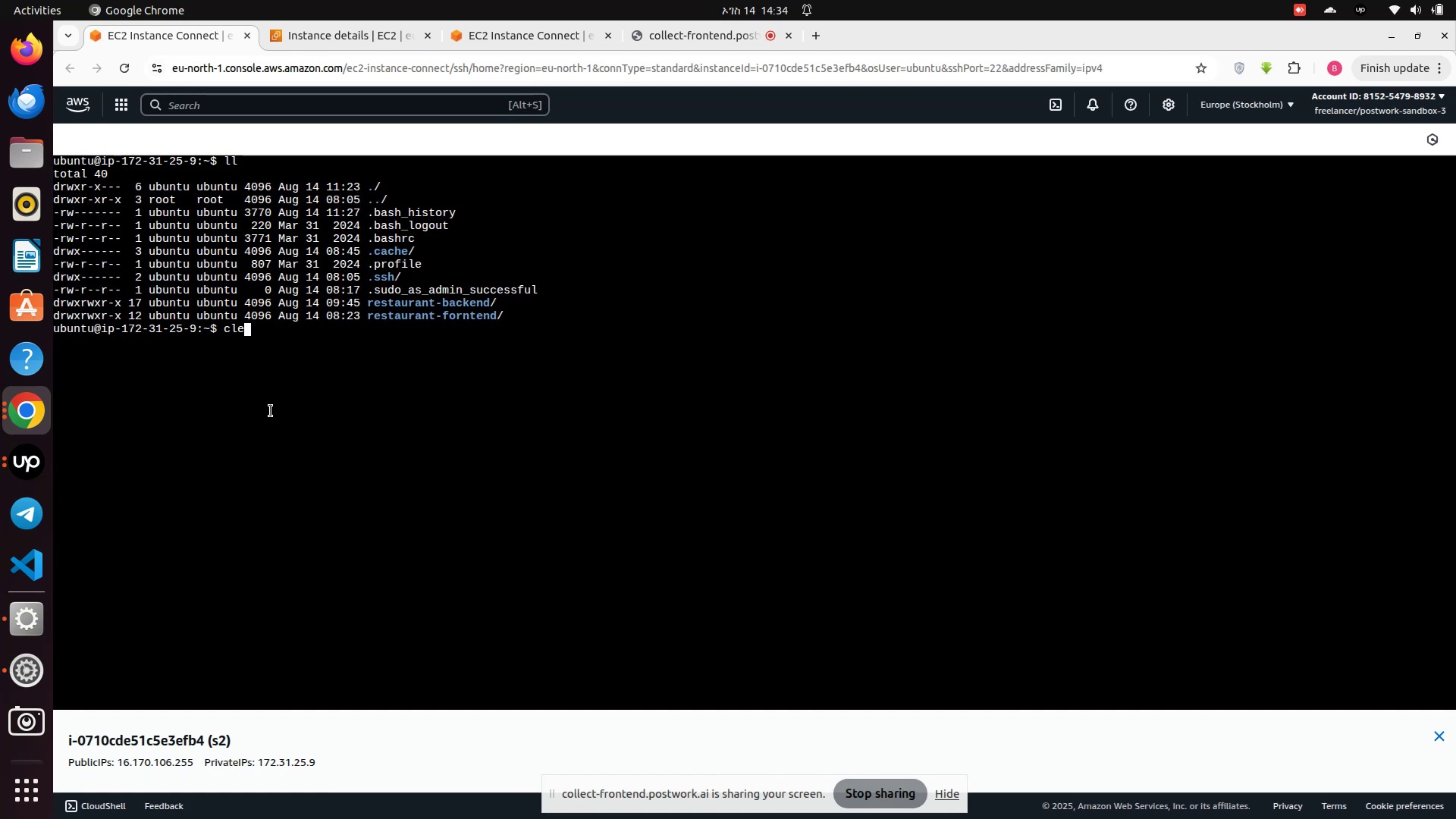 
key(Enter)
 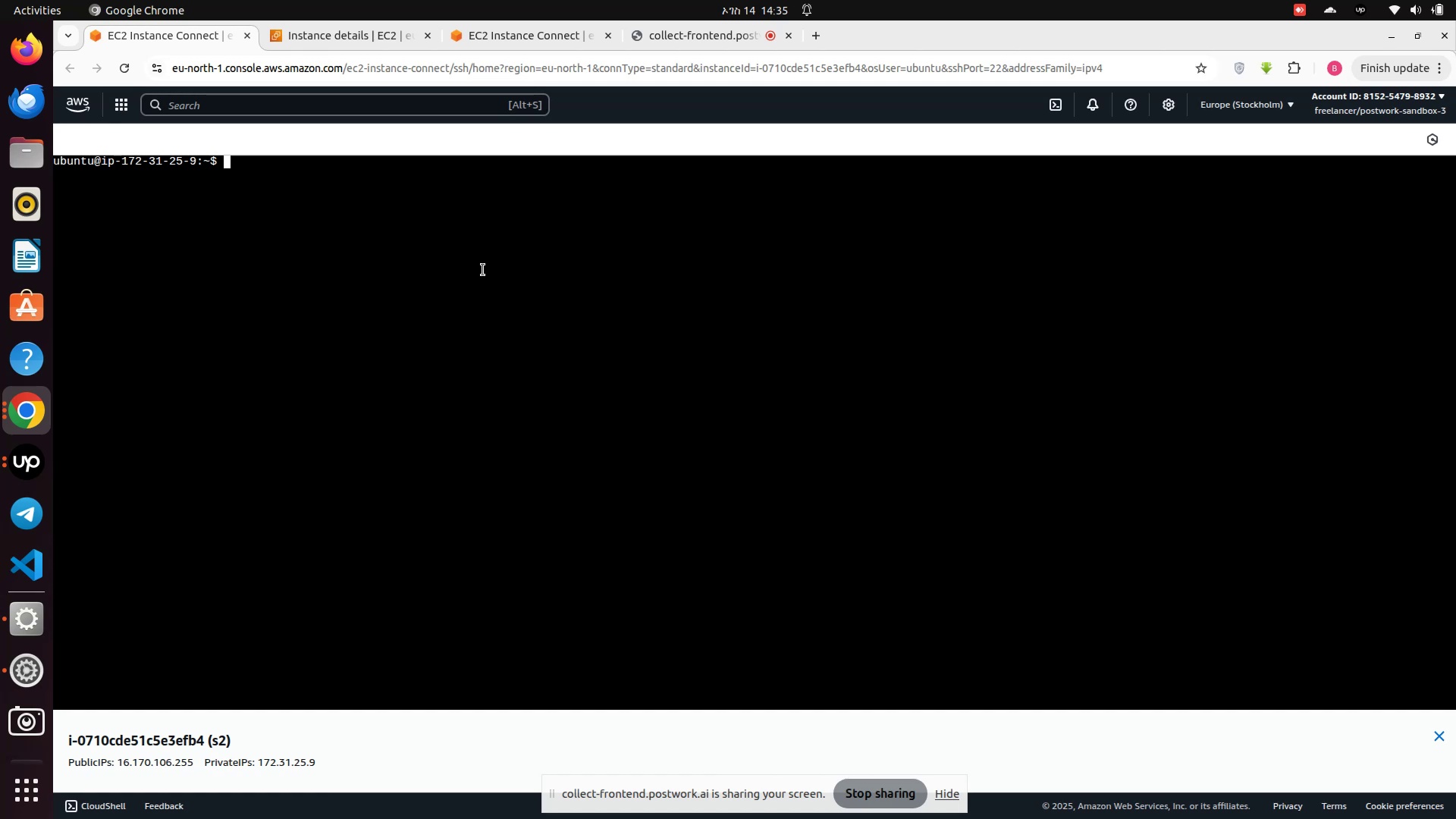 
wait(45.04)
 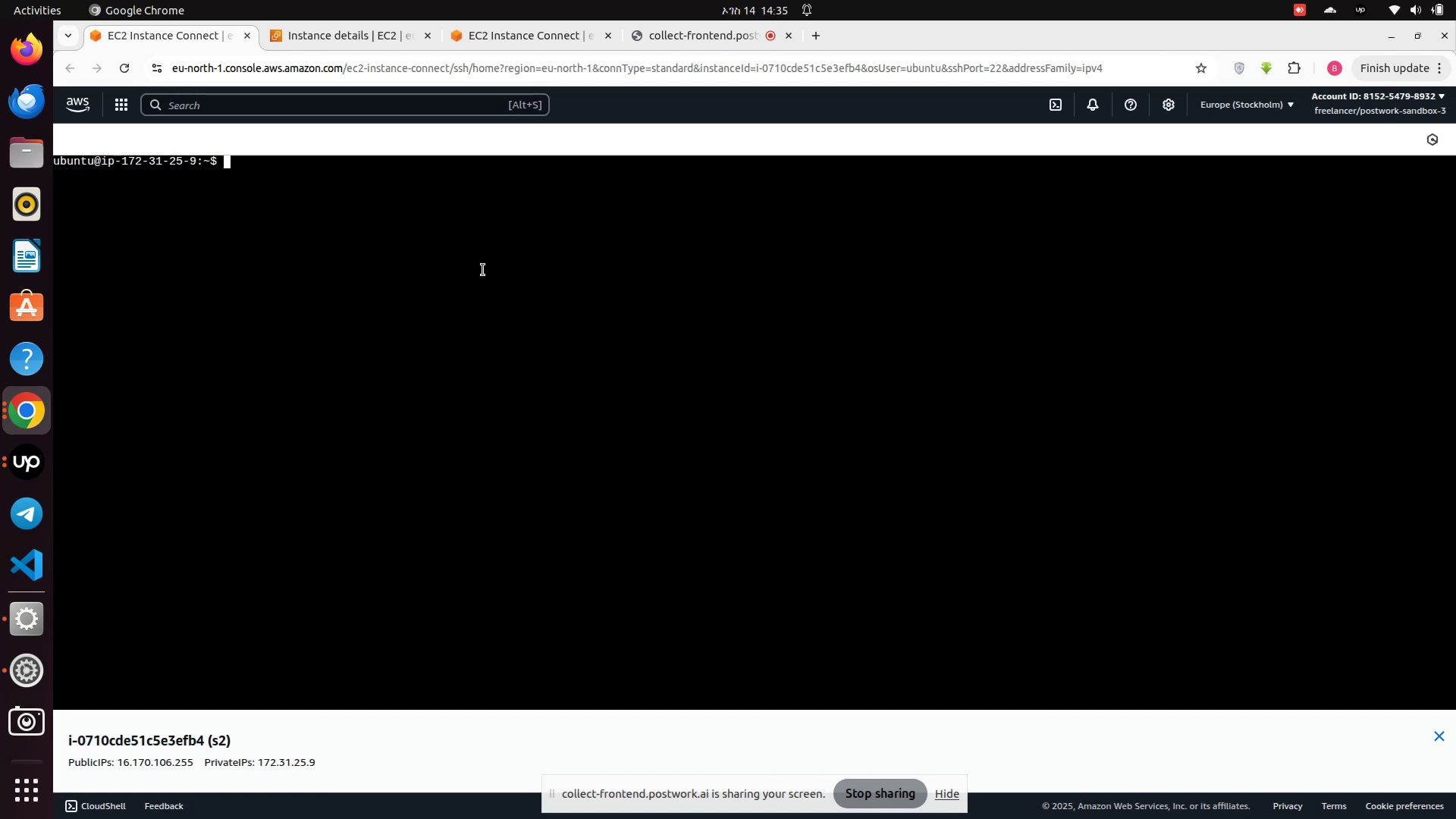 
left_click([304, 38])
 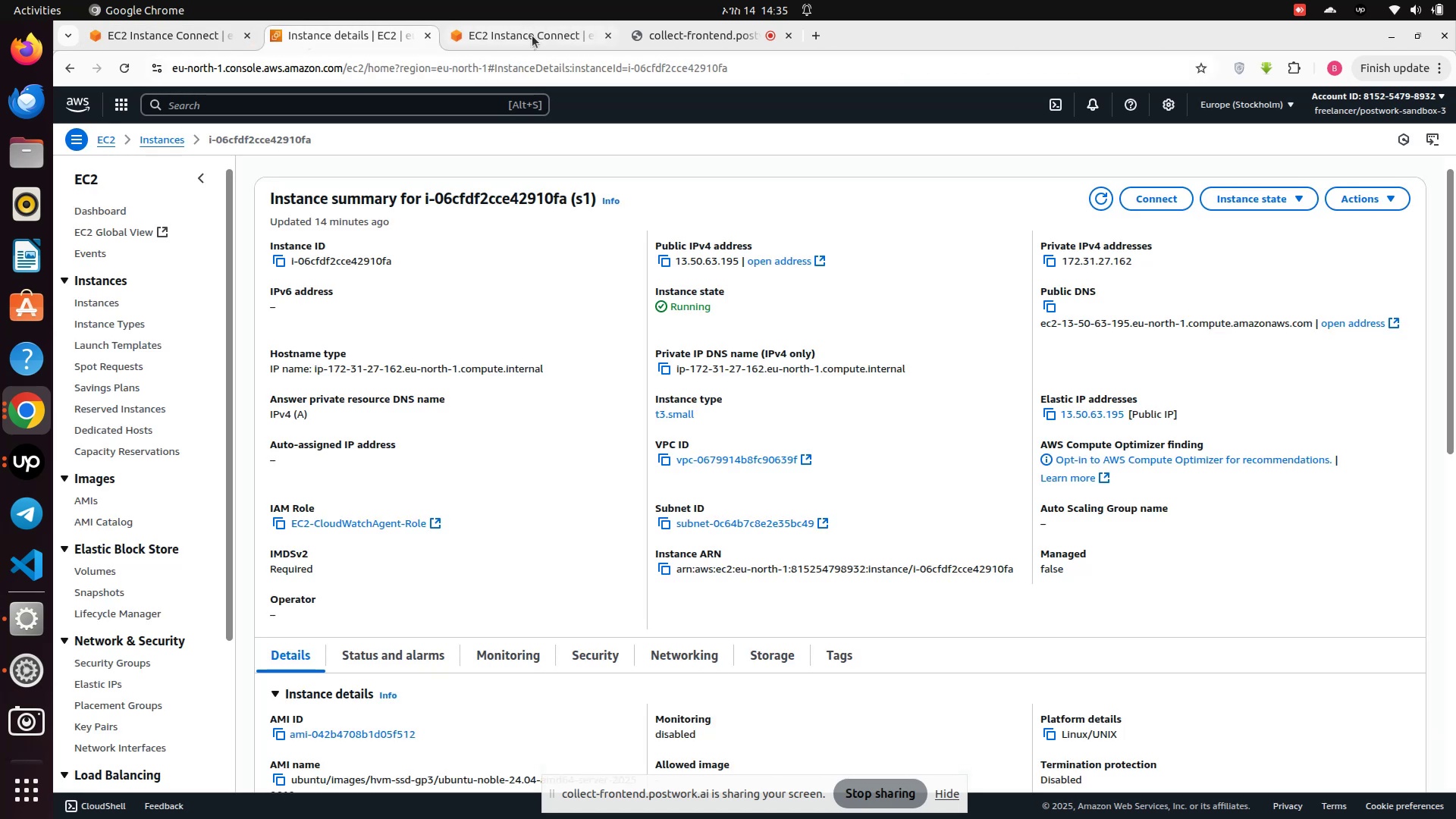 
left_click([532, 36])
 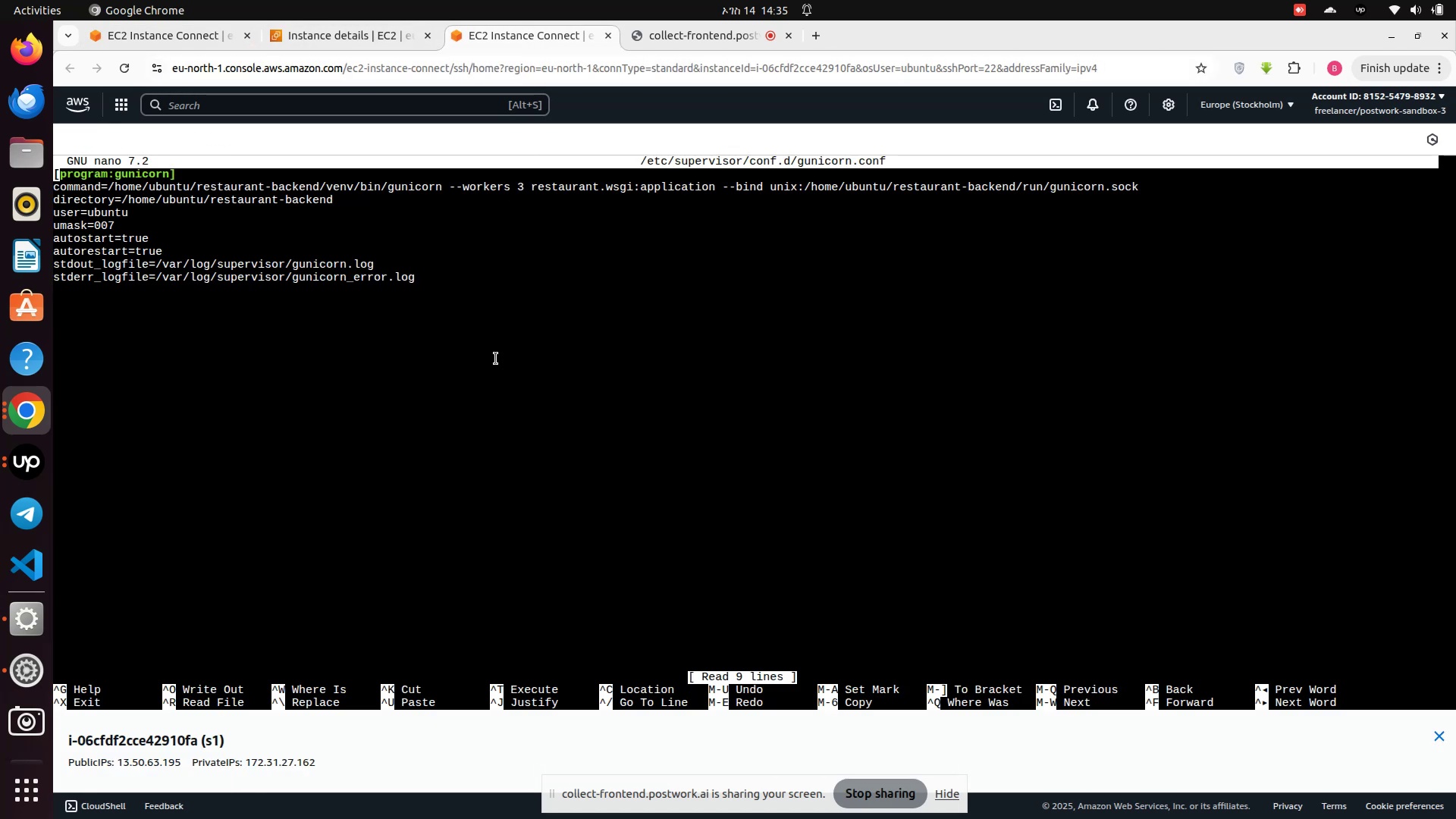 
key(Control+X)
 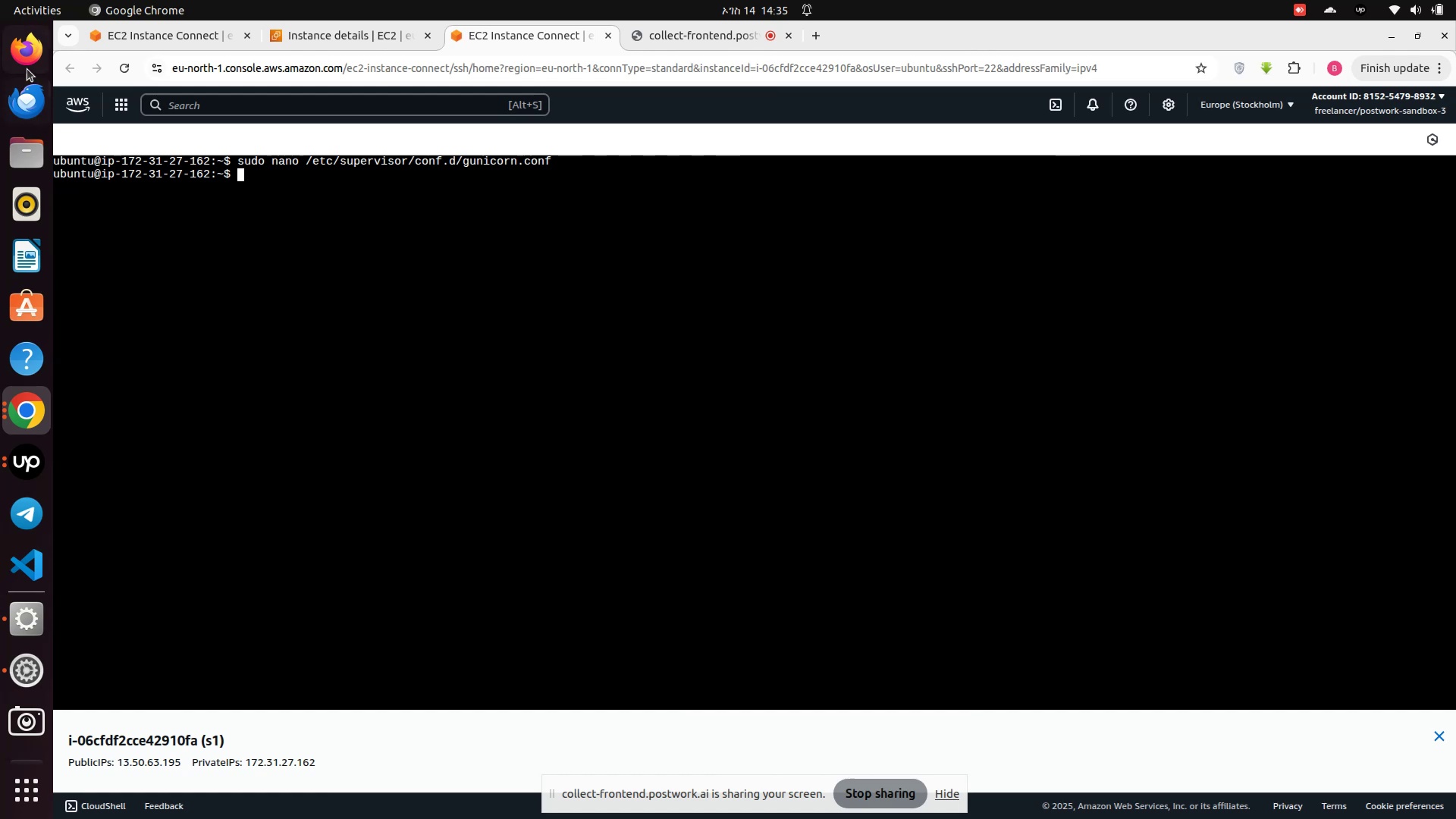 
mouse_move([209, 76])
 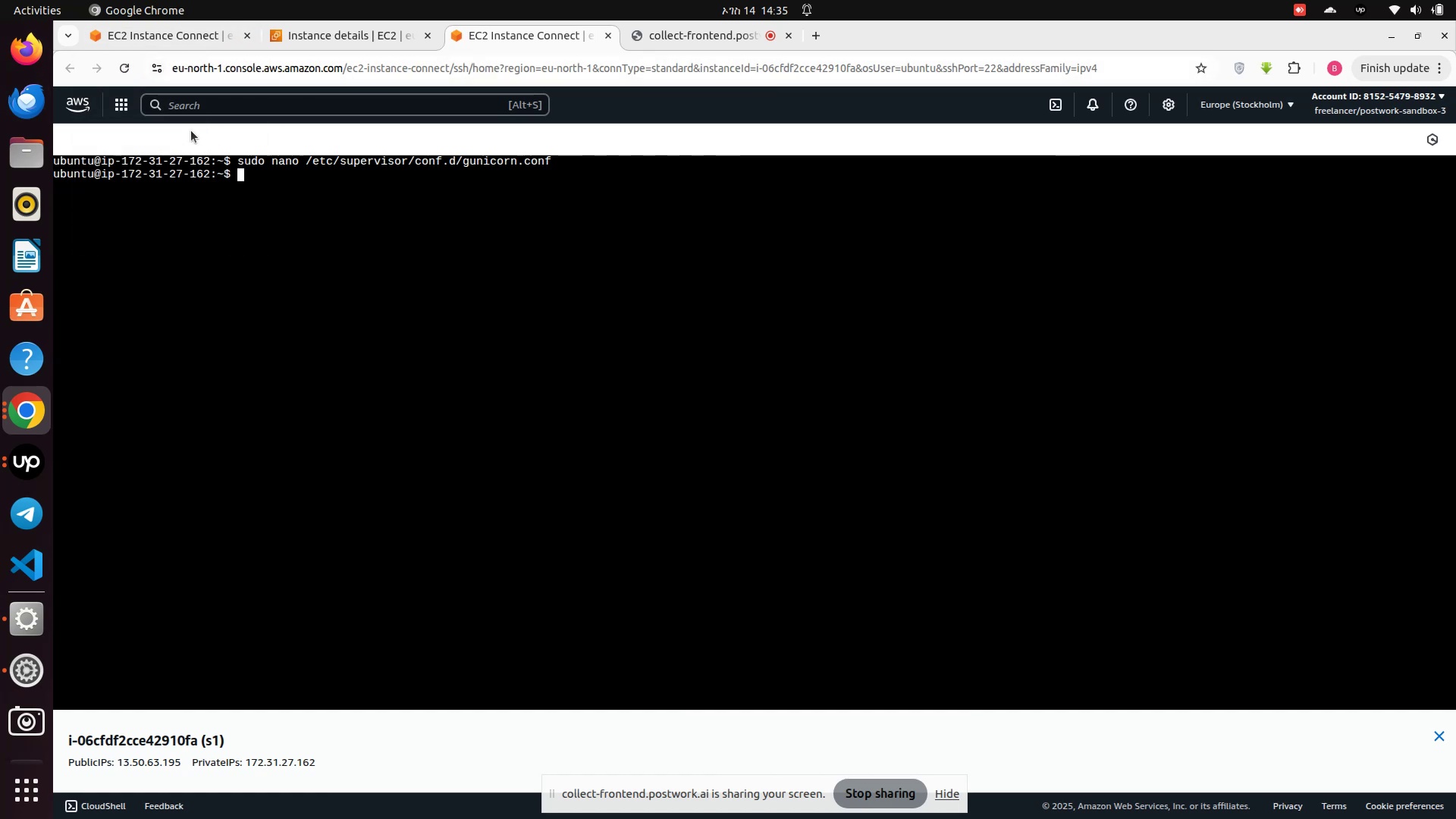 
left_click([165, 46])
 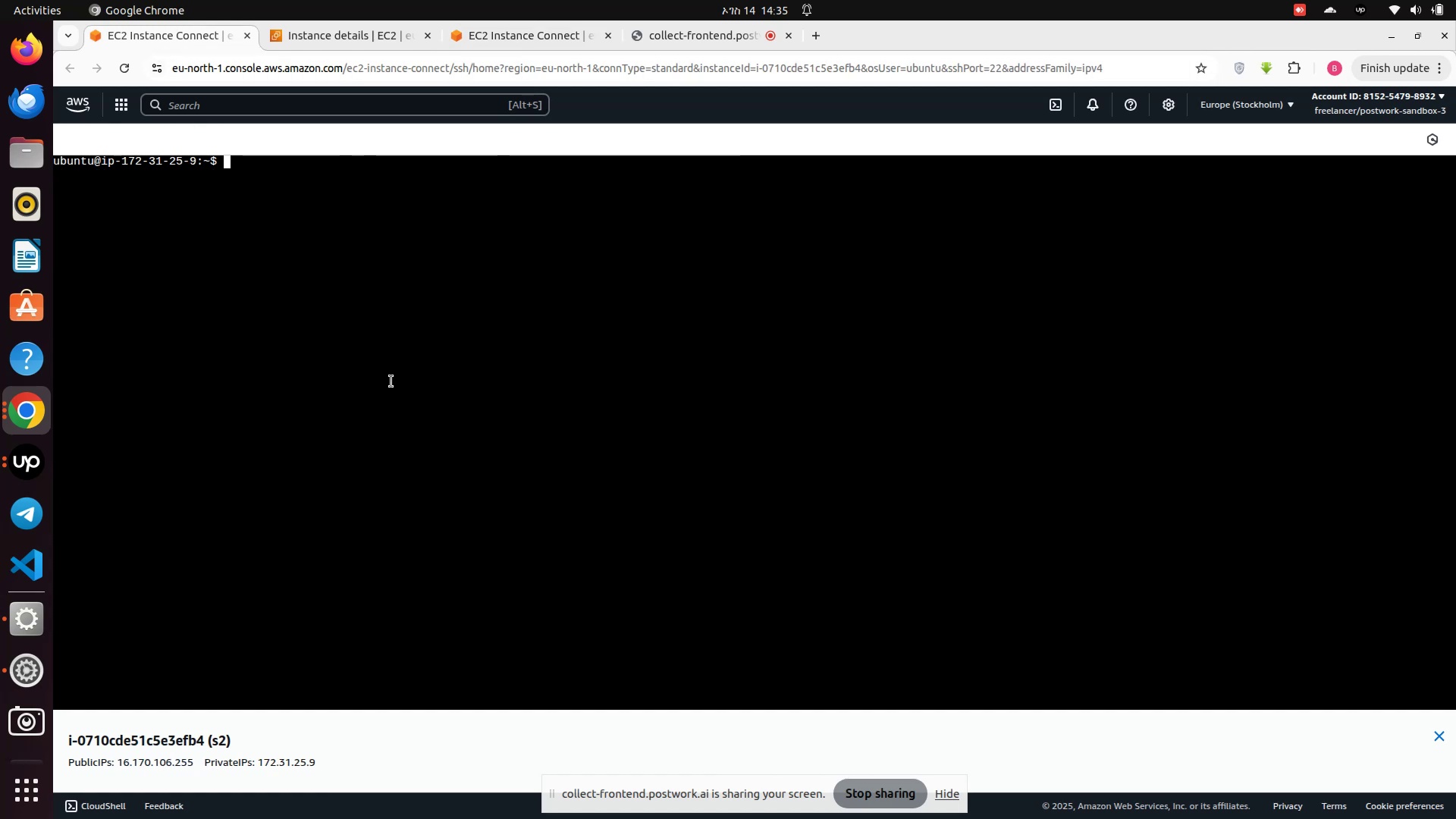 
type(sudo supervisorctl)
 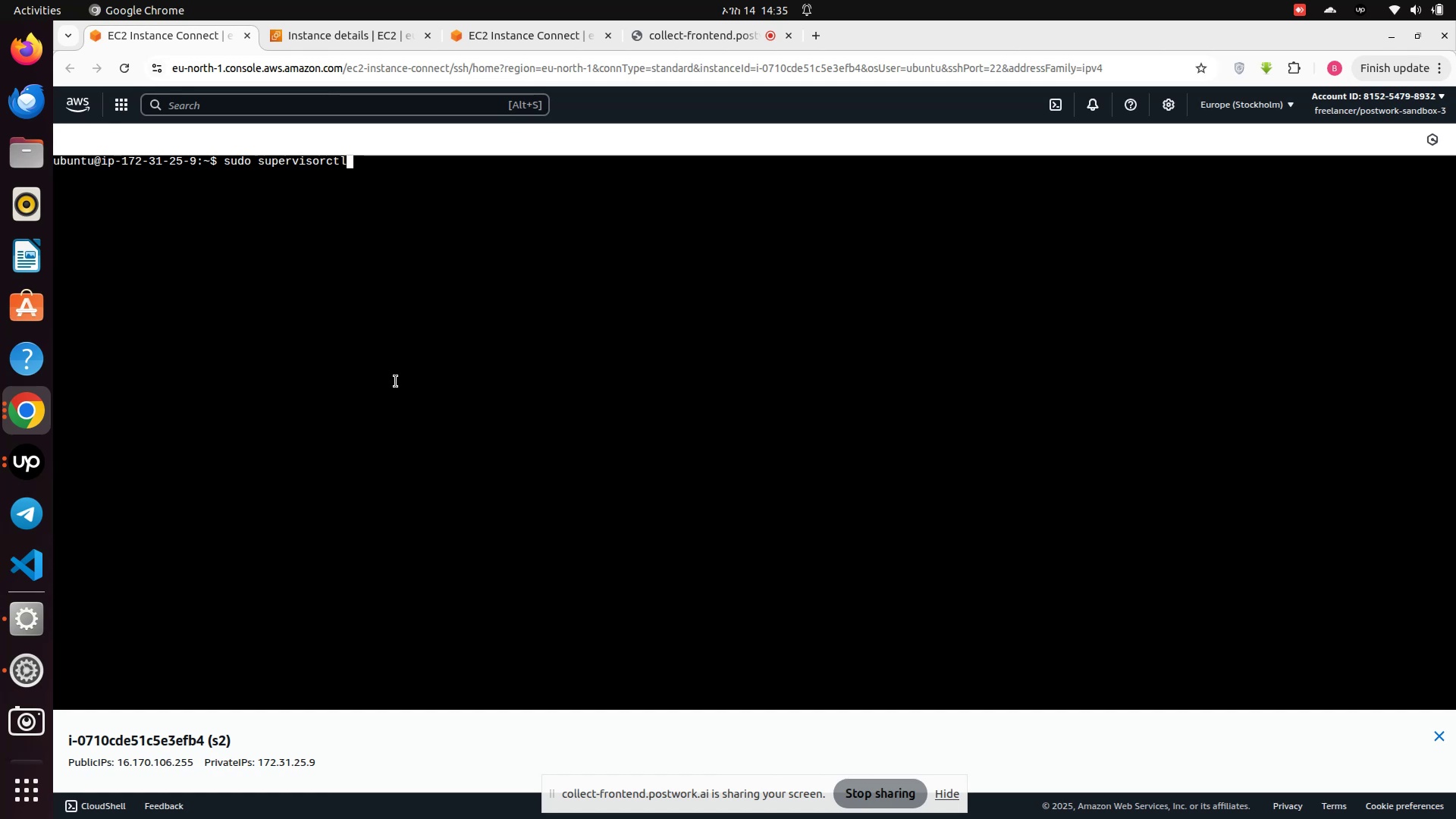 
key(Space)
 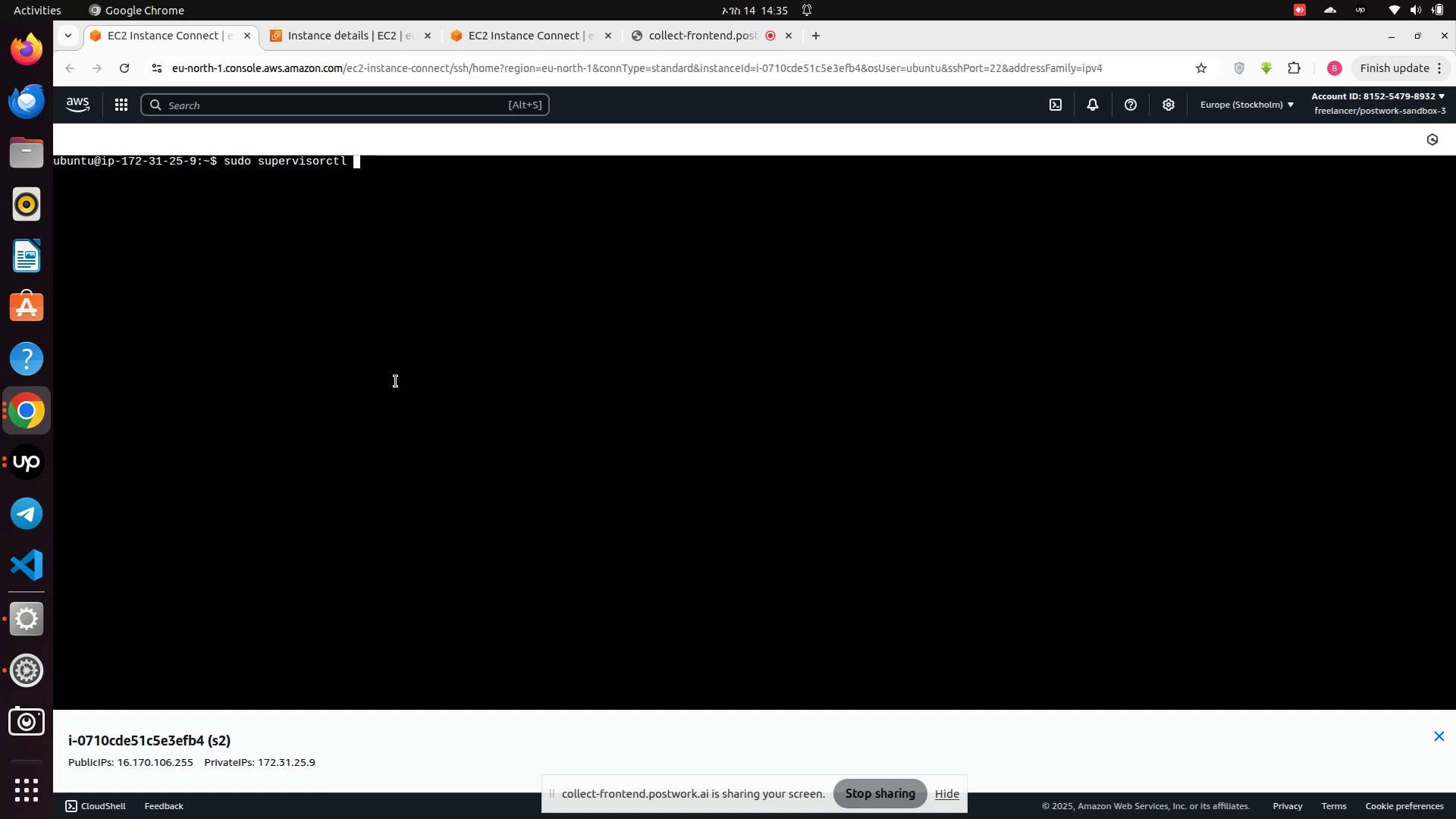 
key(Minus)
 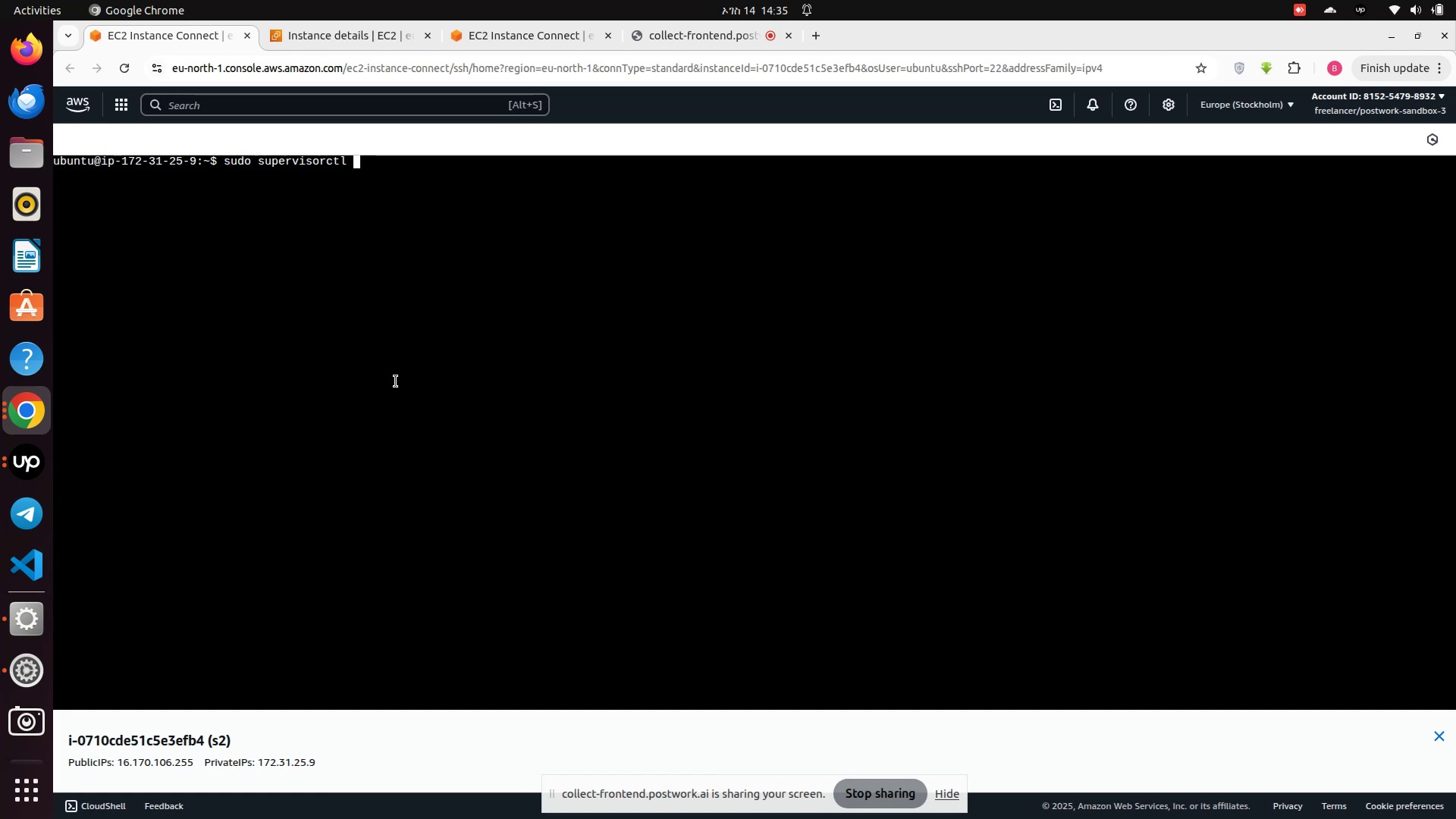 
key(Minus)
 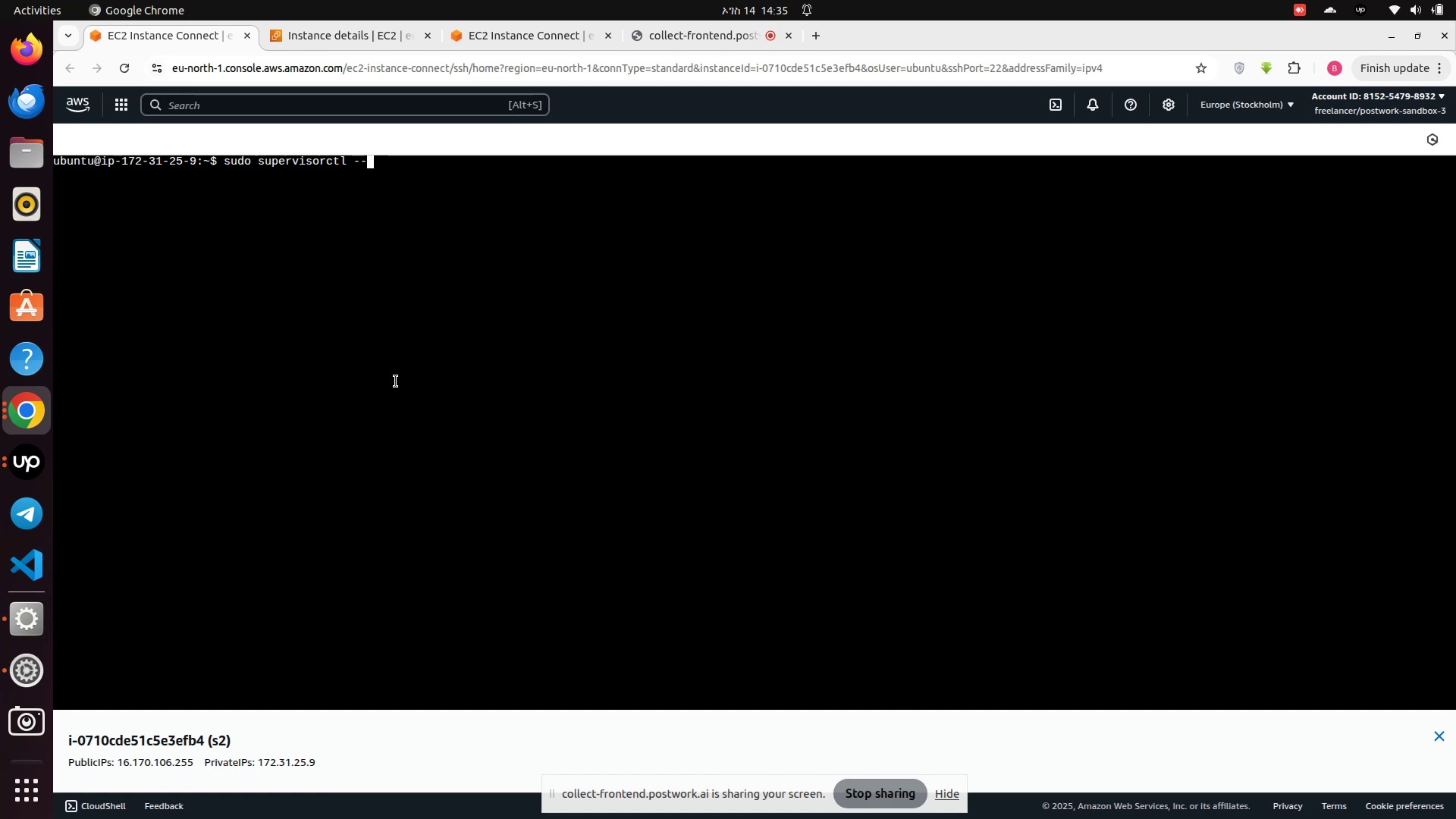 
key(Backspace)
key(Backspace)
type(status)
 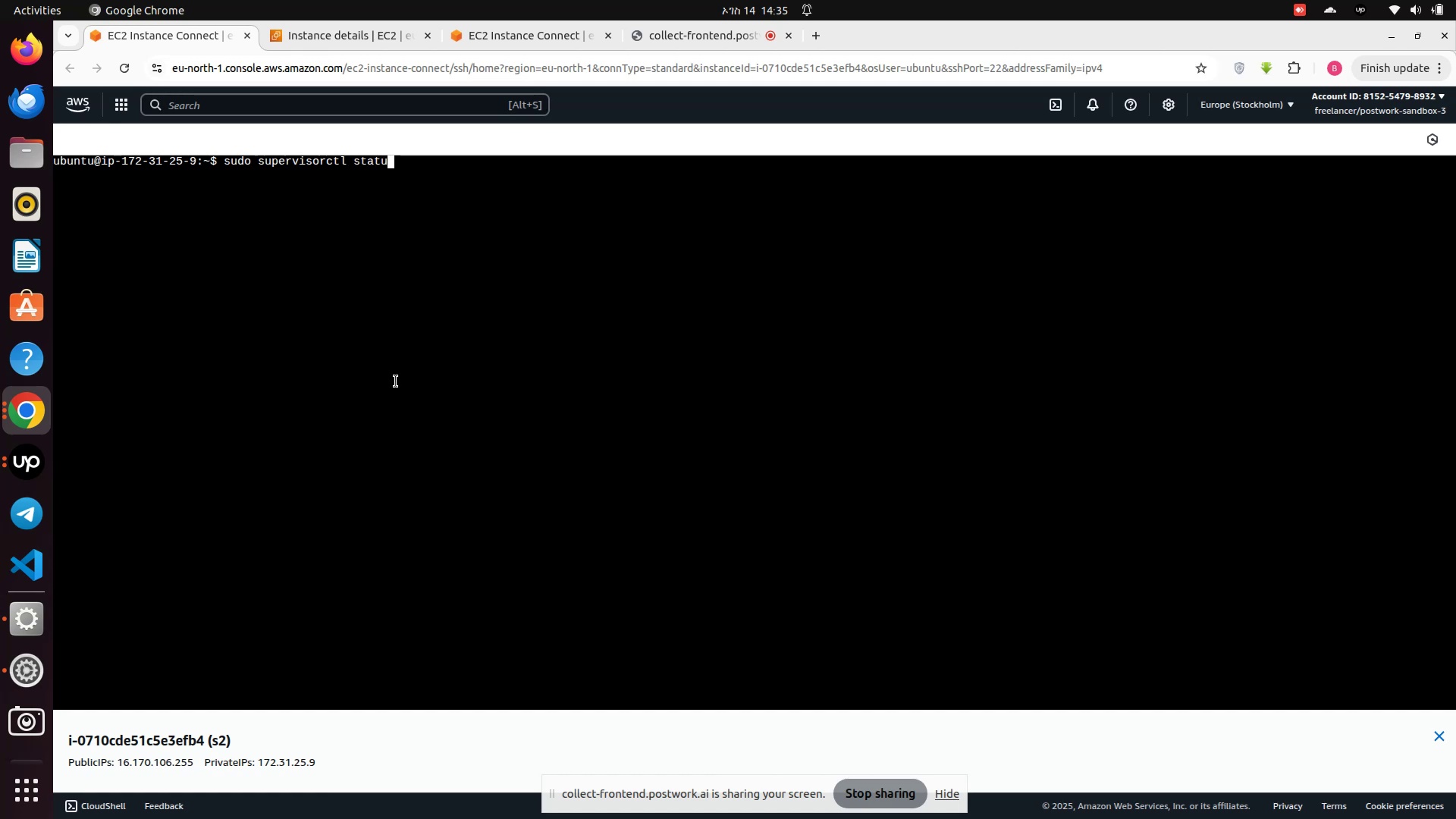 
key(Enter)
 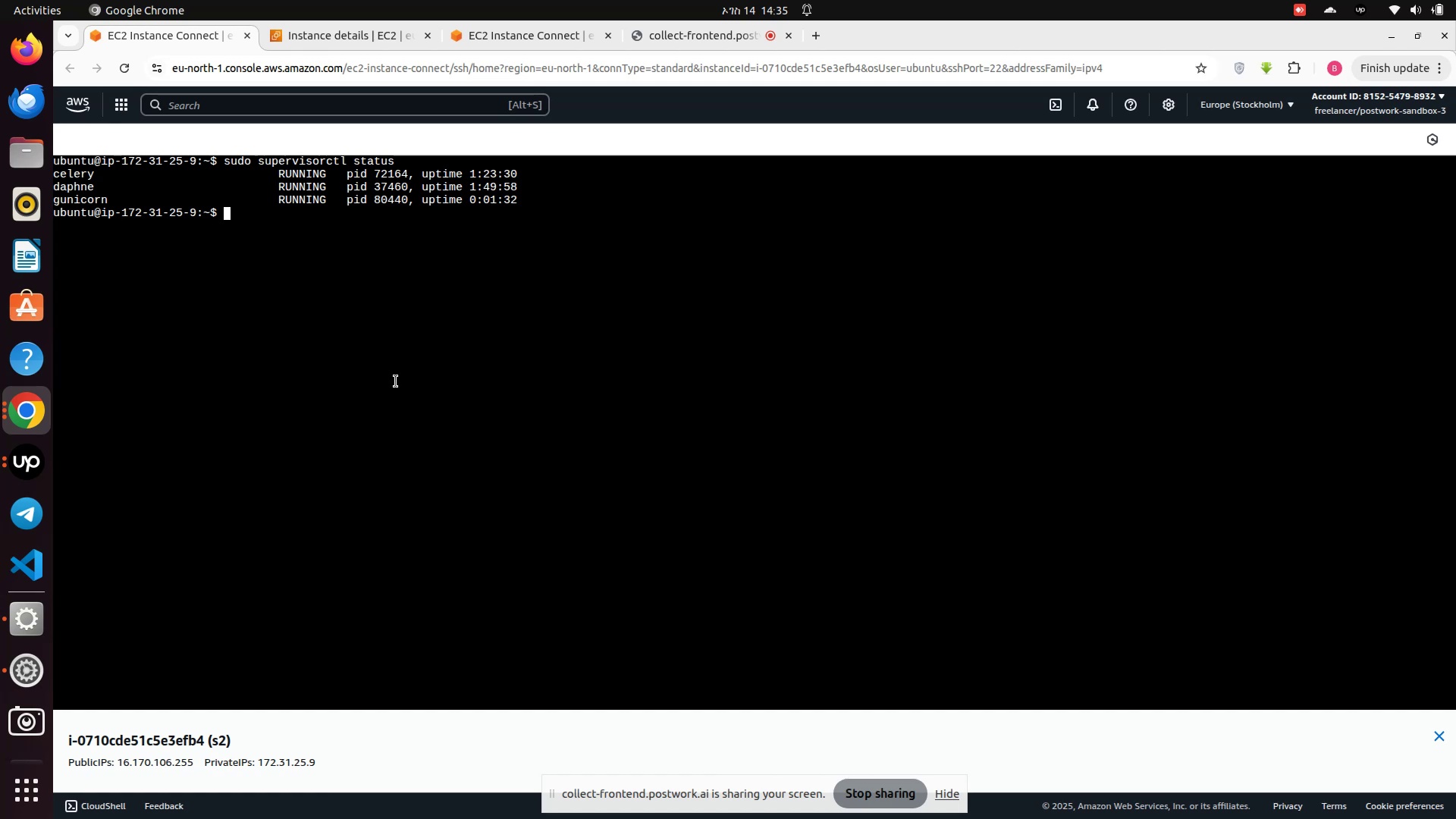 
type(clear)
 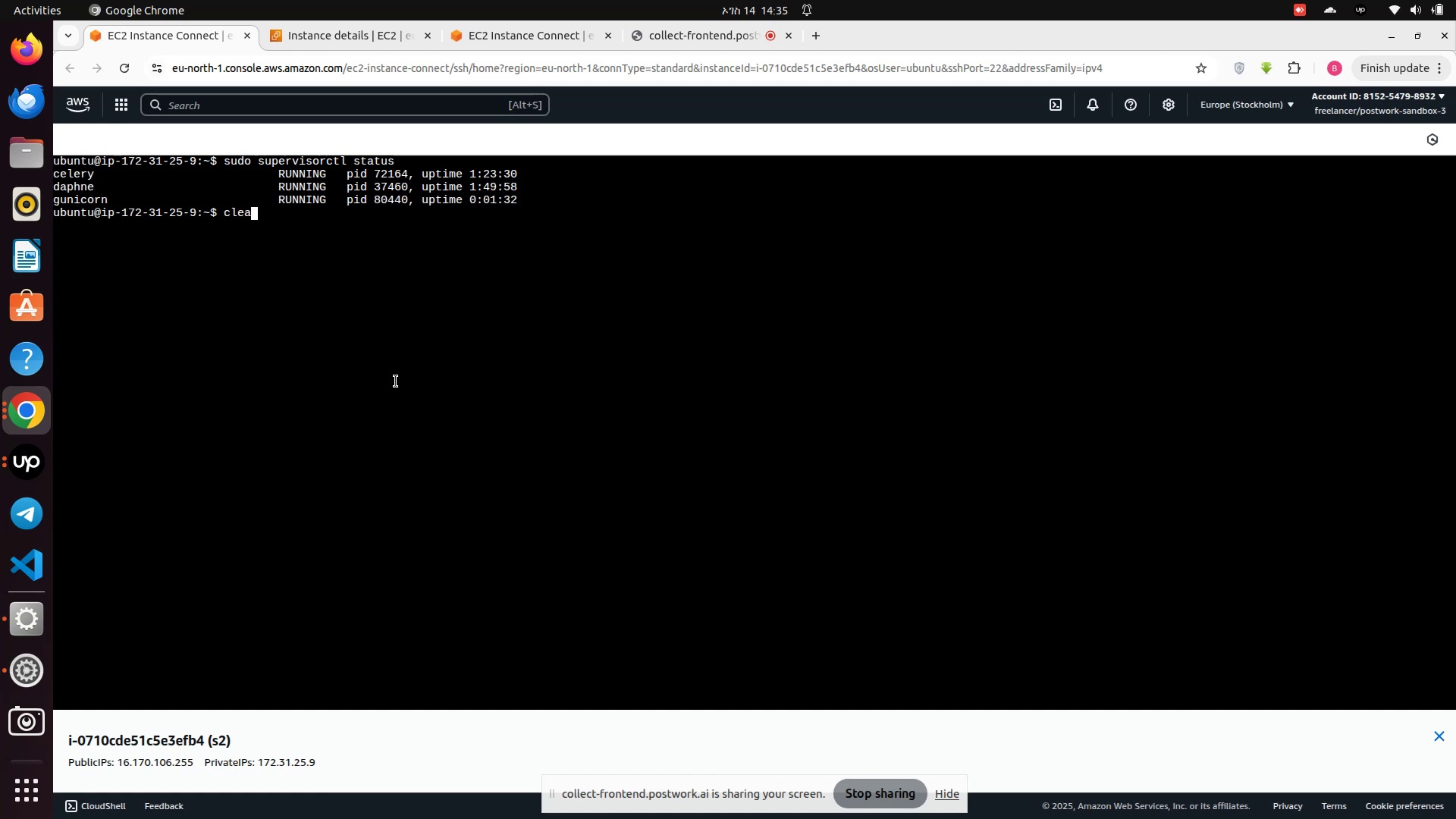 
key(Enter)
 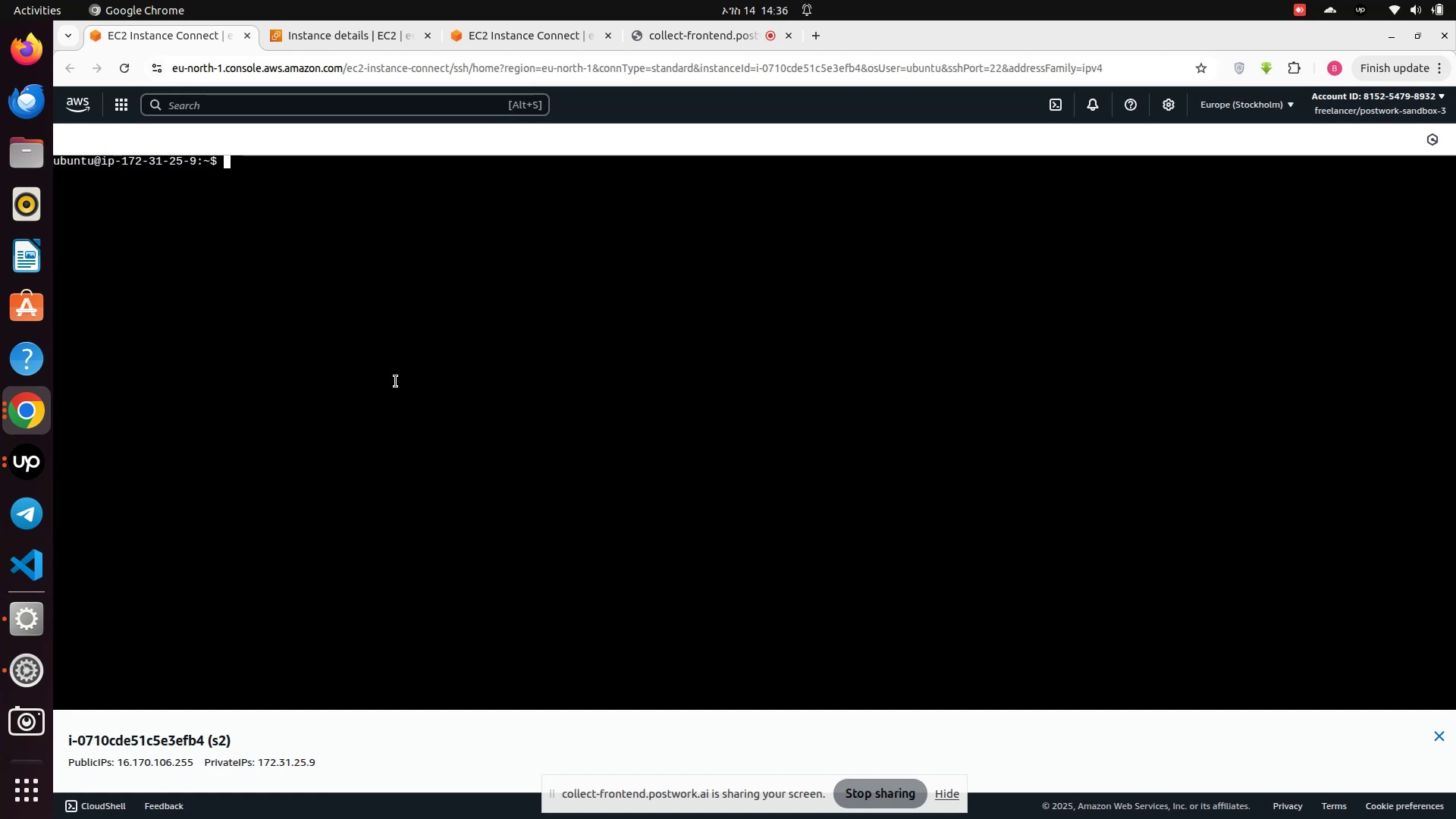 
wait(26.65)
 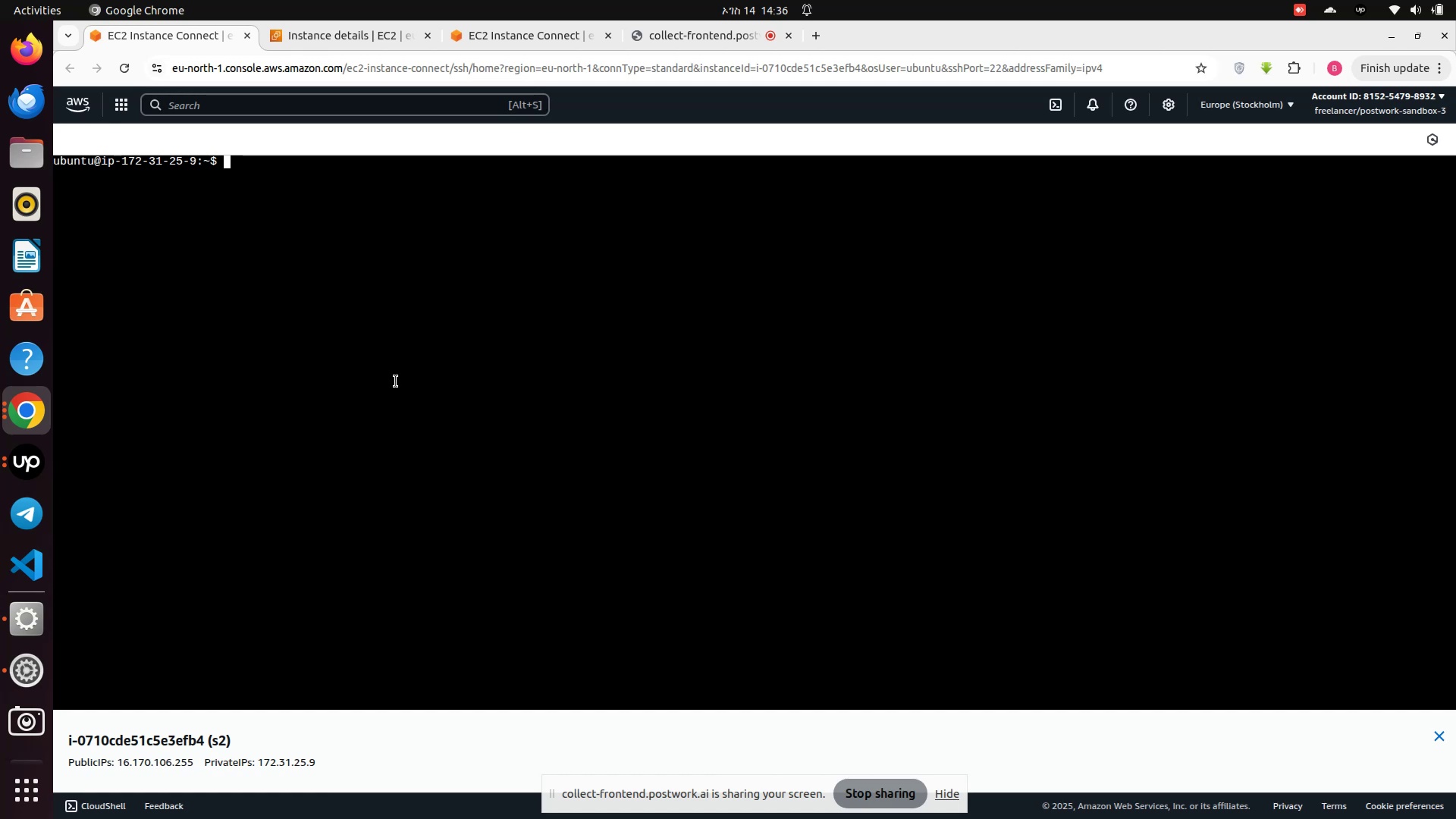 
type(curl )
 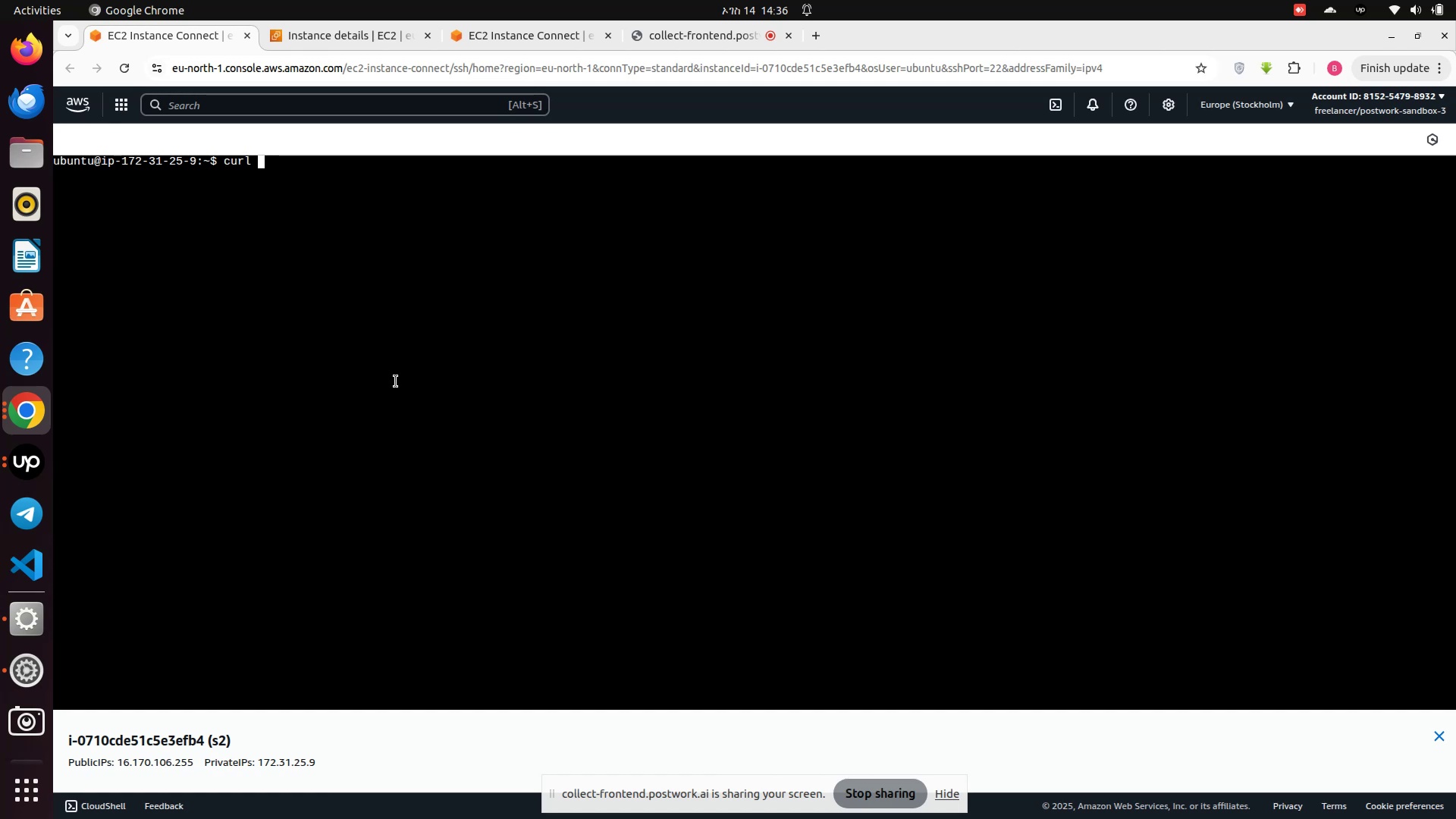 
type(-fss)
 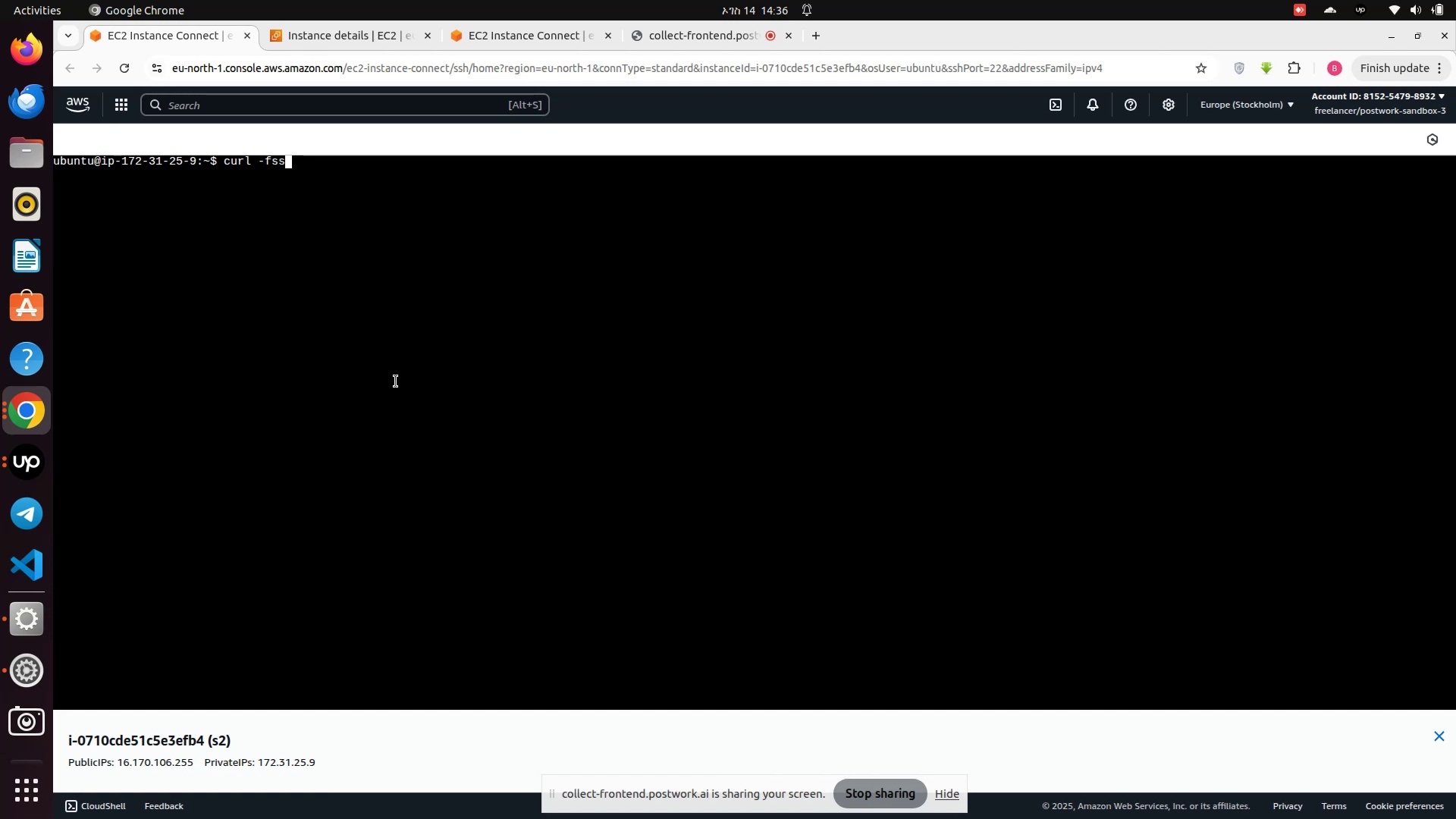 
key(Backspace)
type(SL https://dev)
key(Backspace)
type(b.nodesource.com)
 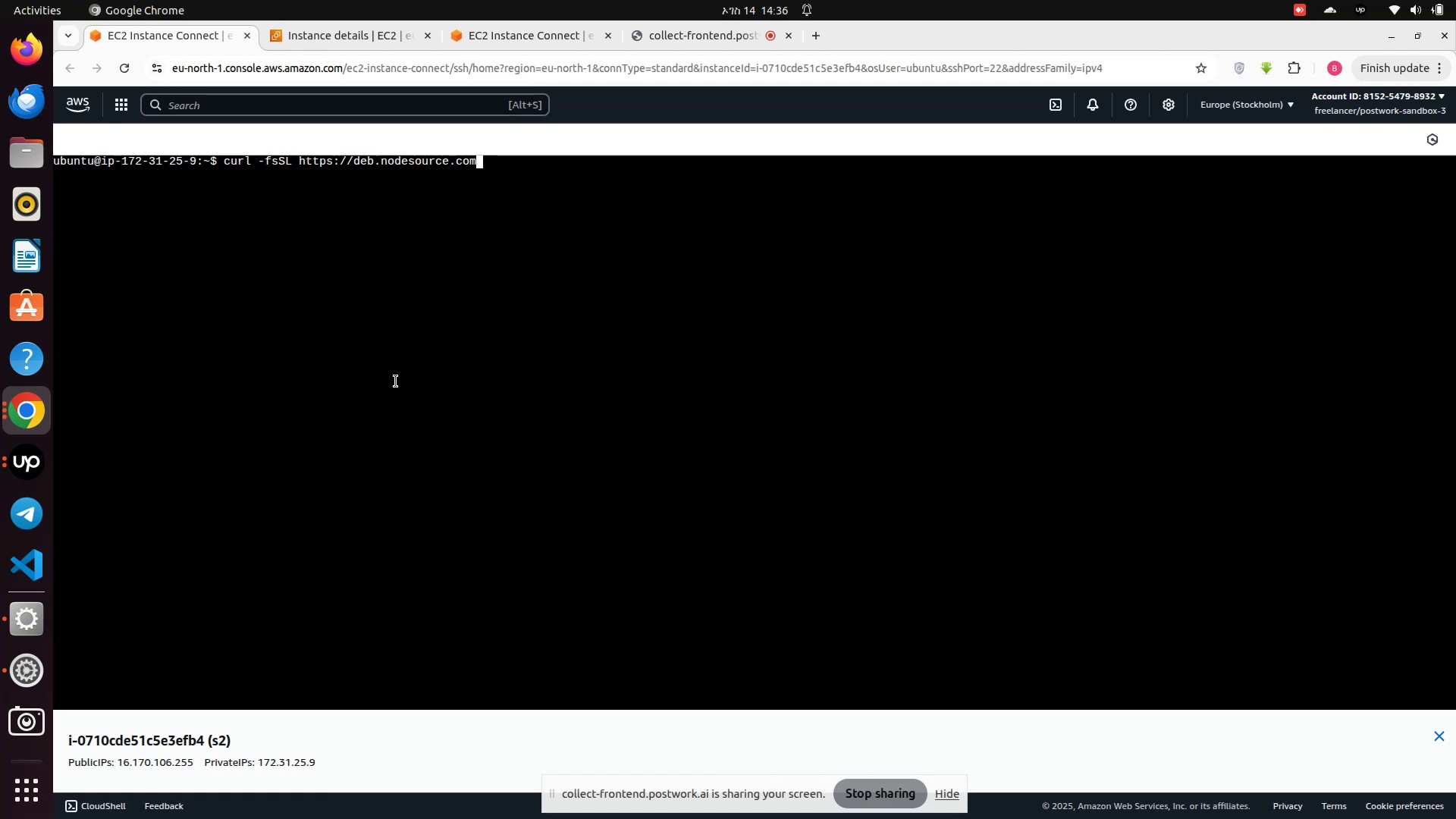 
wait(7.6)
 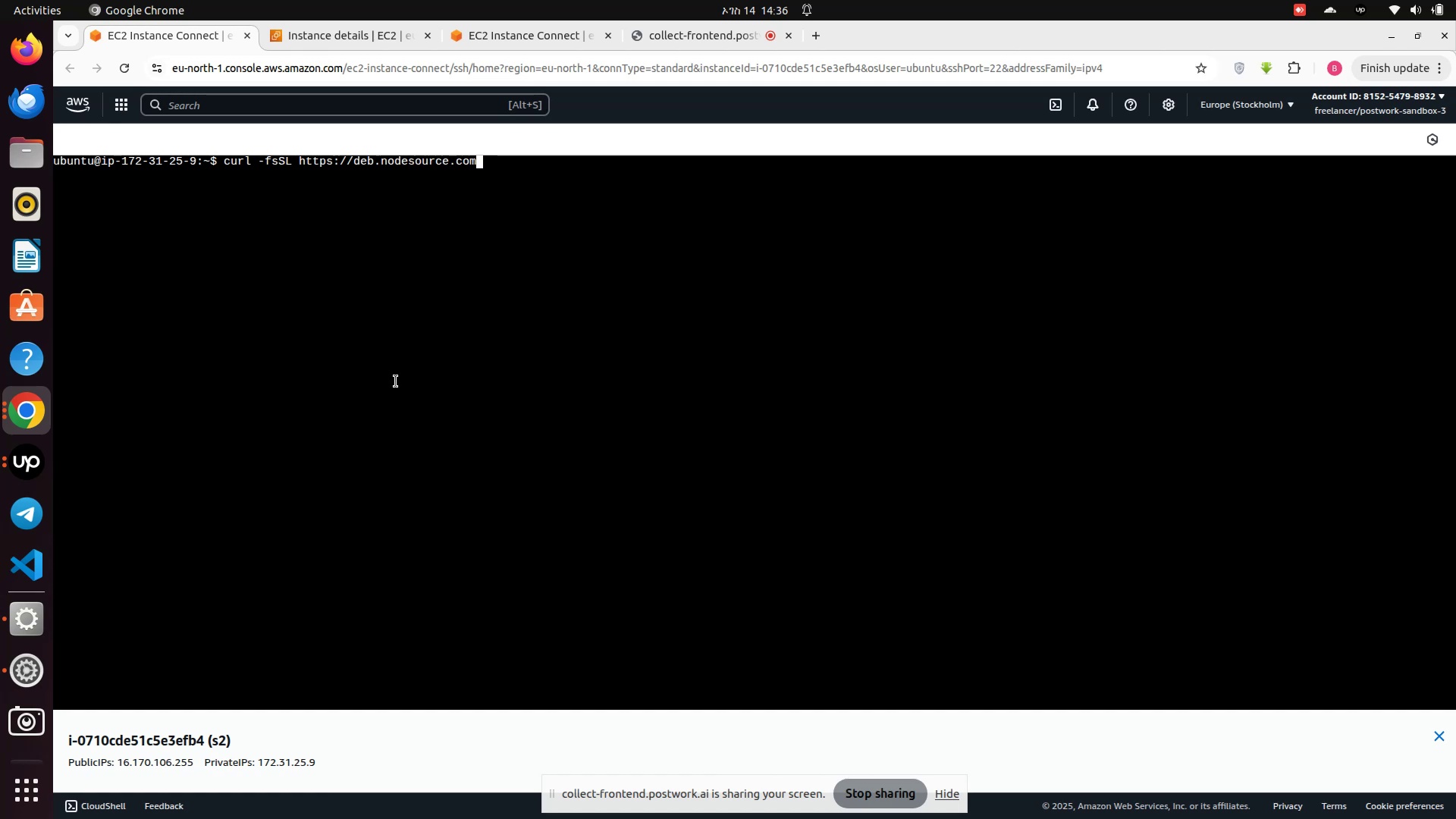 
type(/setup_20.x | )
 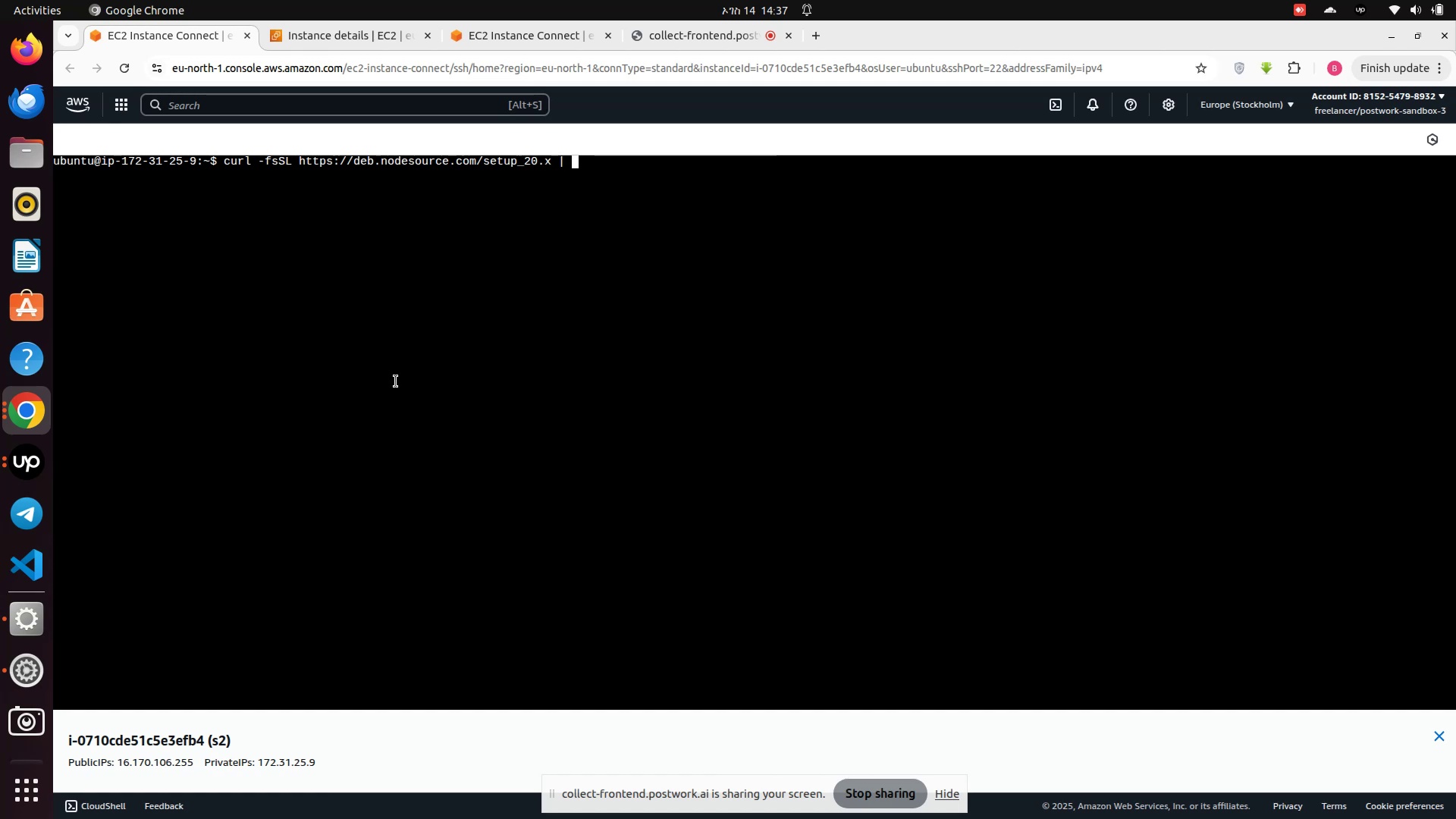 
wait(14.79)
 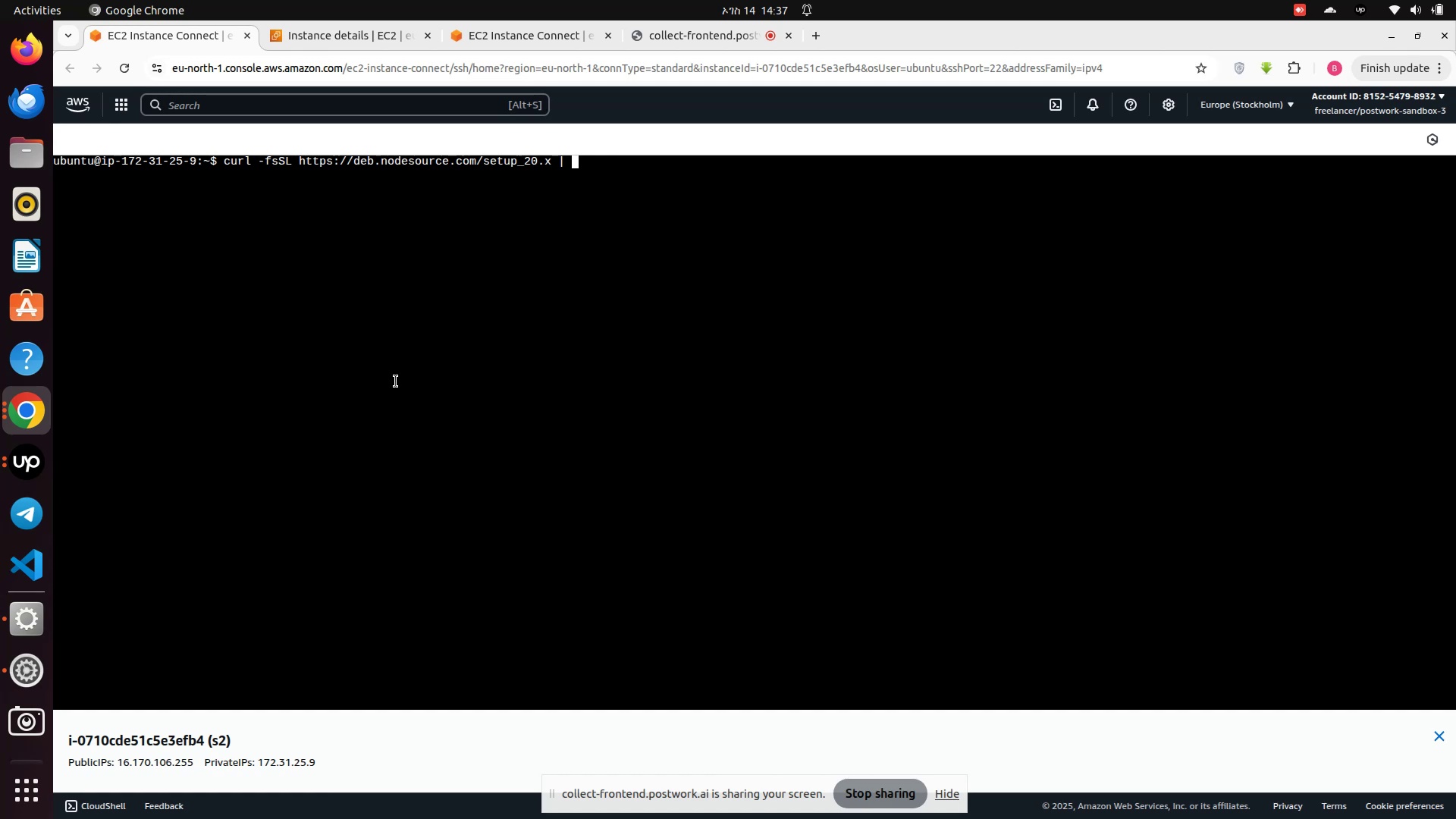 
key(Enter)
 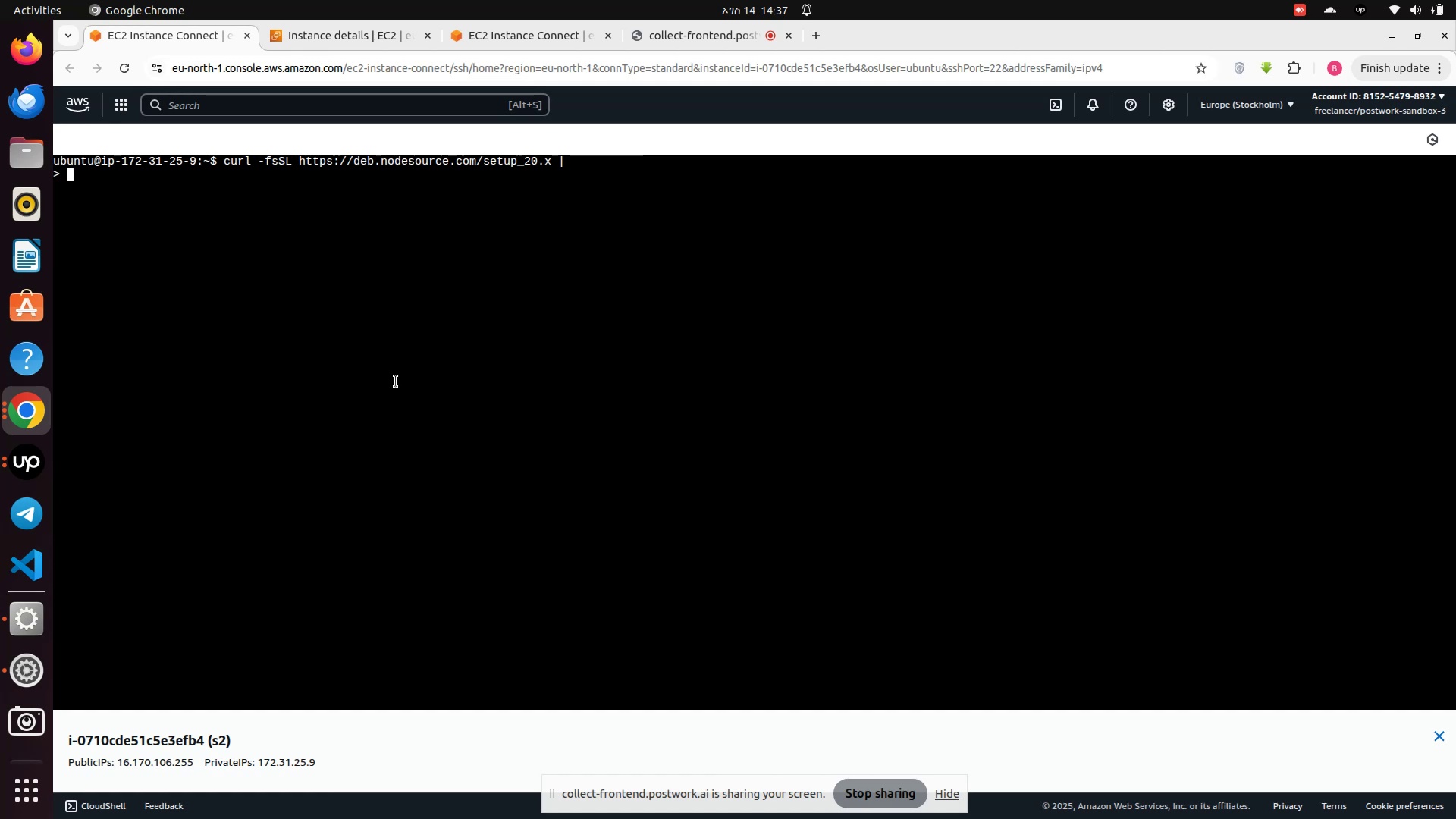 
key(Backspace)
 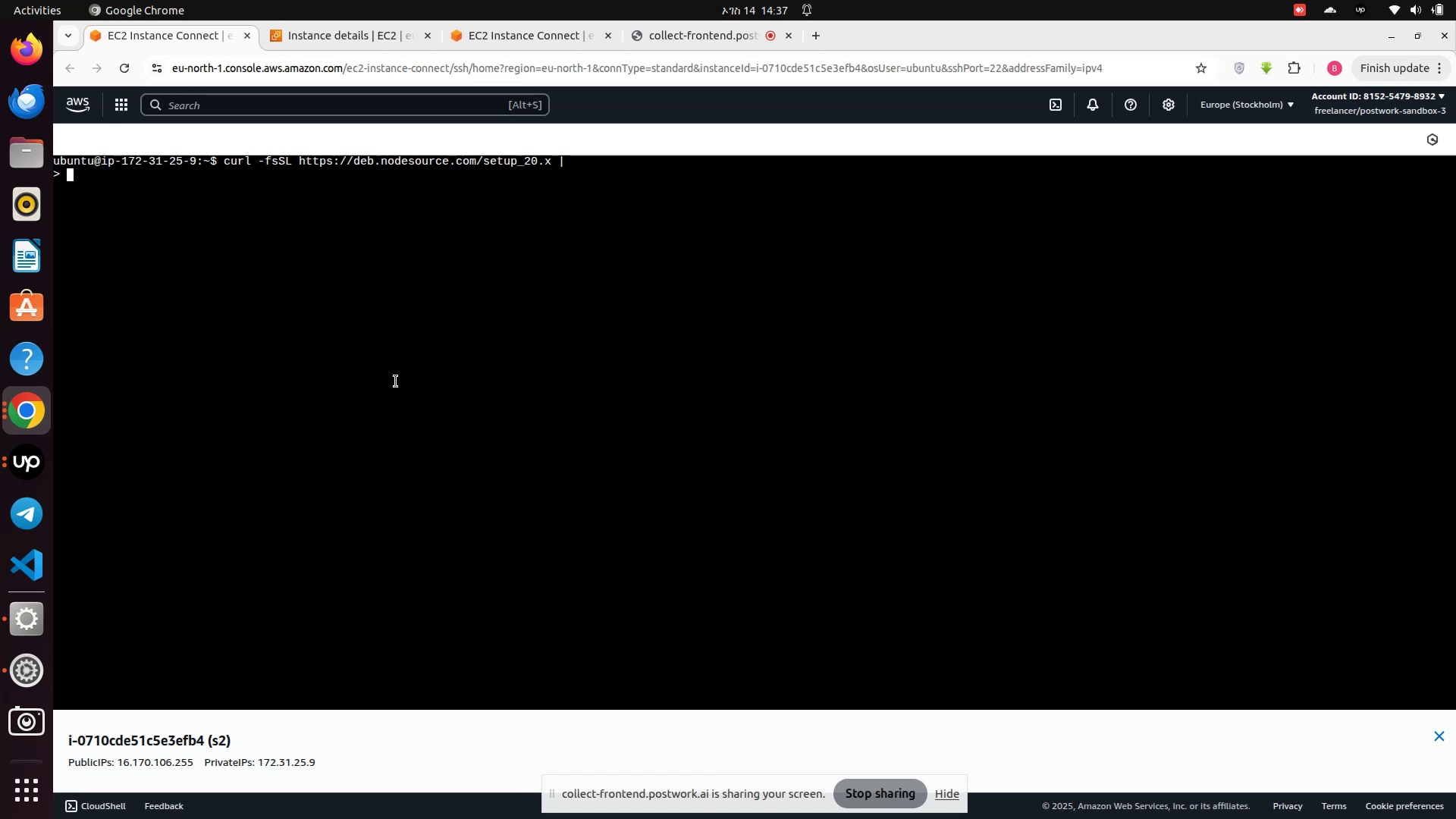 
key(Control+X)
 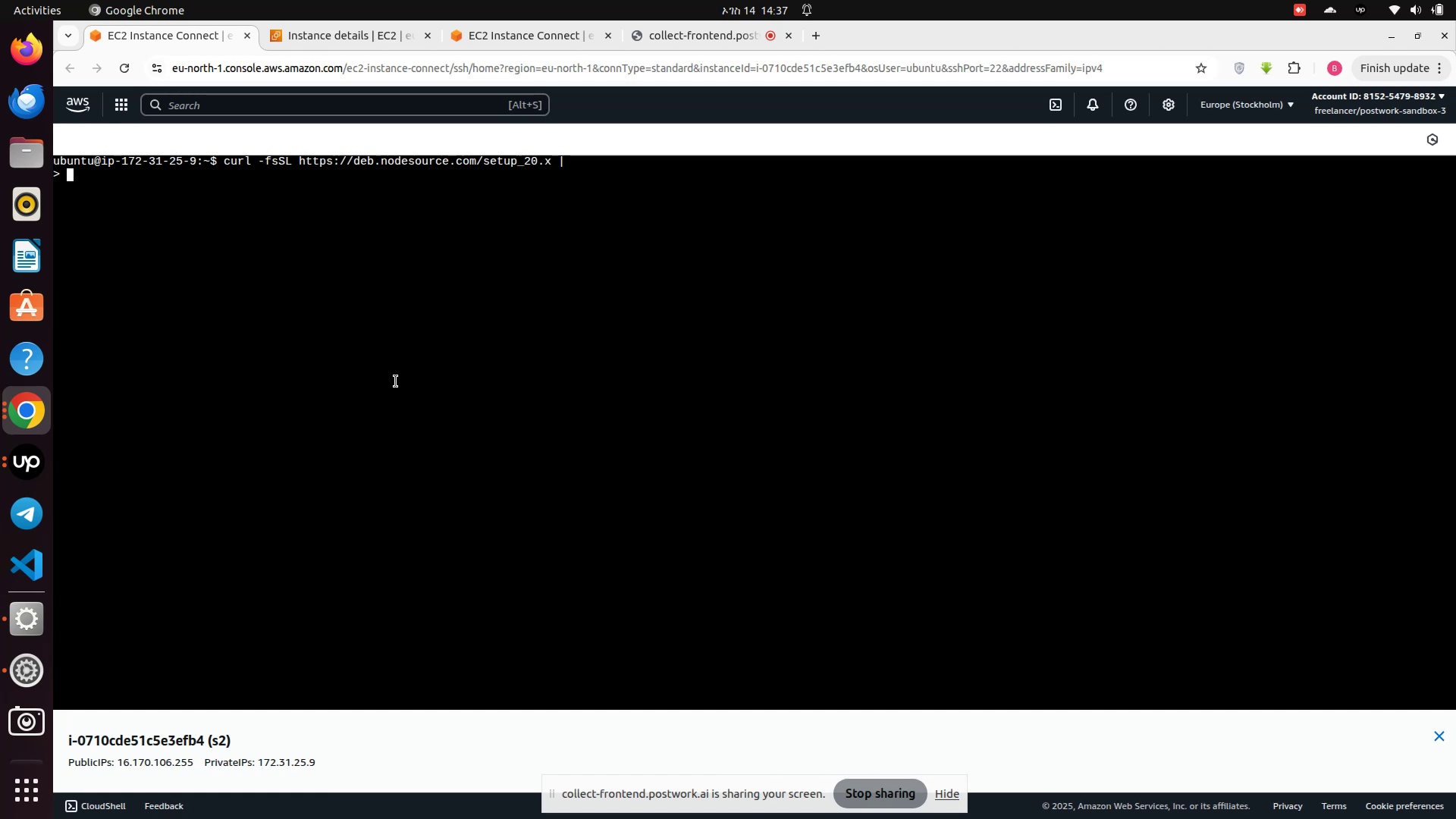 
key(Control+Z)
 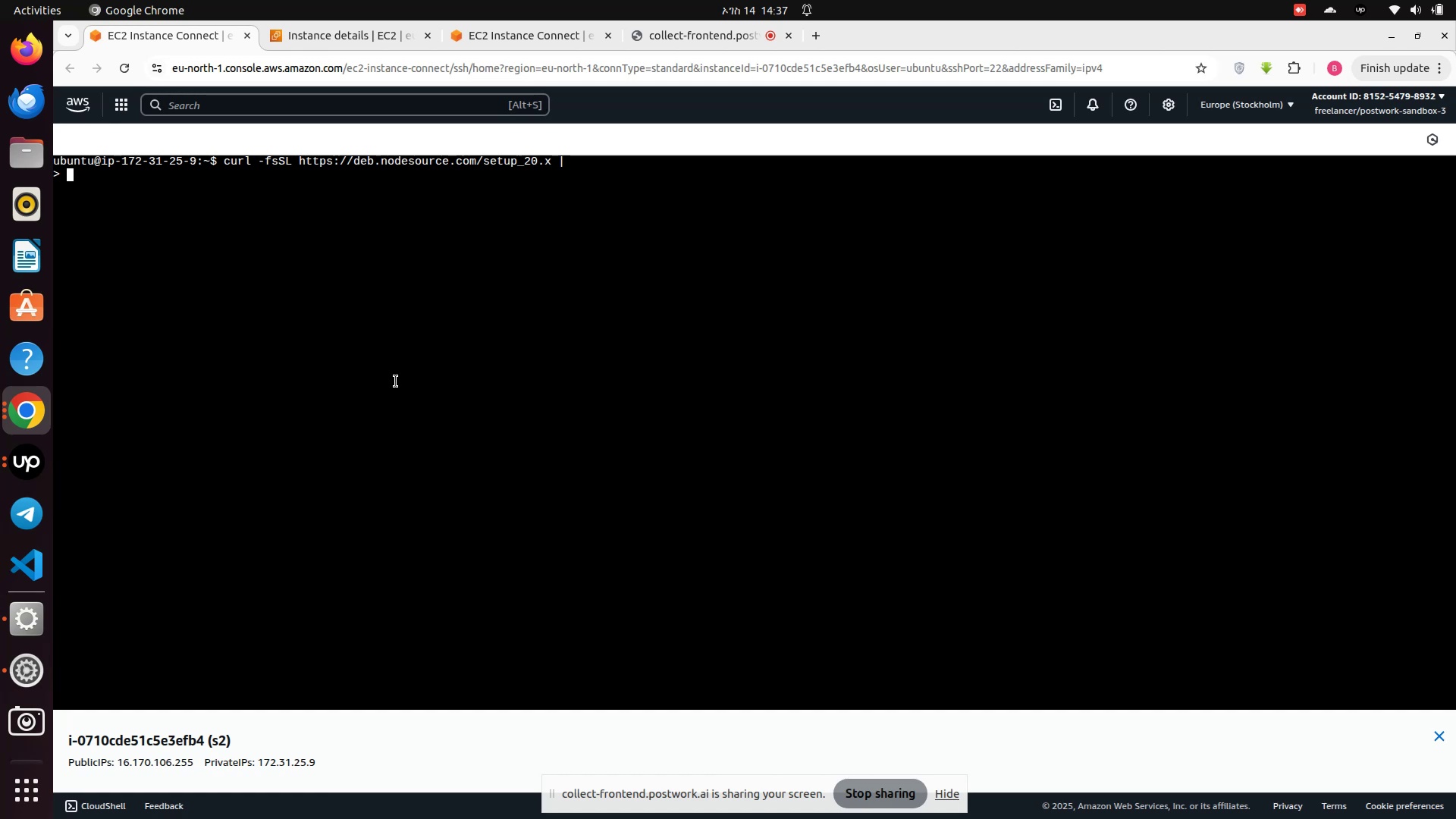 
key(Enter)
 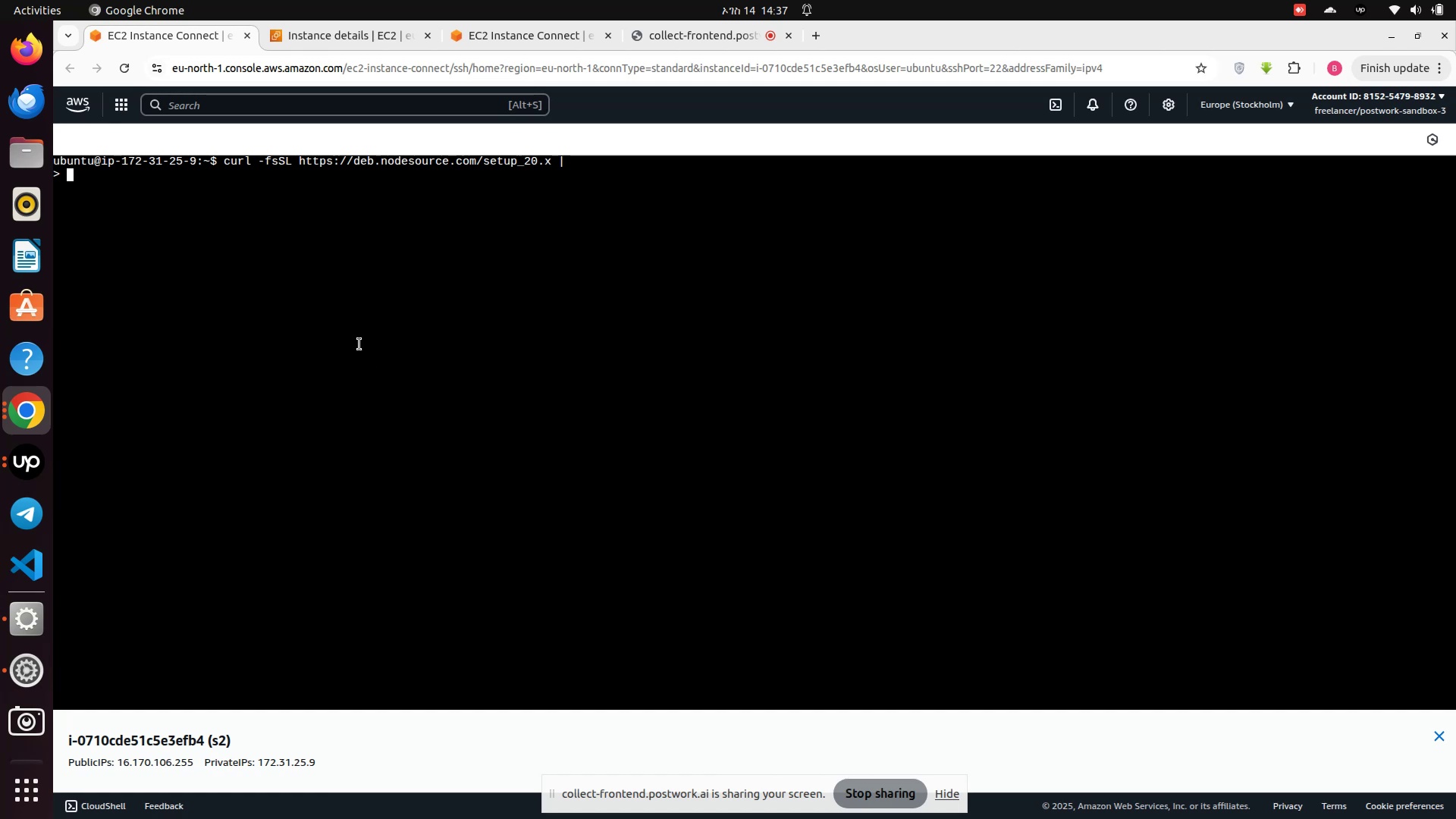 
left_click([358, 341])
 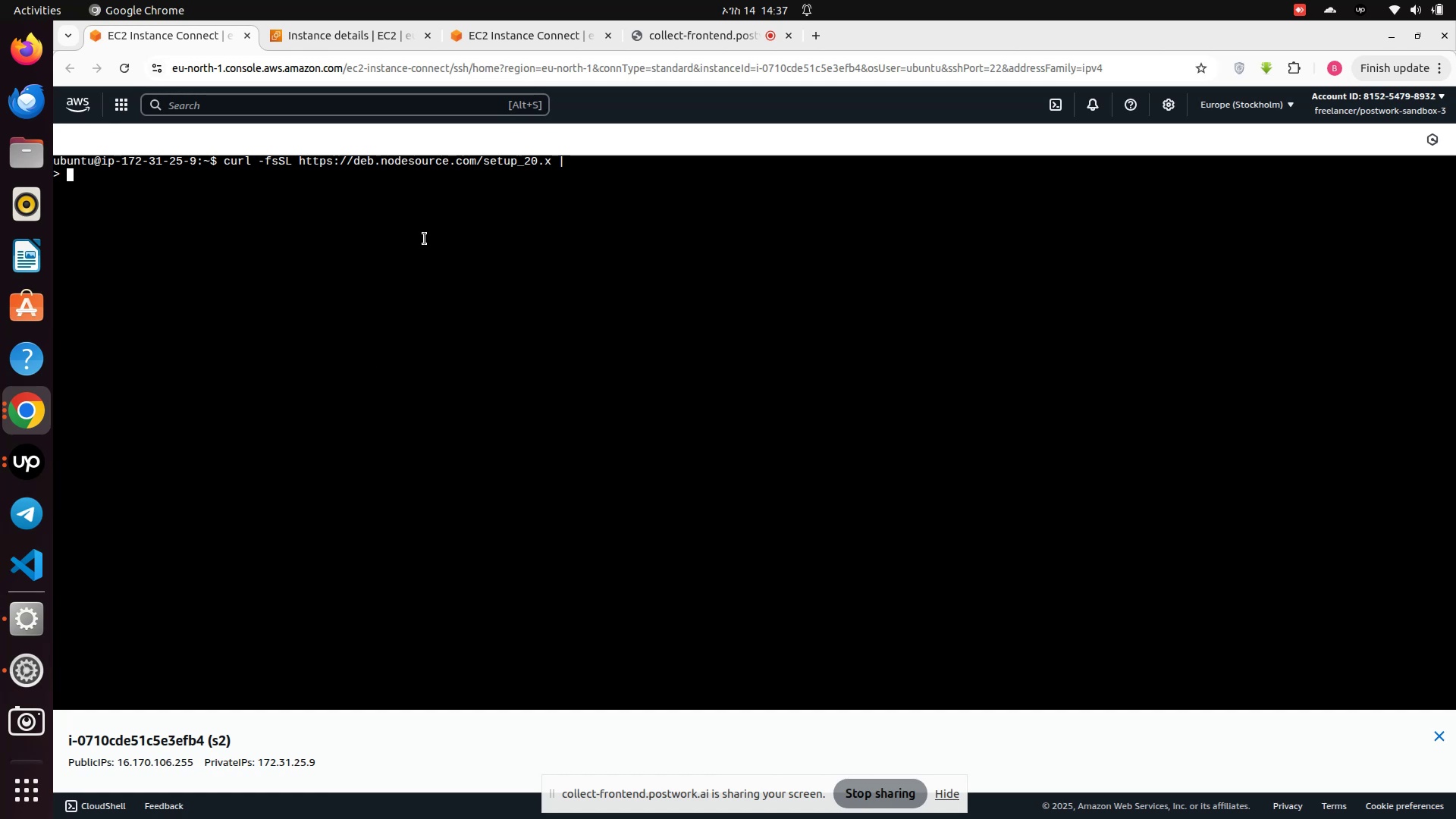 
left_click([425, 239])
 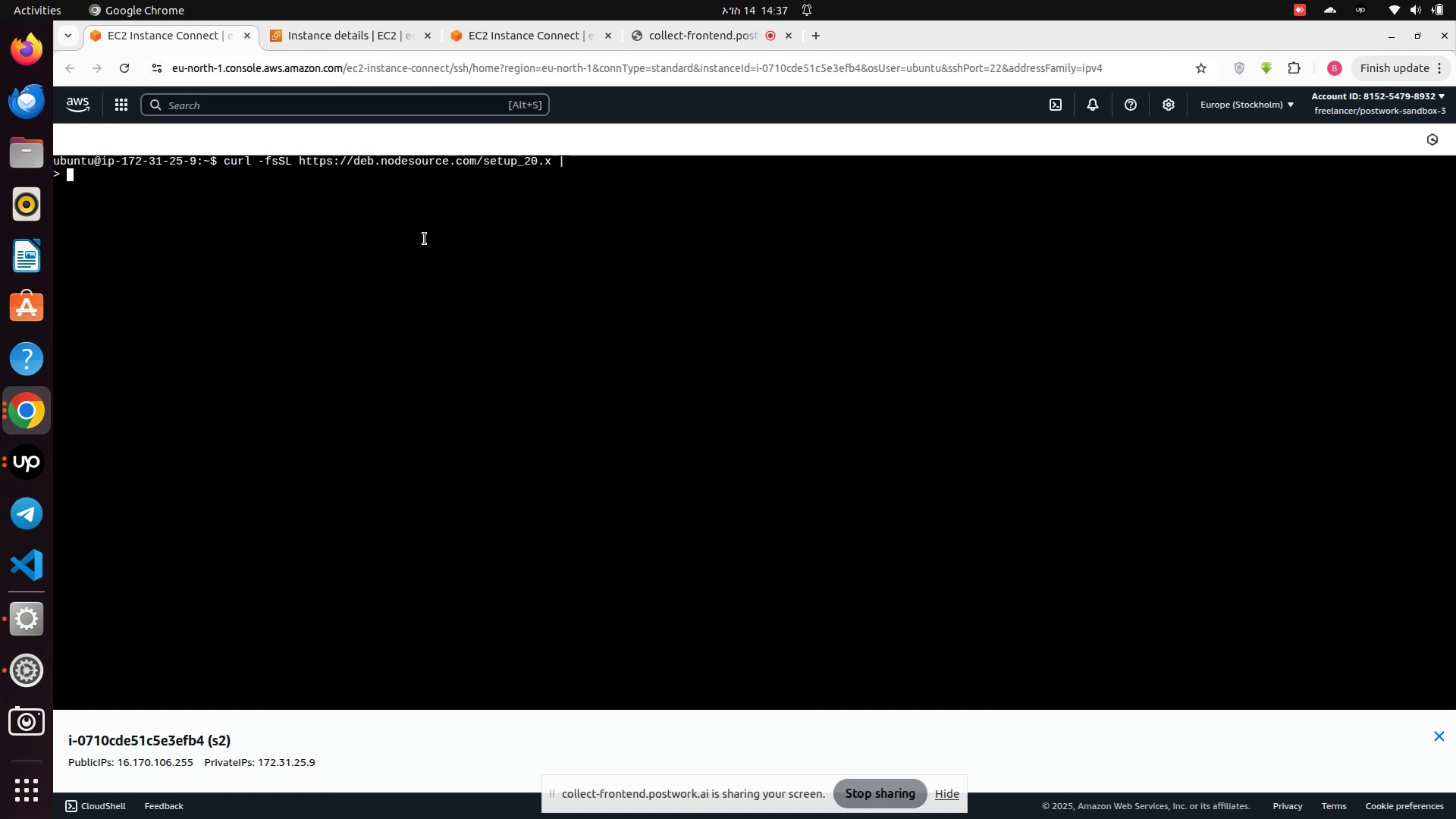 
left_click([425, 239])
 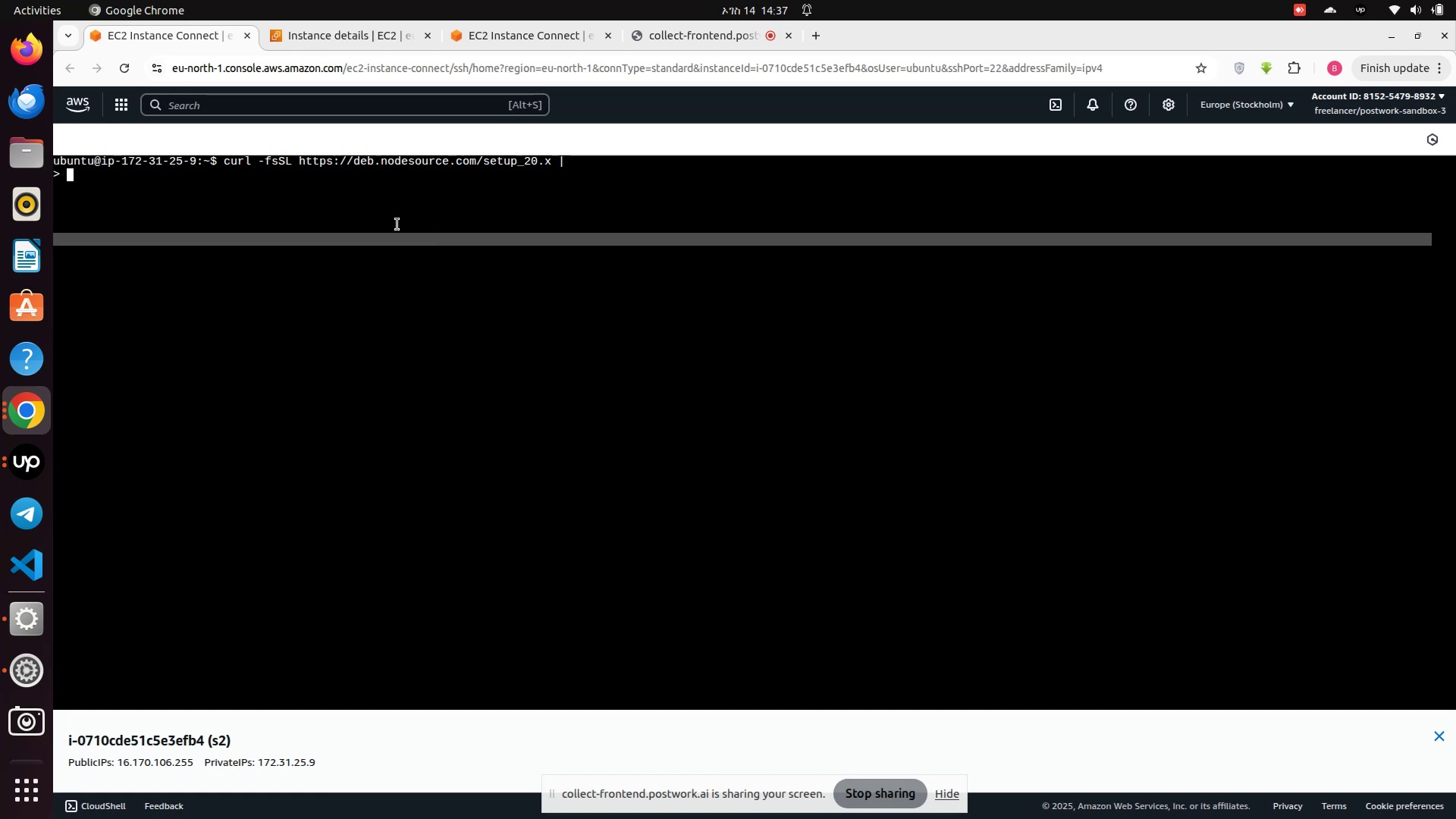 
left_click([394, 221])
 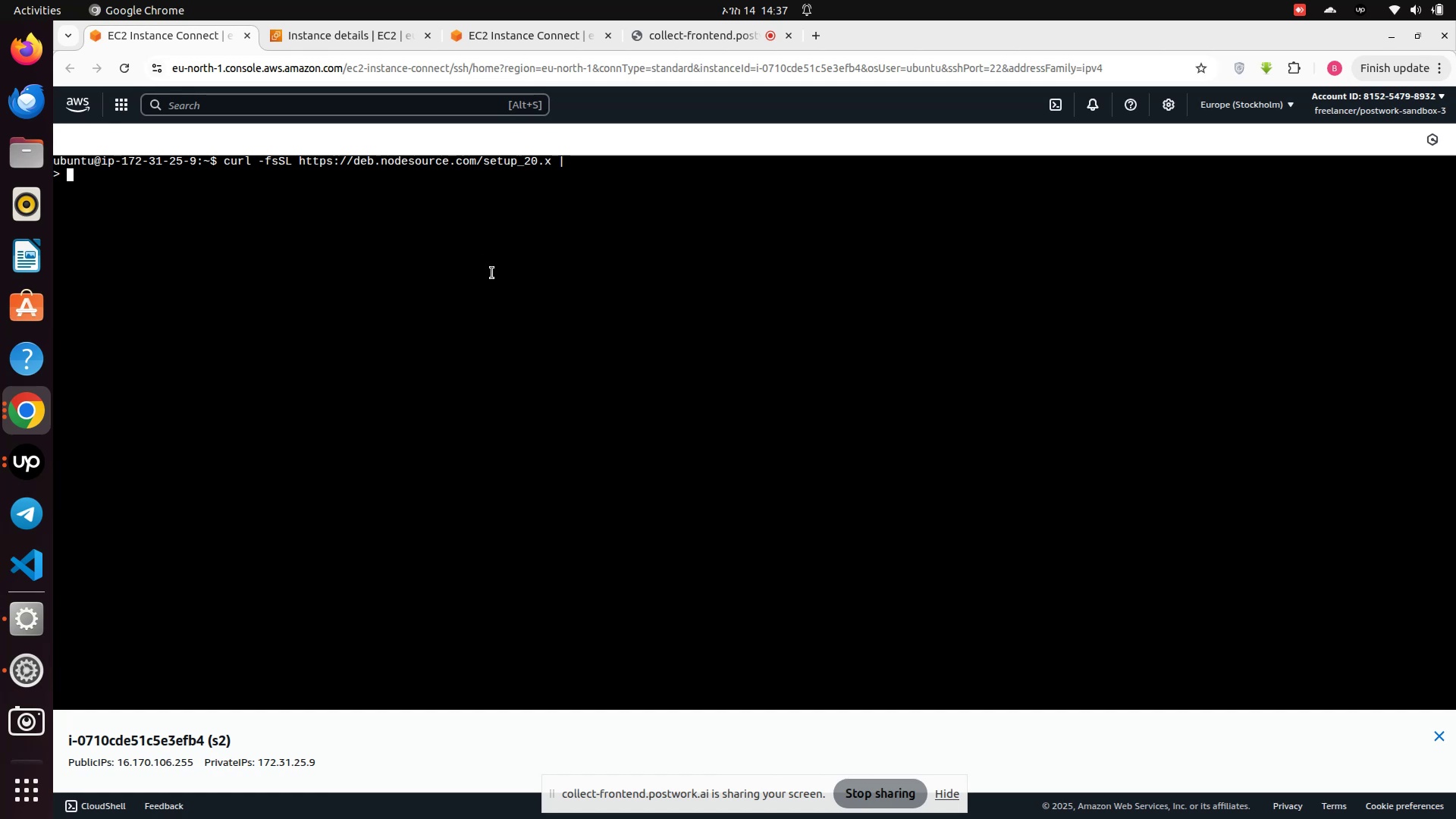 
type(ss)
key(Backspace)
key(Backspace)
key(Backspace)
key(Backspace)
 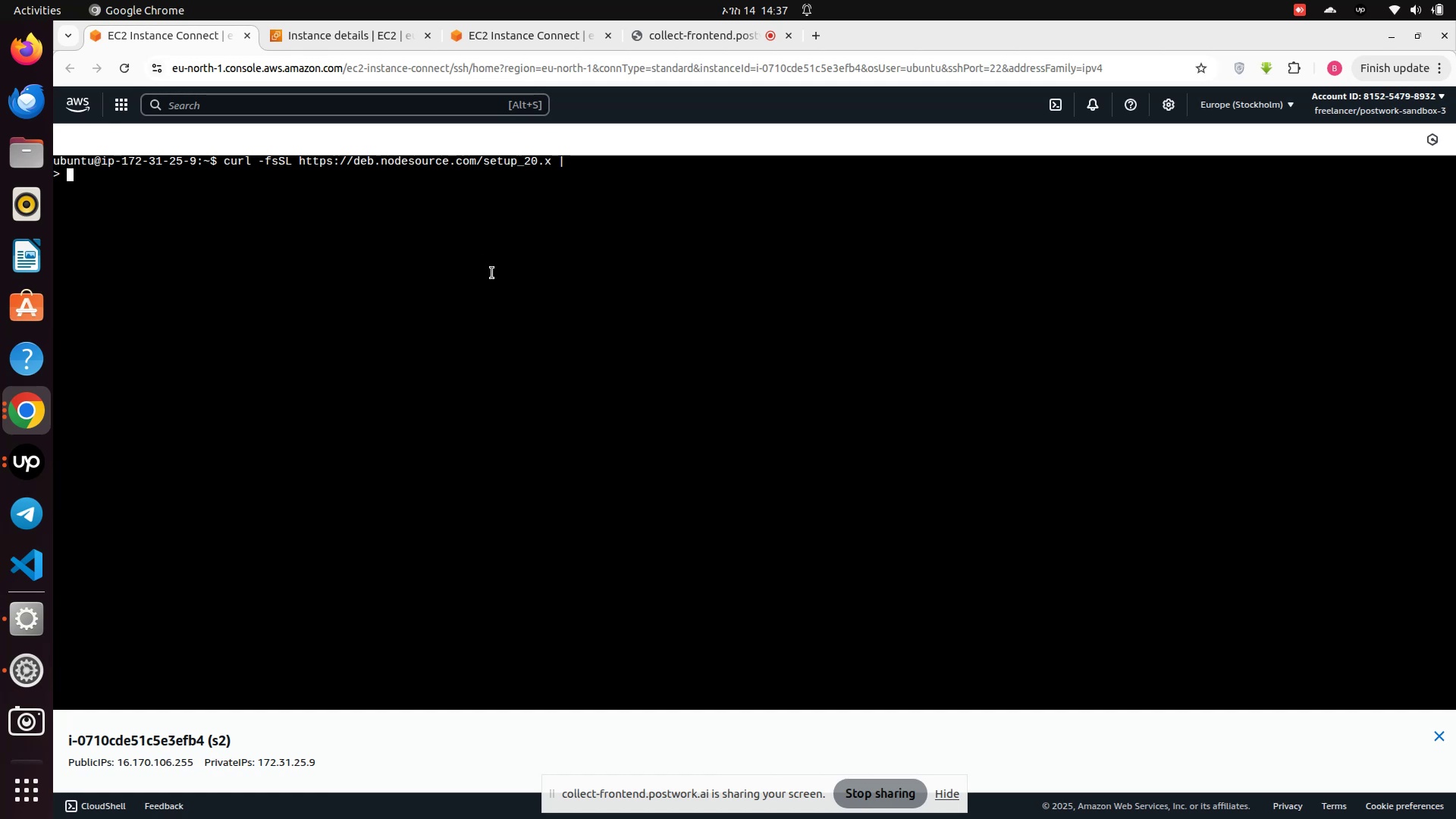 
type(sudo -E bash -)
 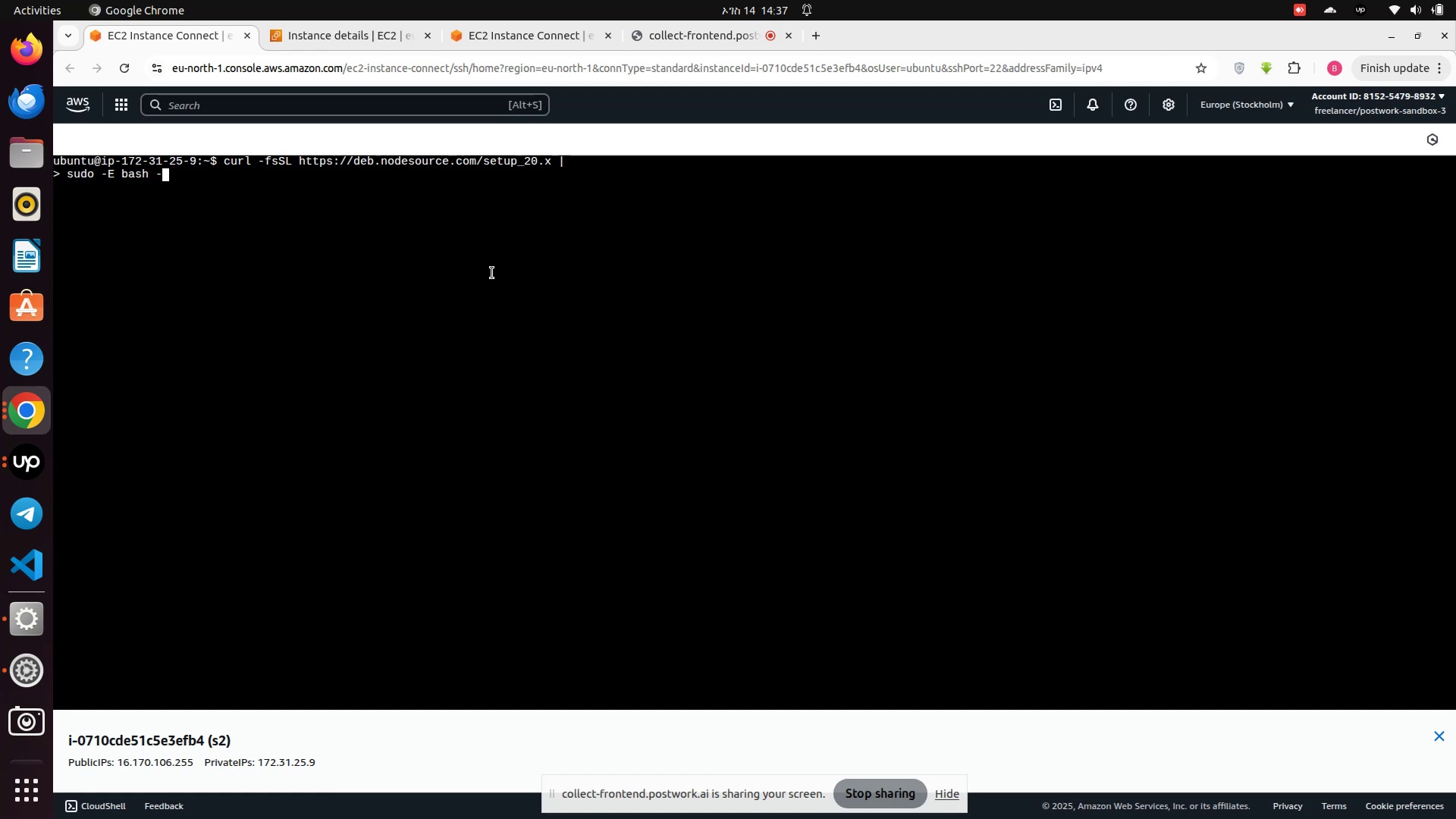 
key(Enter)
 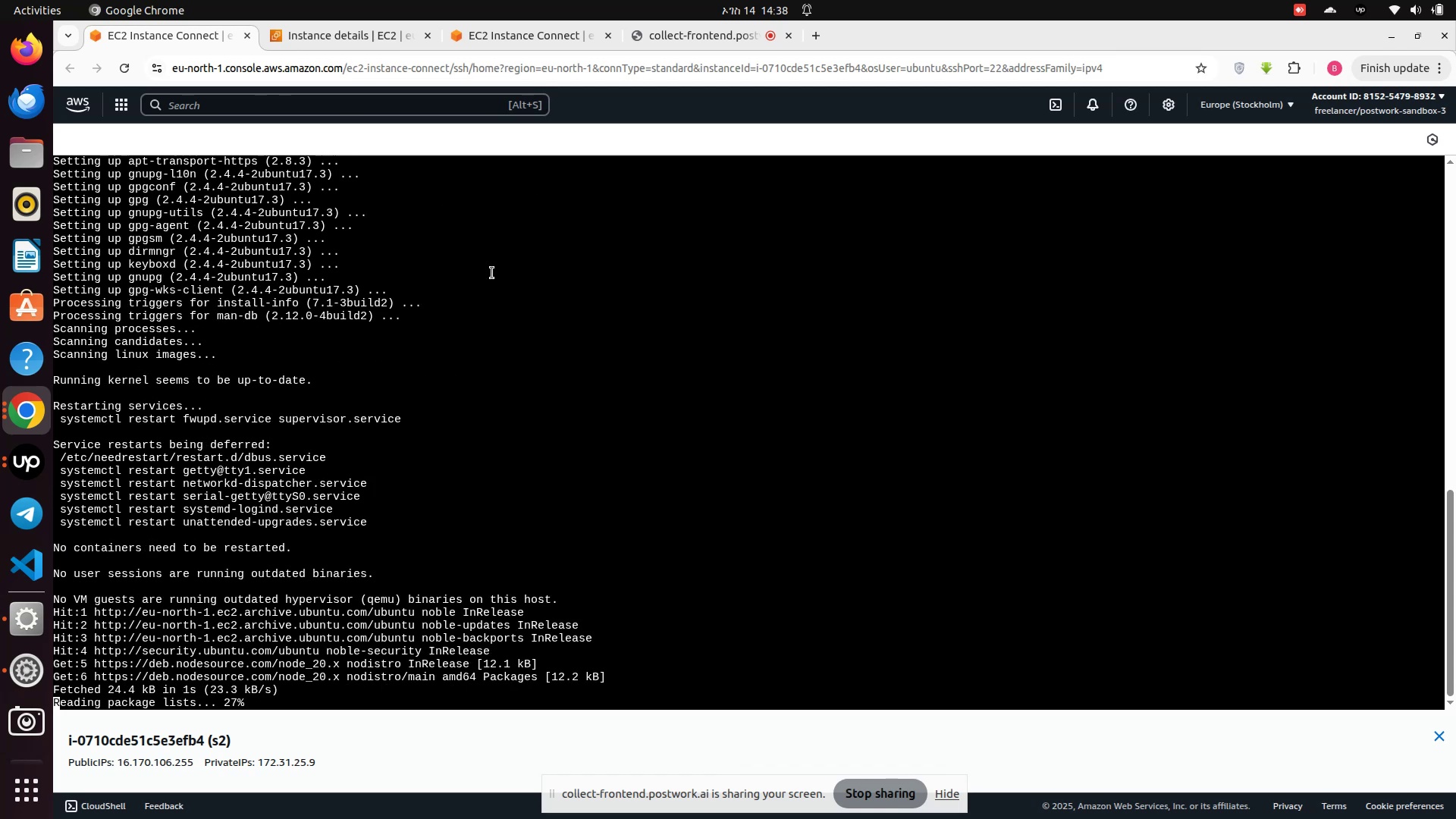 
wait(24.15)
 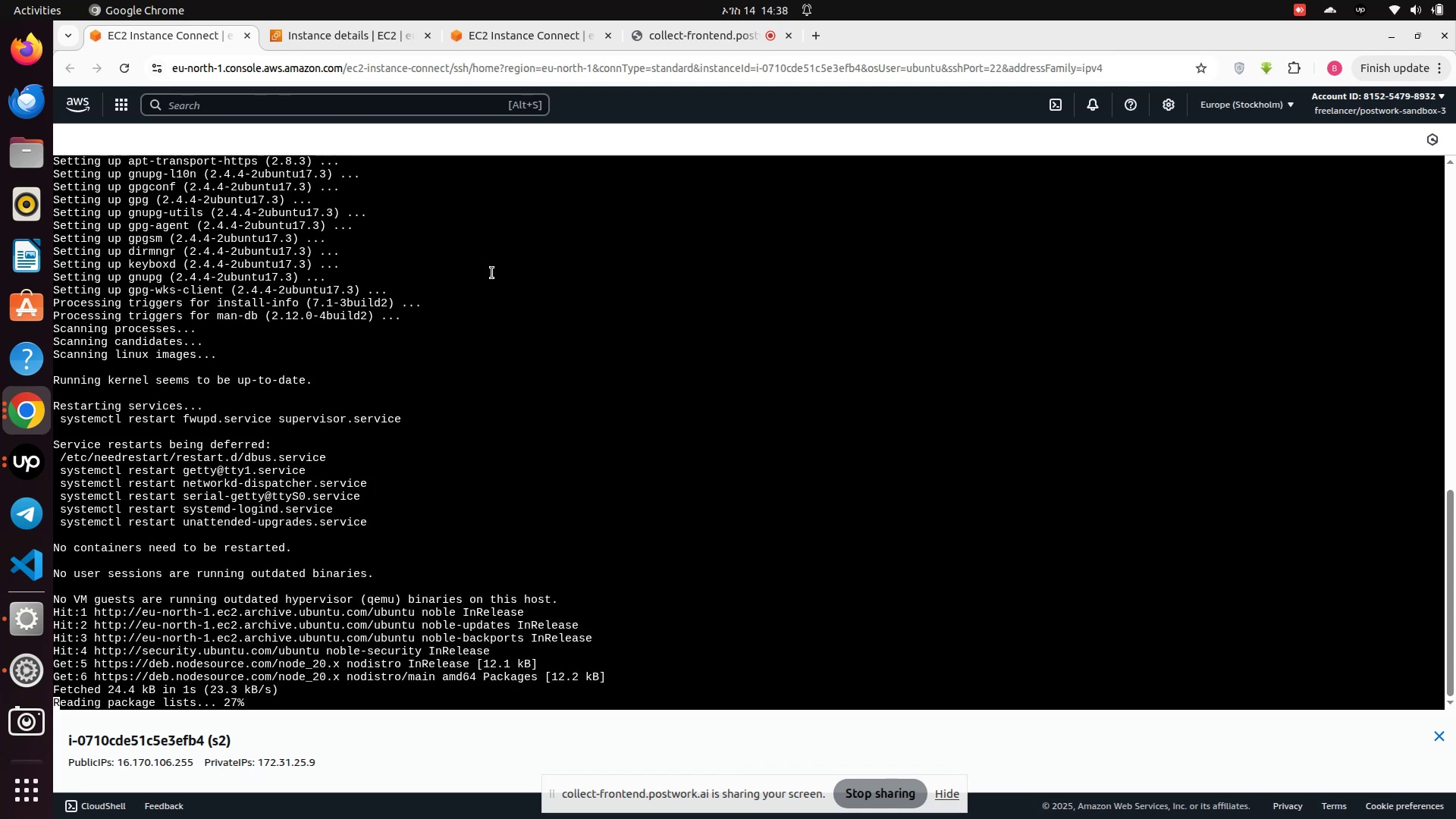 
type(sudo apt-get install -y nodejs)
 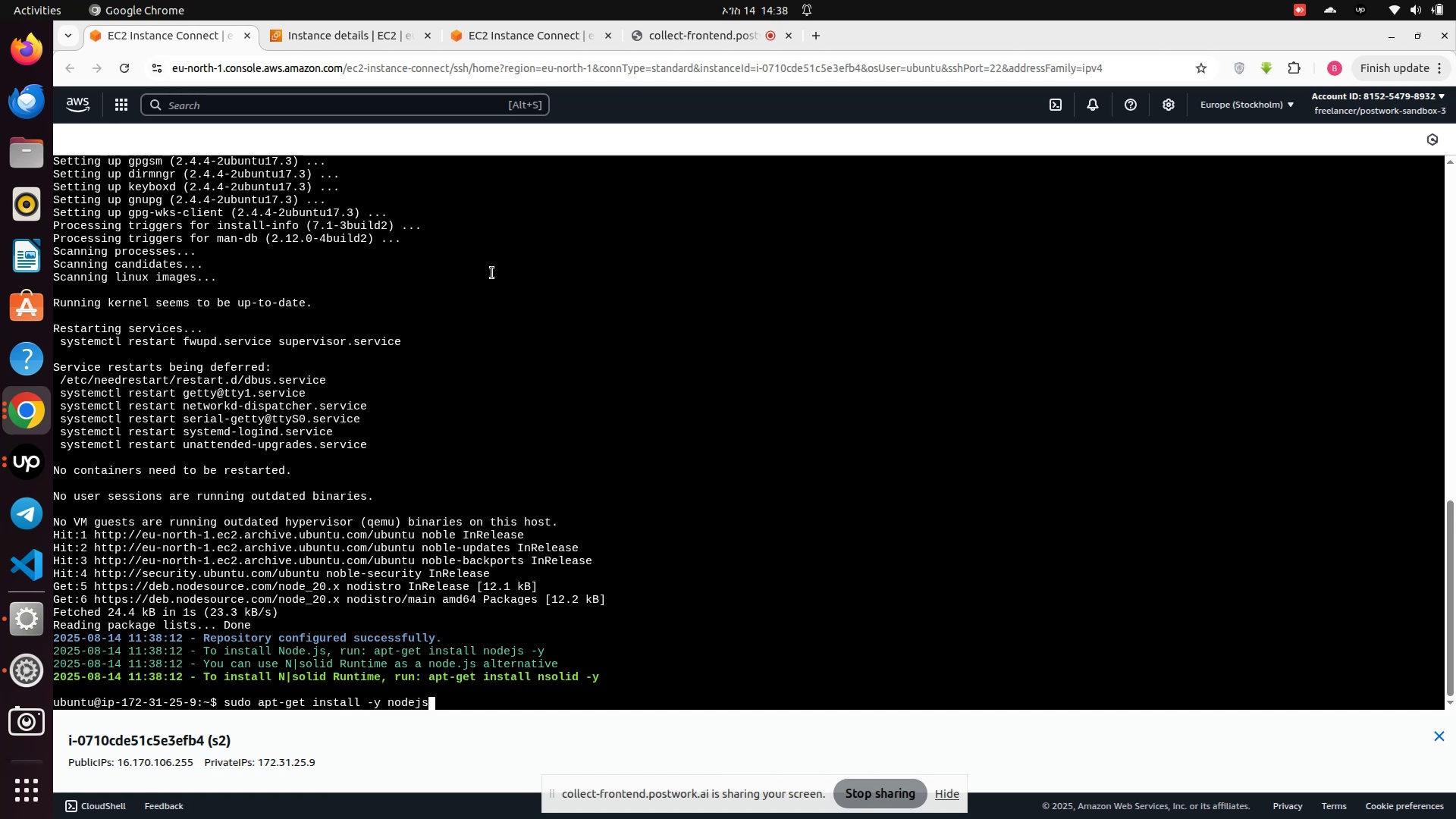 
wait(5.77)
 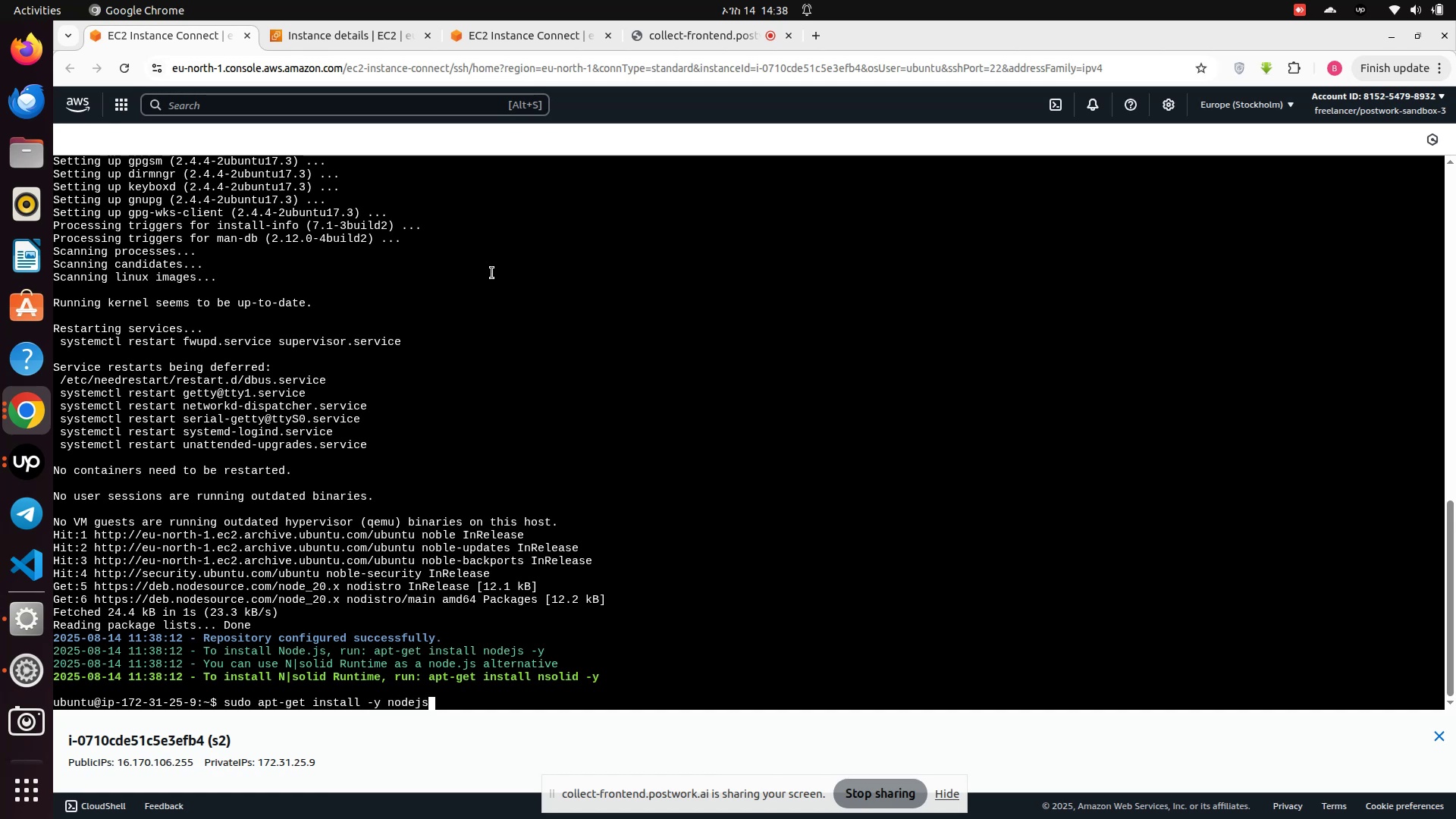 
key(Enter)
 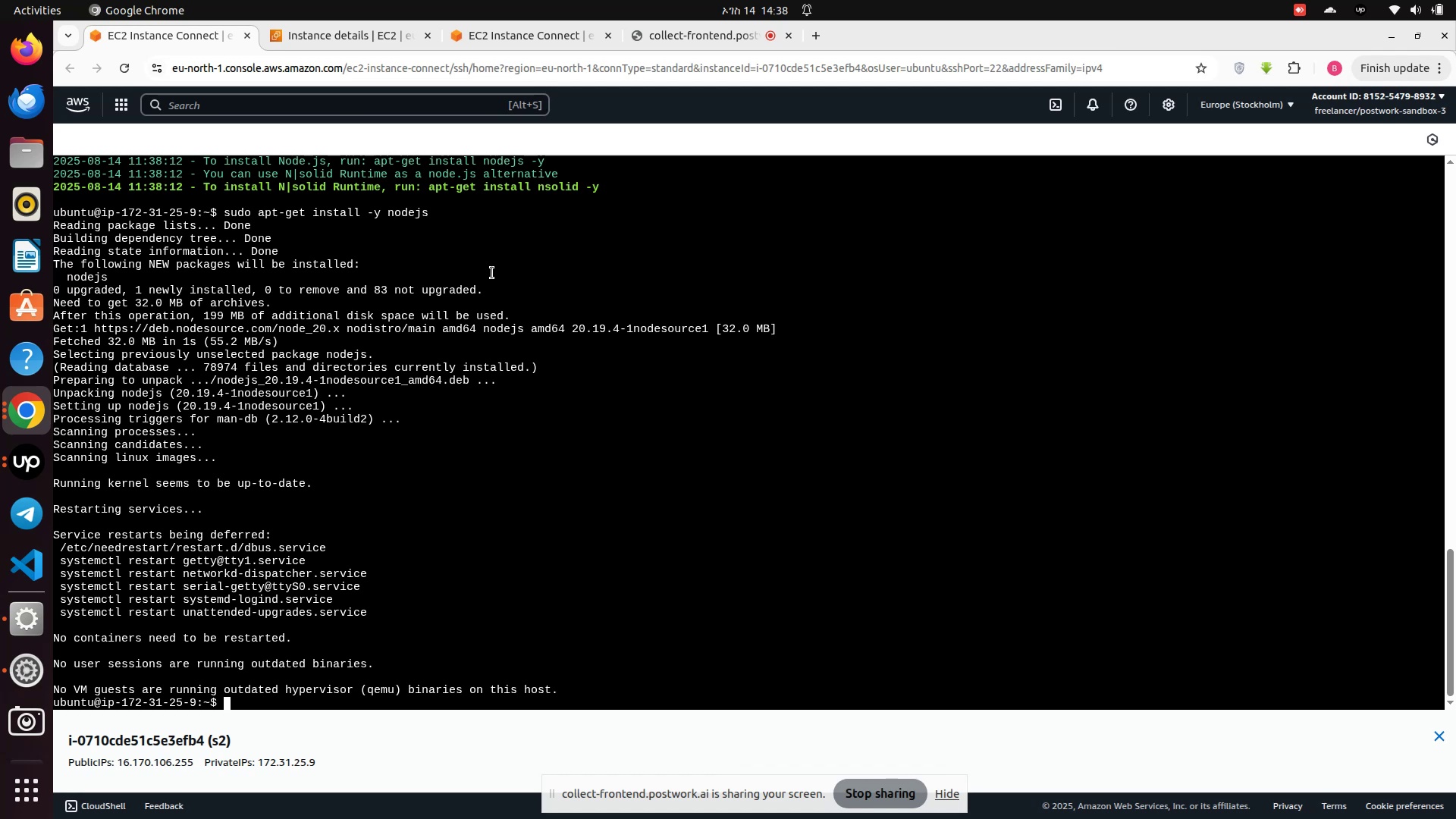 
wait(16.16)
 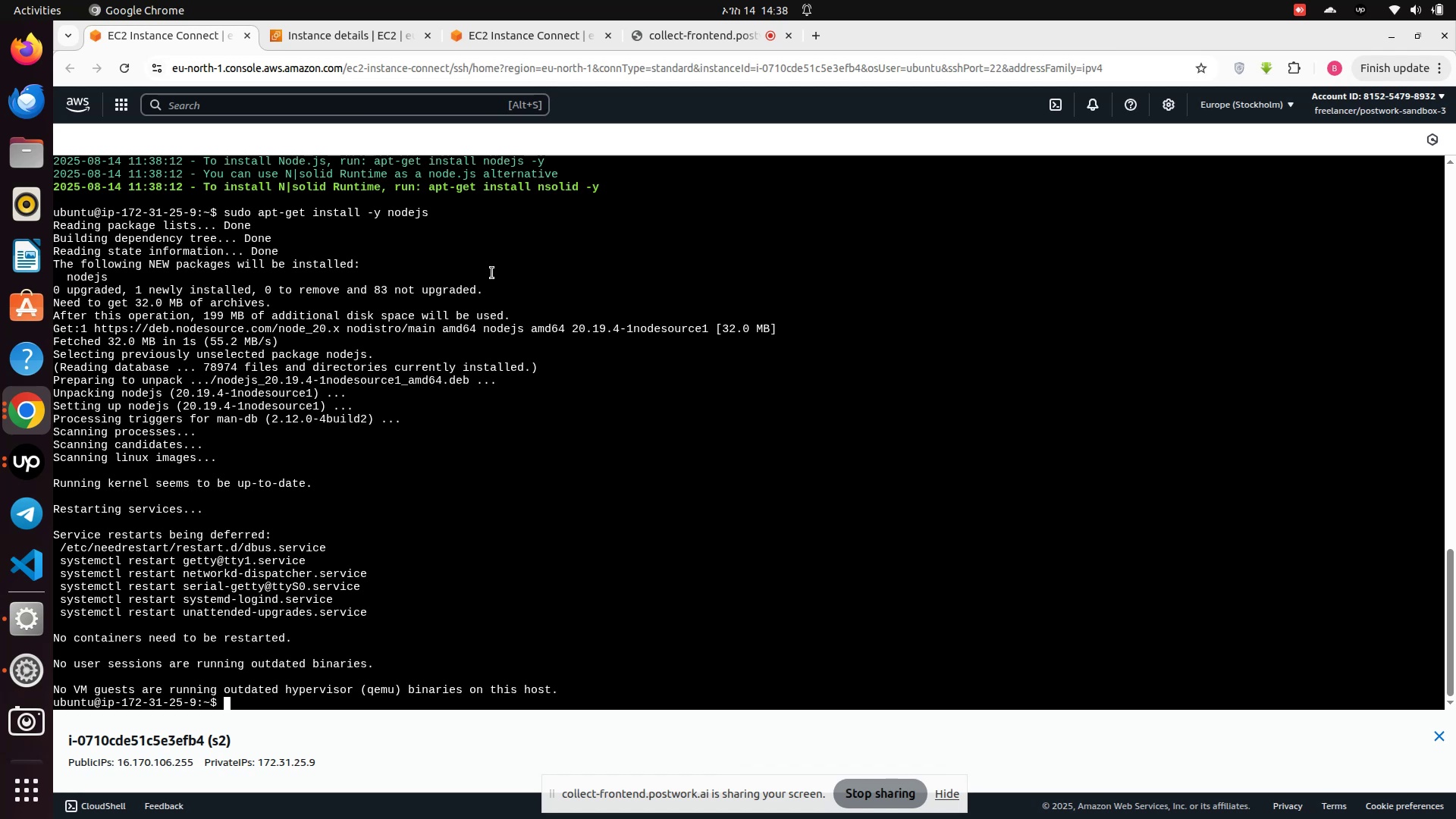 
type(sudo npm install -g pm2)
 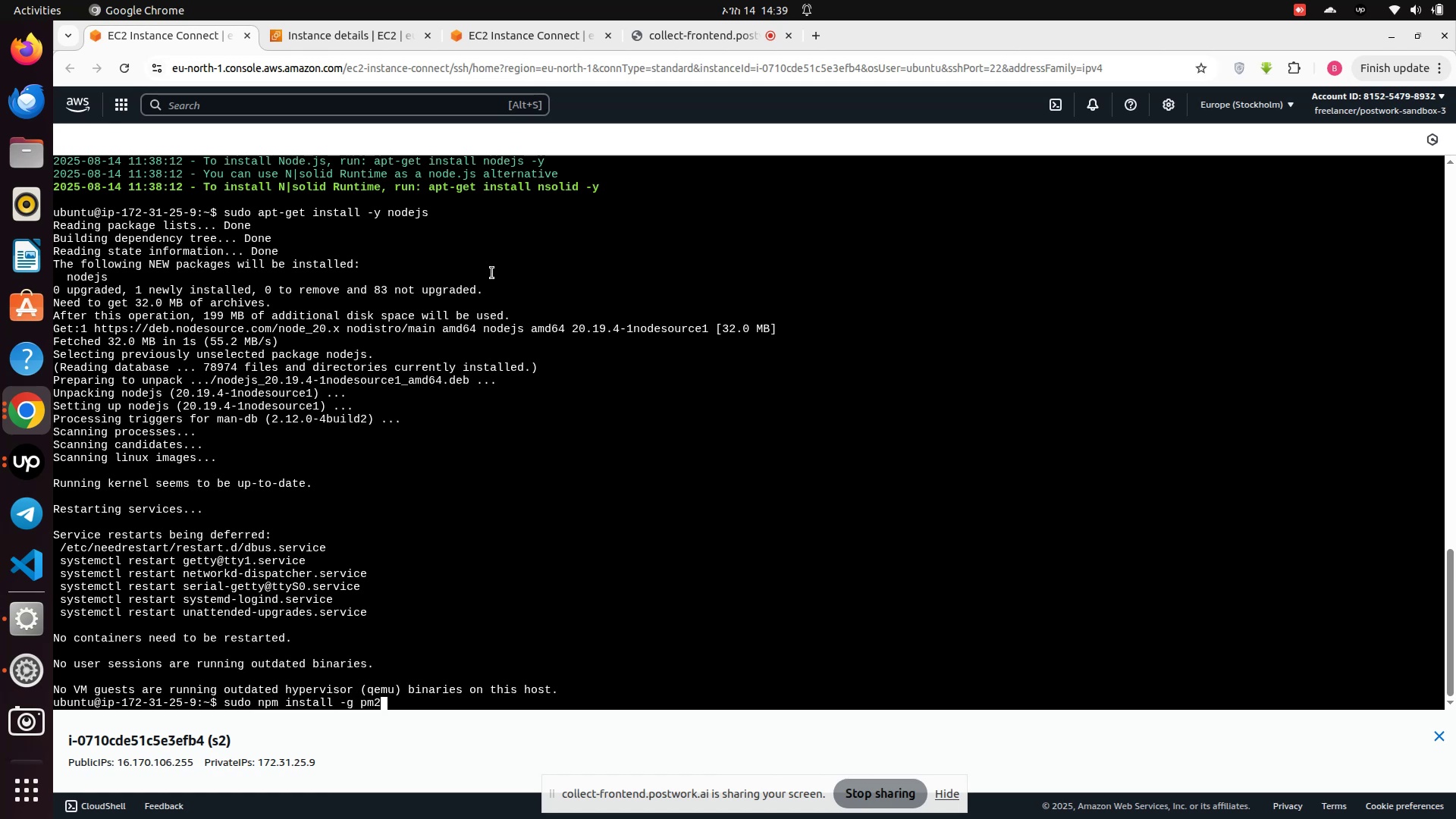 
key(Enter)
 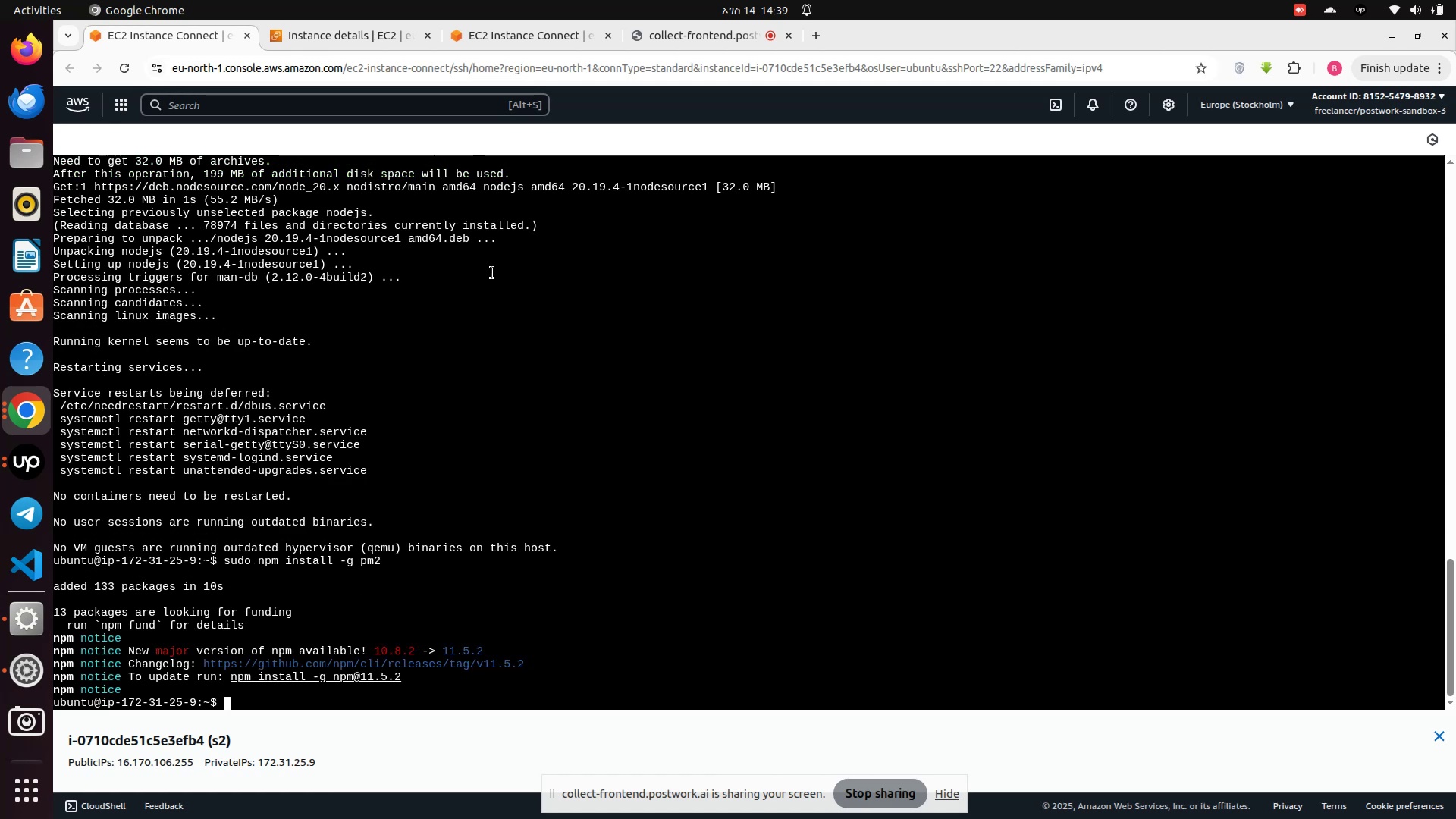 
wait(21.54)
 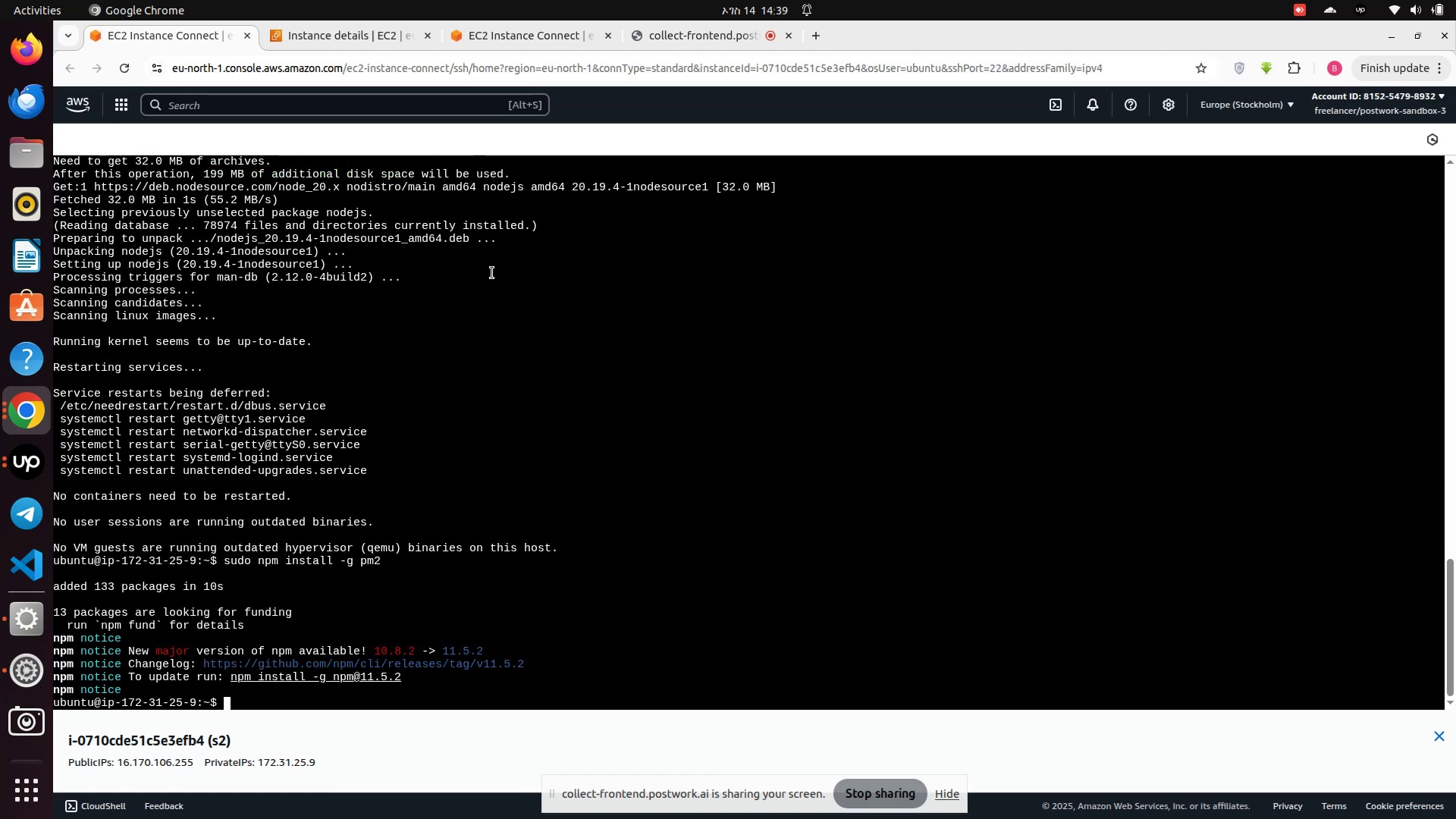 
type(node -v)
 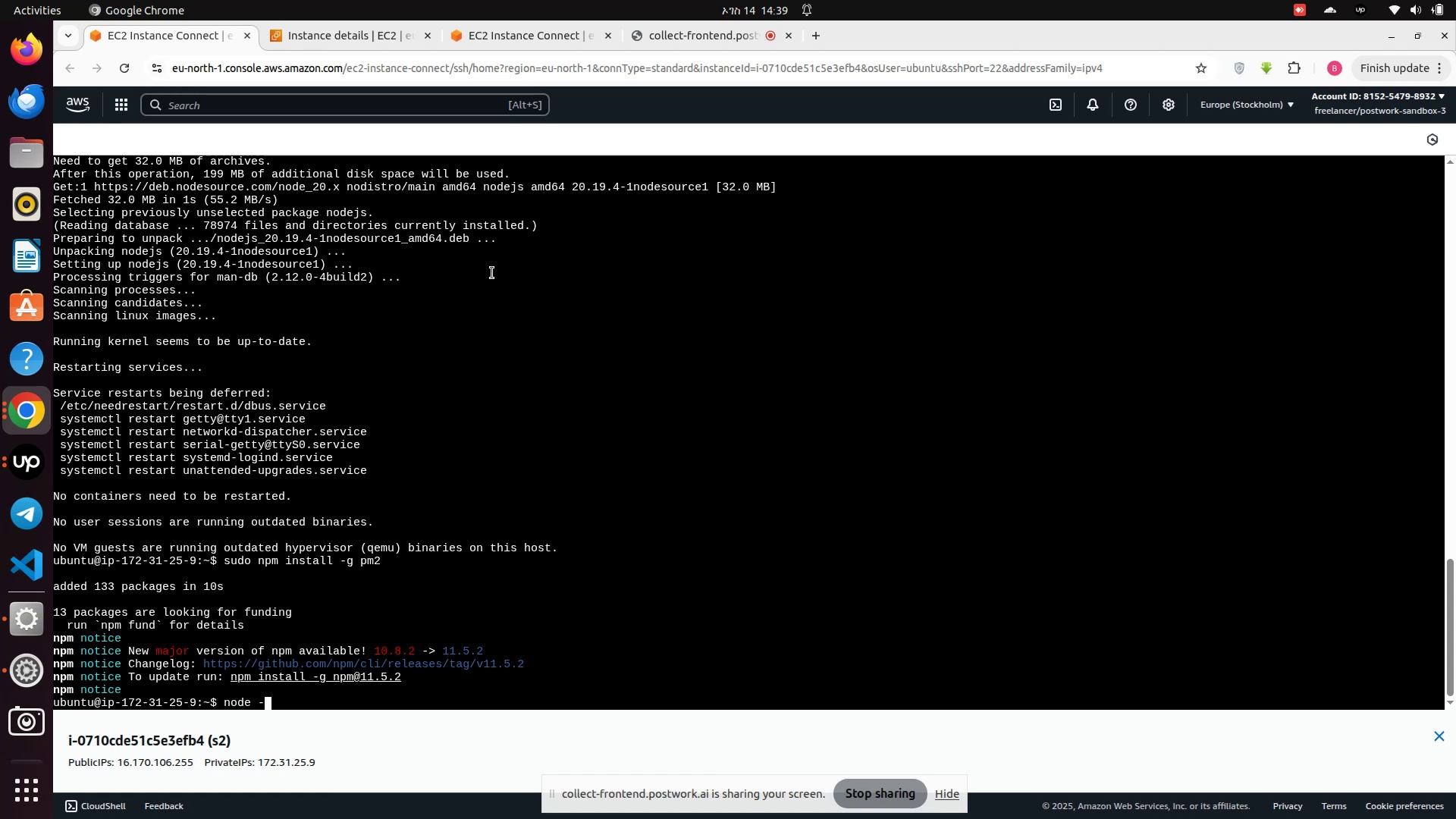 
key(Enter)
 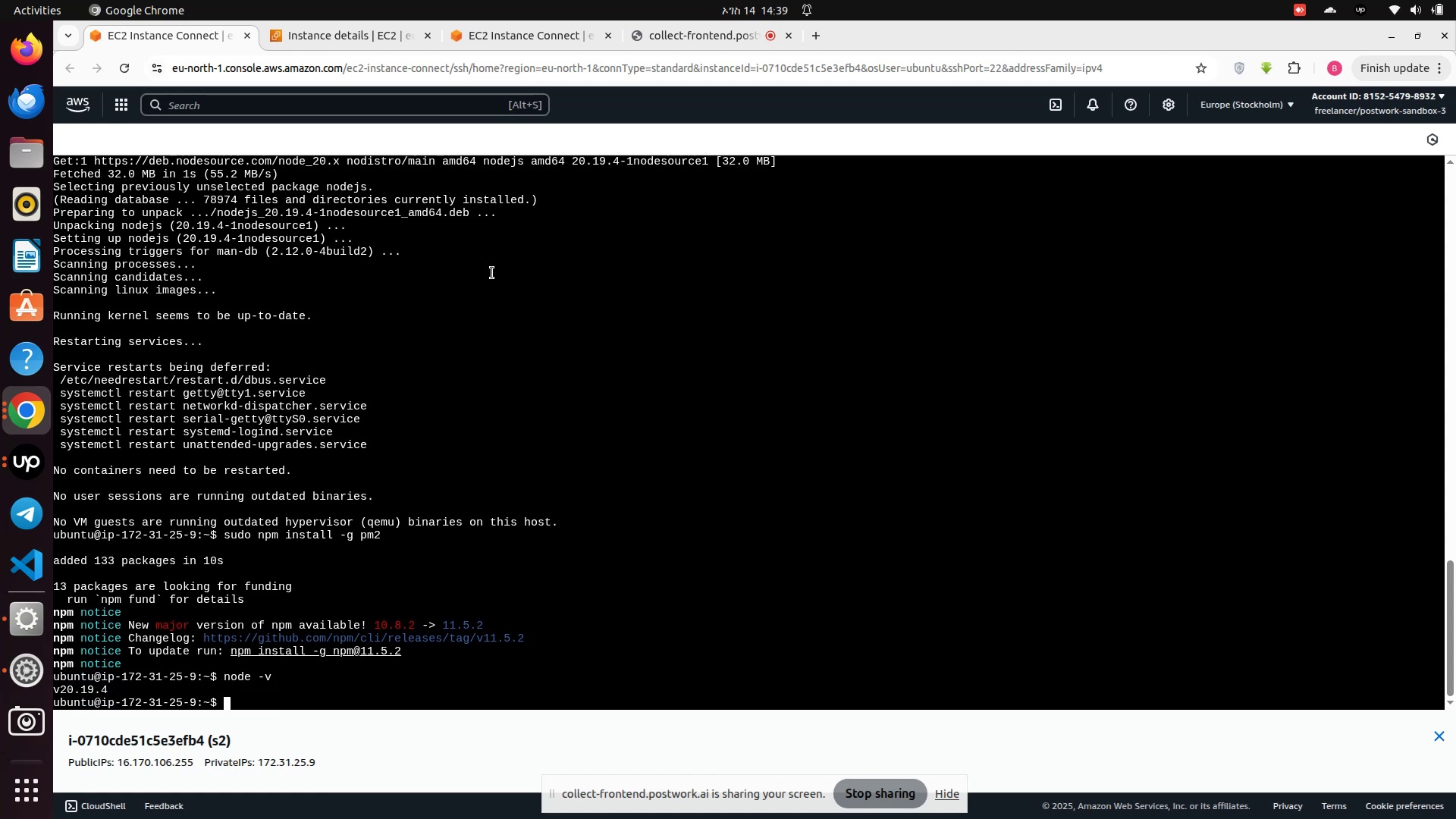 
type(npm -v)
 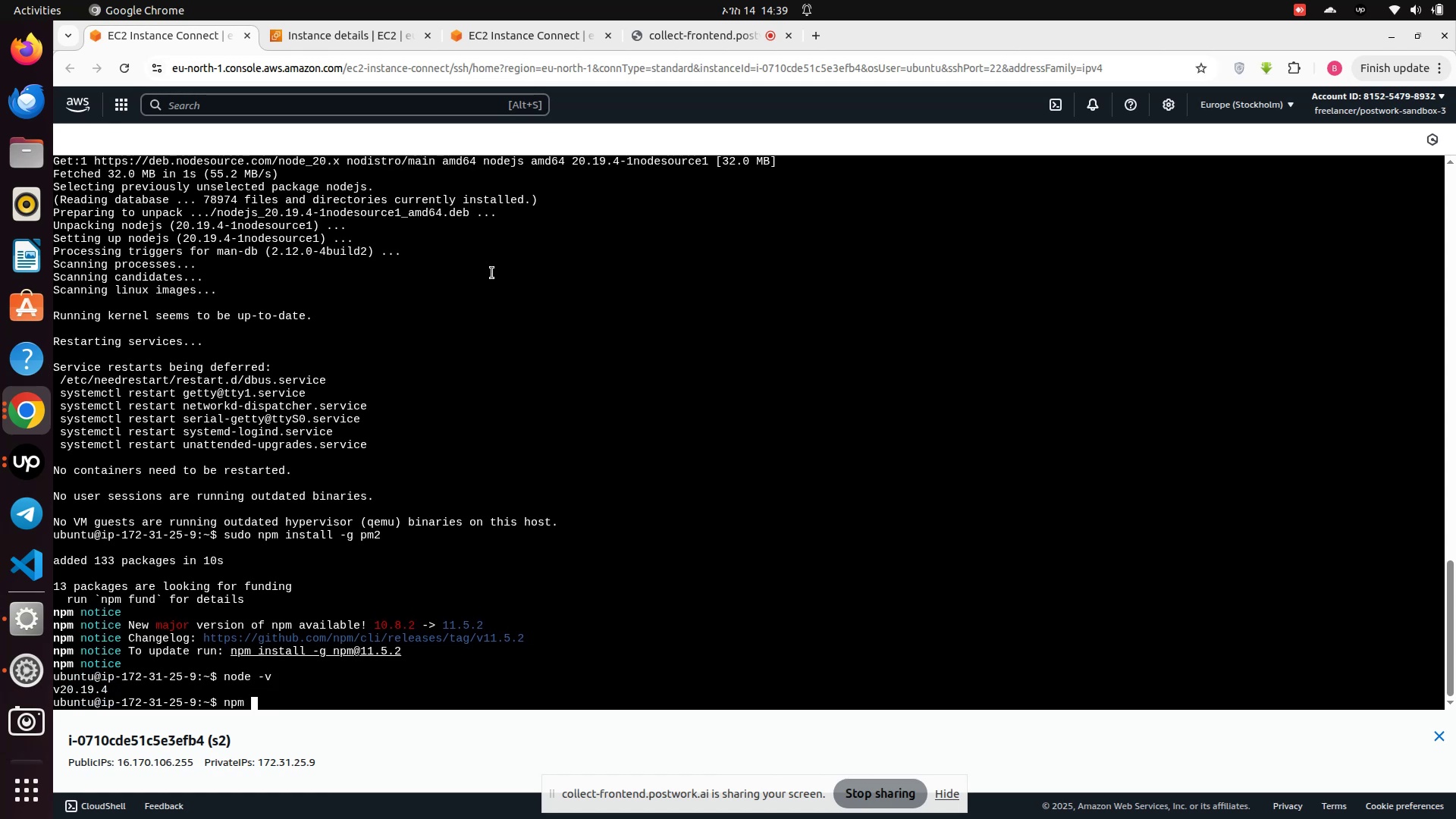 
key(Enter)
 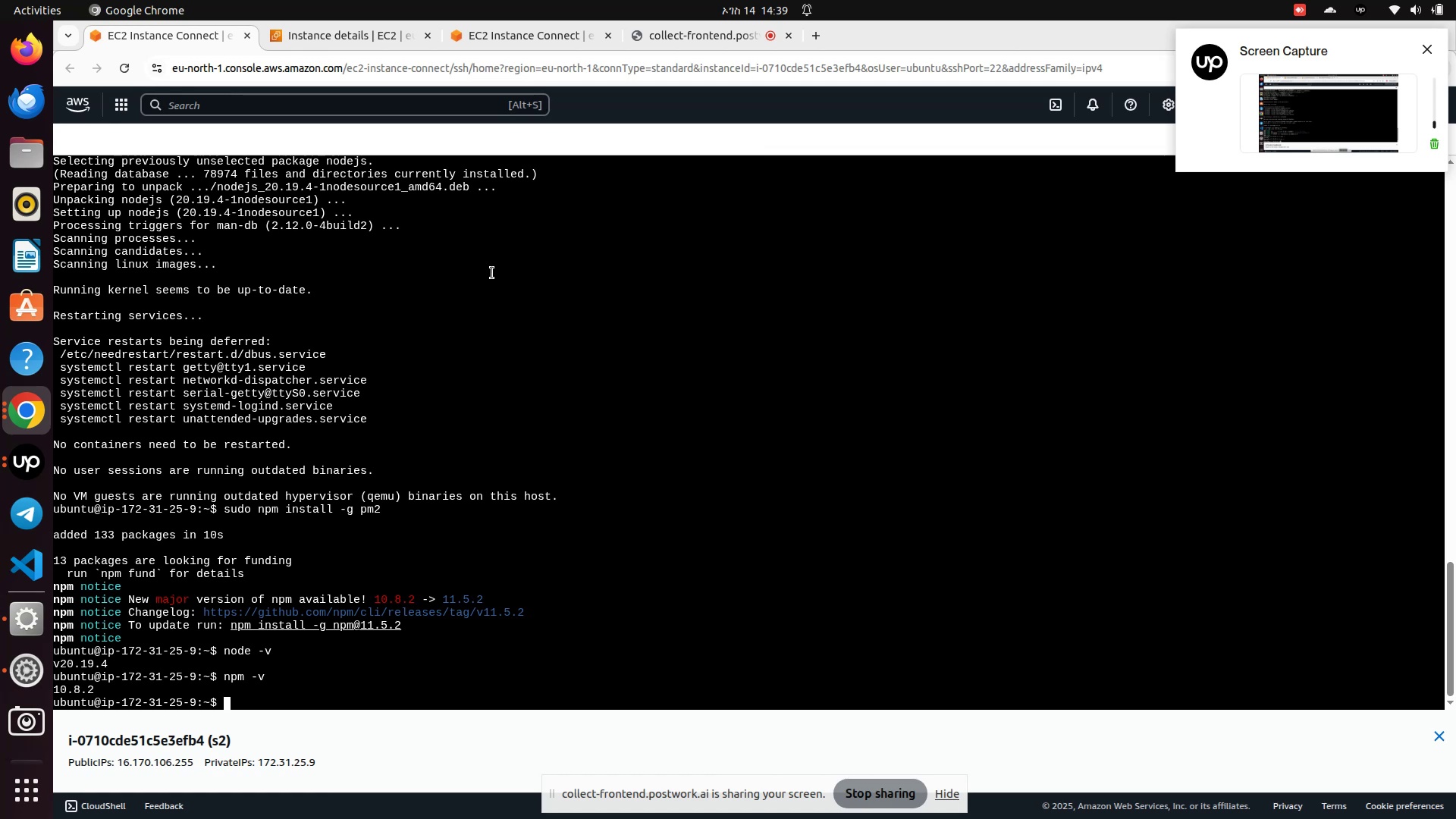 
wait(5.45)
 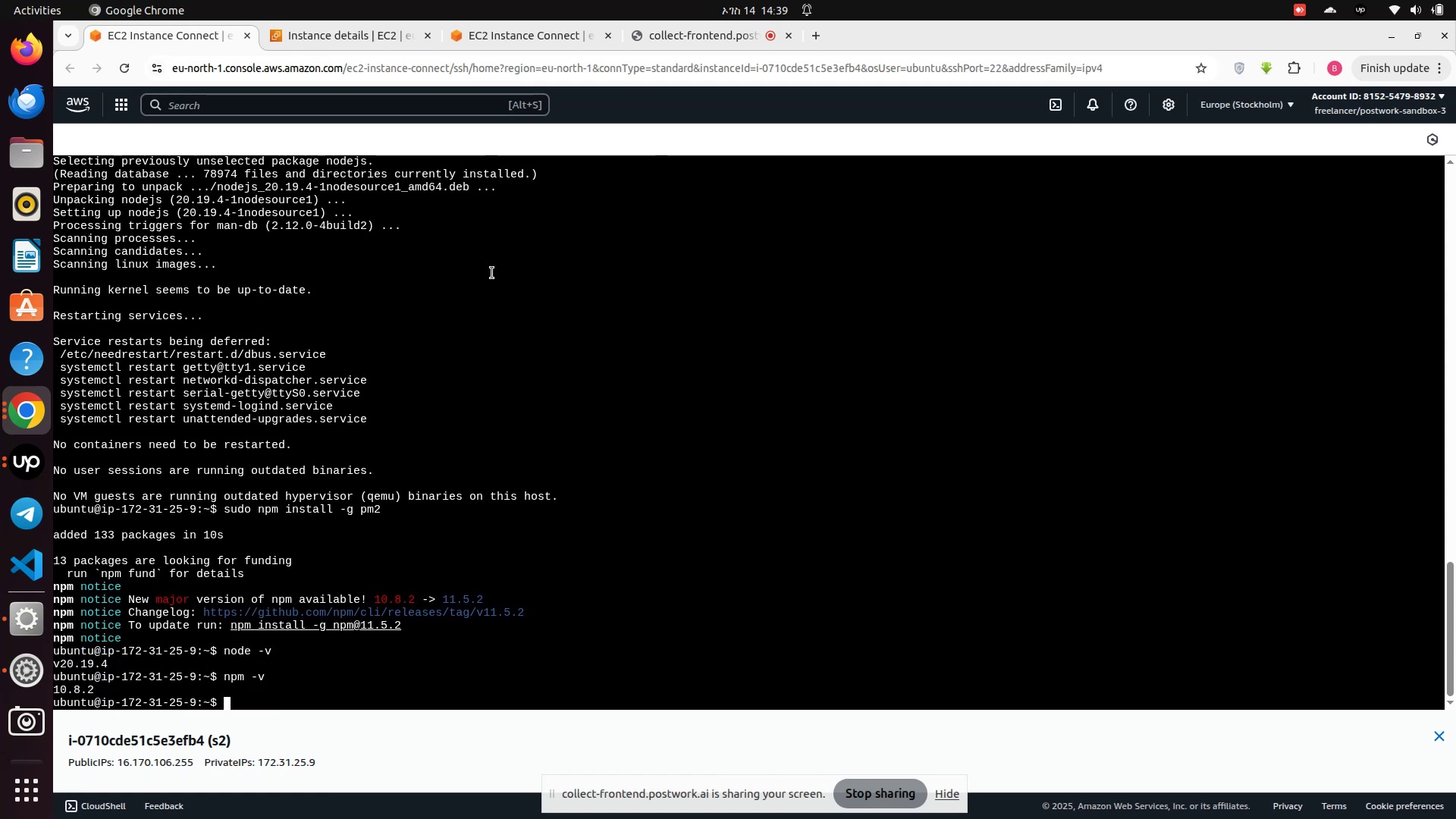 
type(sudo npminstall)
key(Backspace)
key(Backspace)
key(Backspace)
key(Backspace)
key(Backspace)
key(Backspace)
key(Backspace)
type( install -9 )
 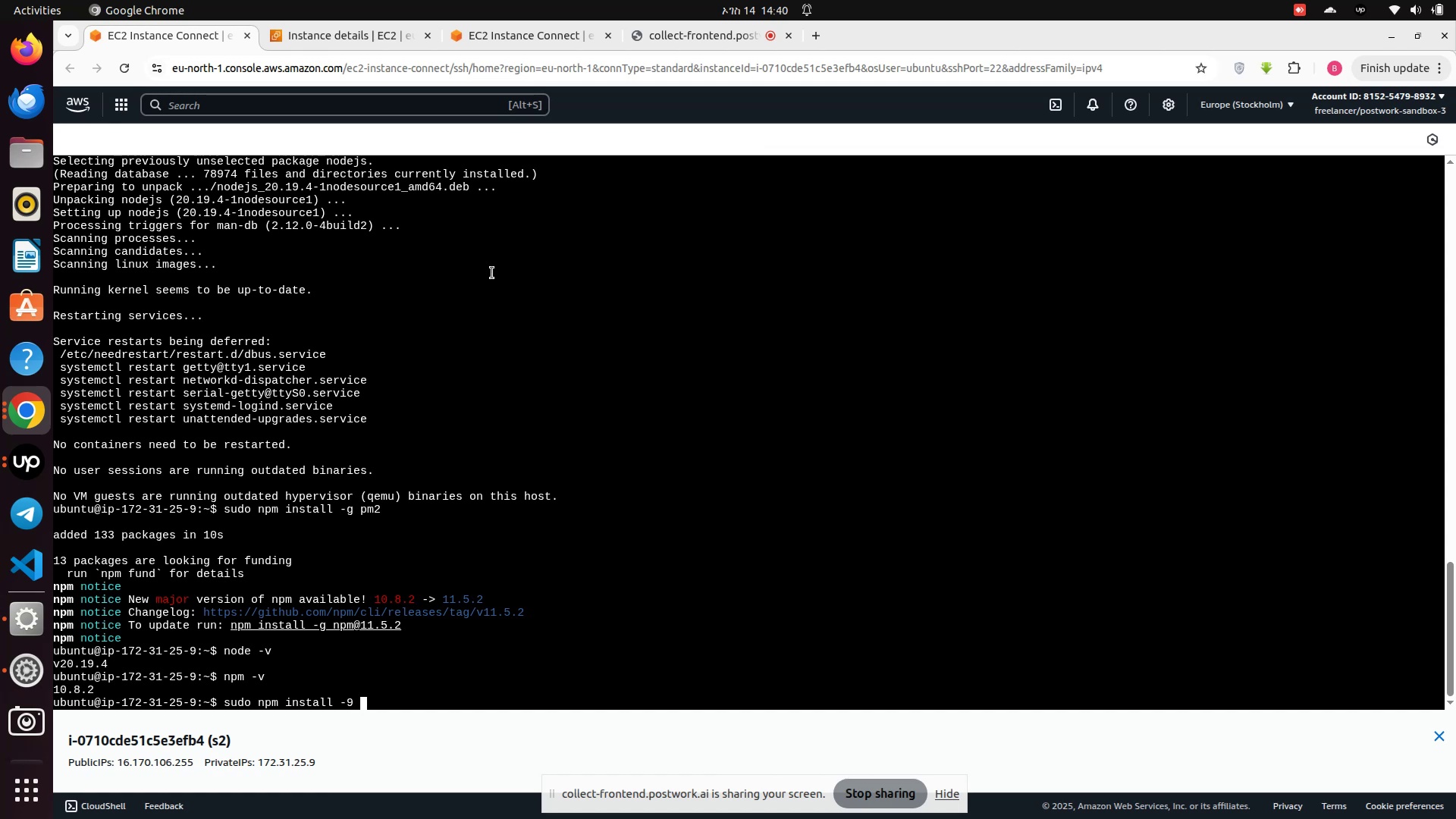 
hold_key(key=Backspace, duration=1.52)
 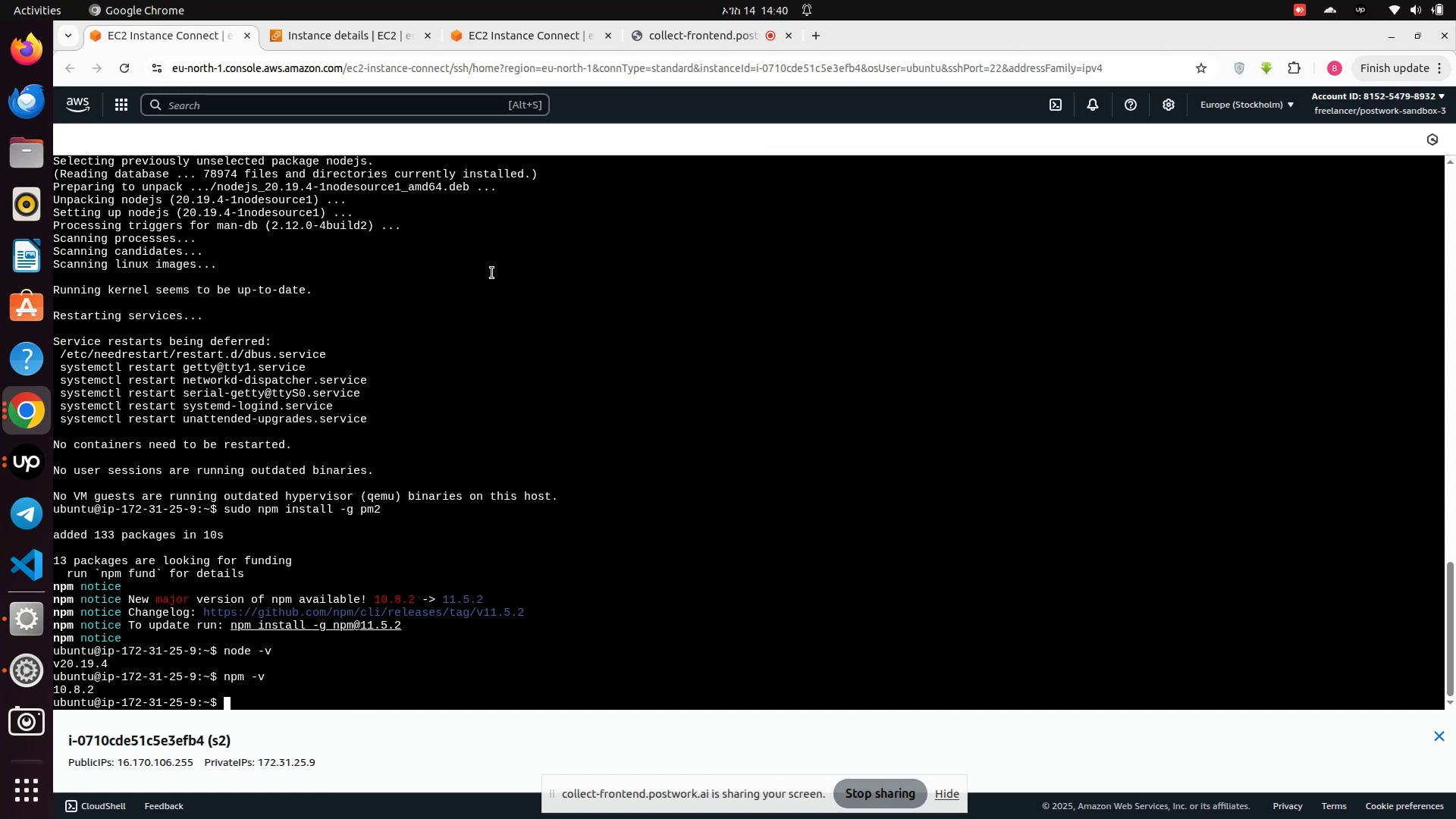 
hold_key(key=Backspace, duration=0.52)
 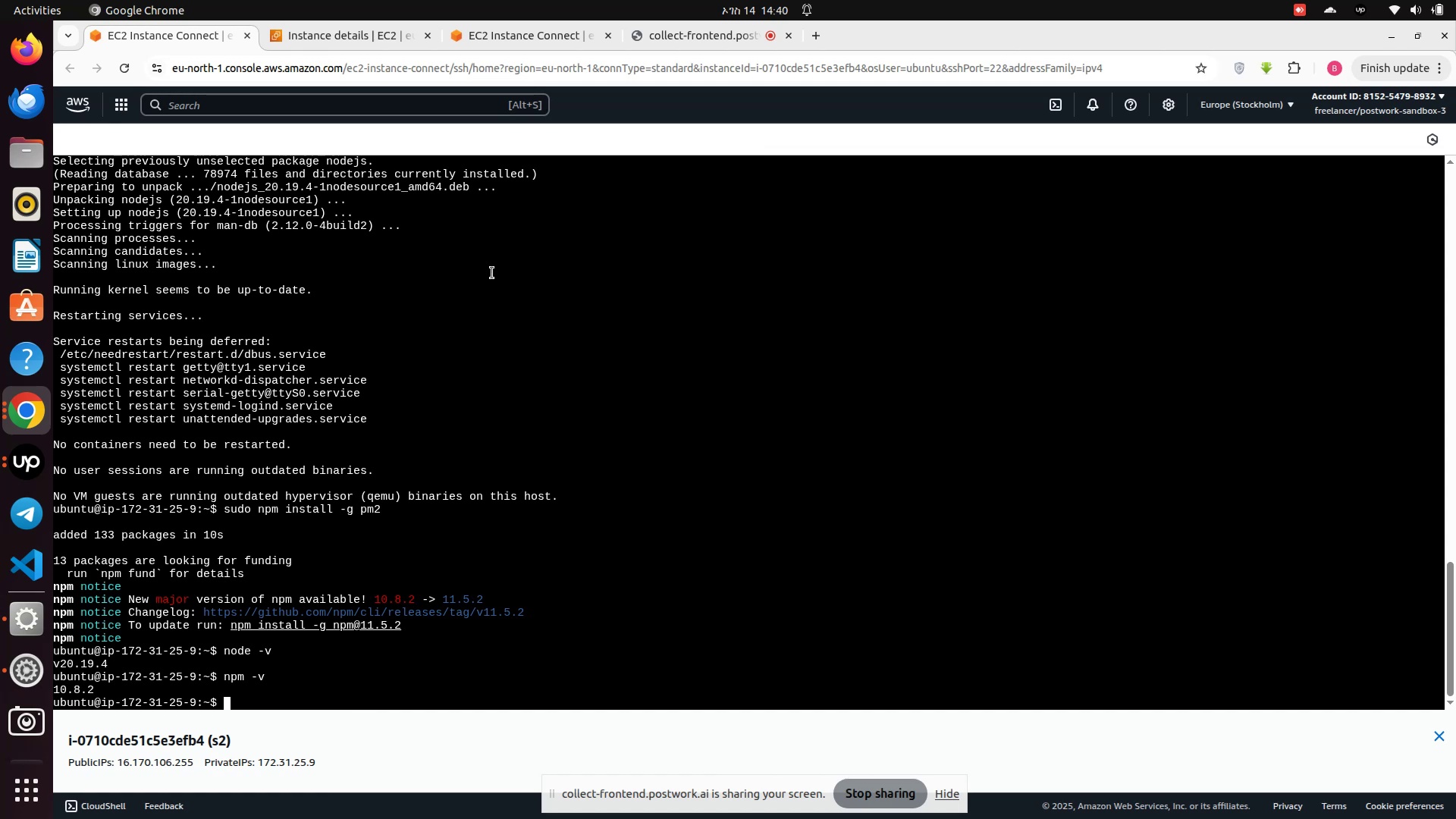 
type(pm -v)
 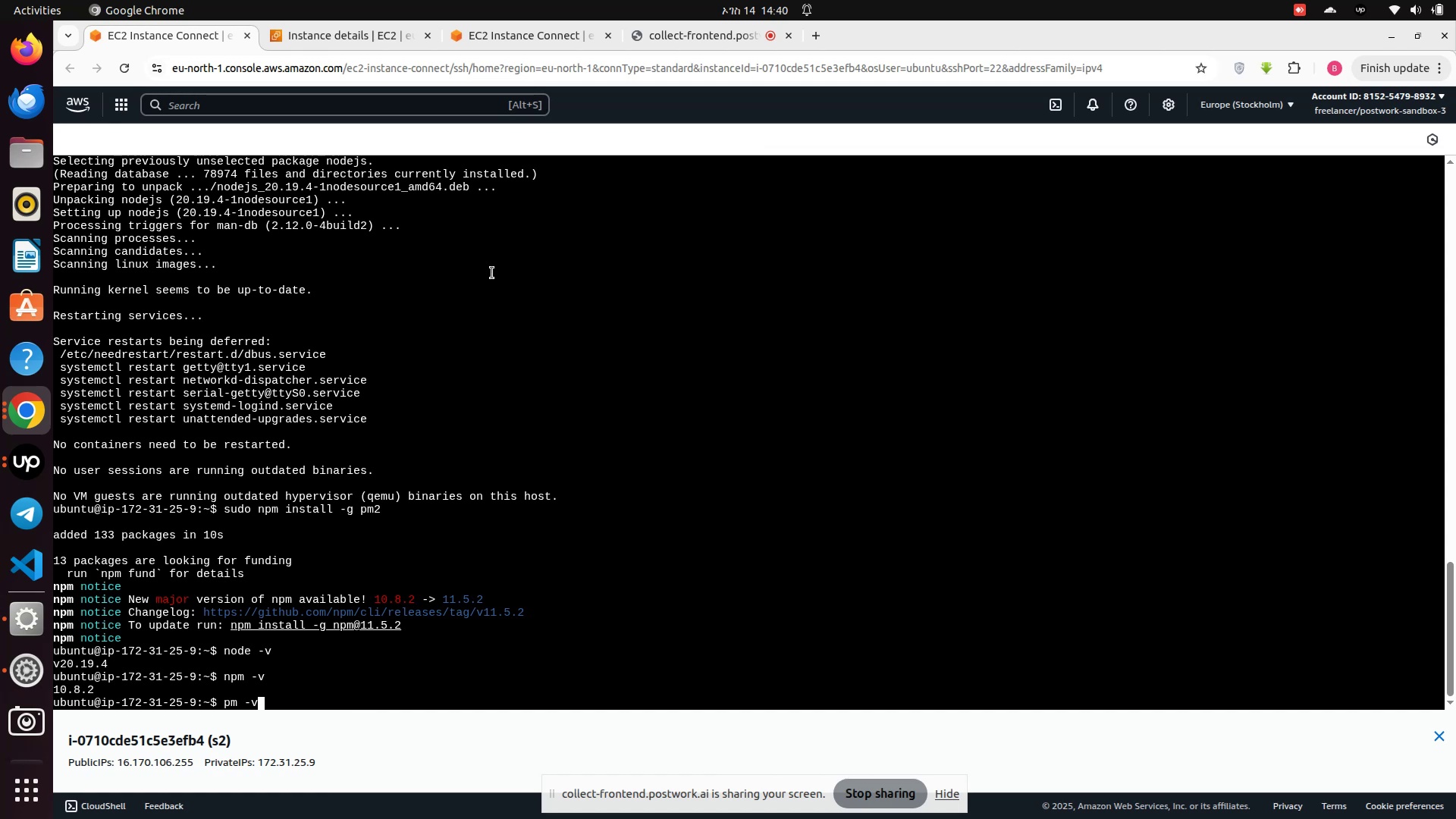 
key(Enter)
 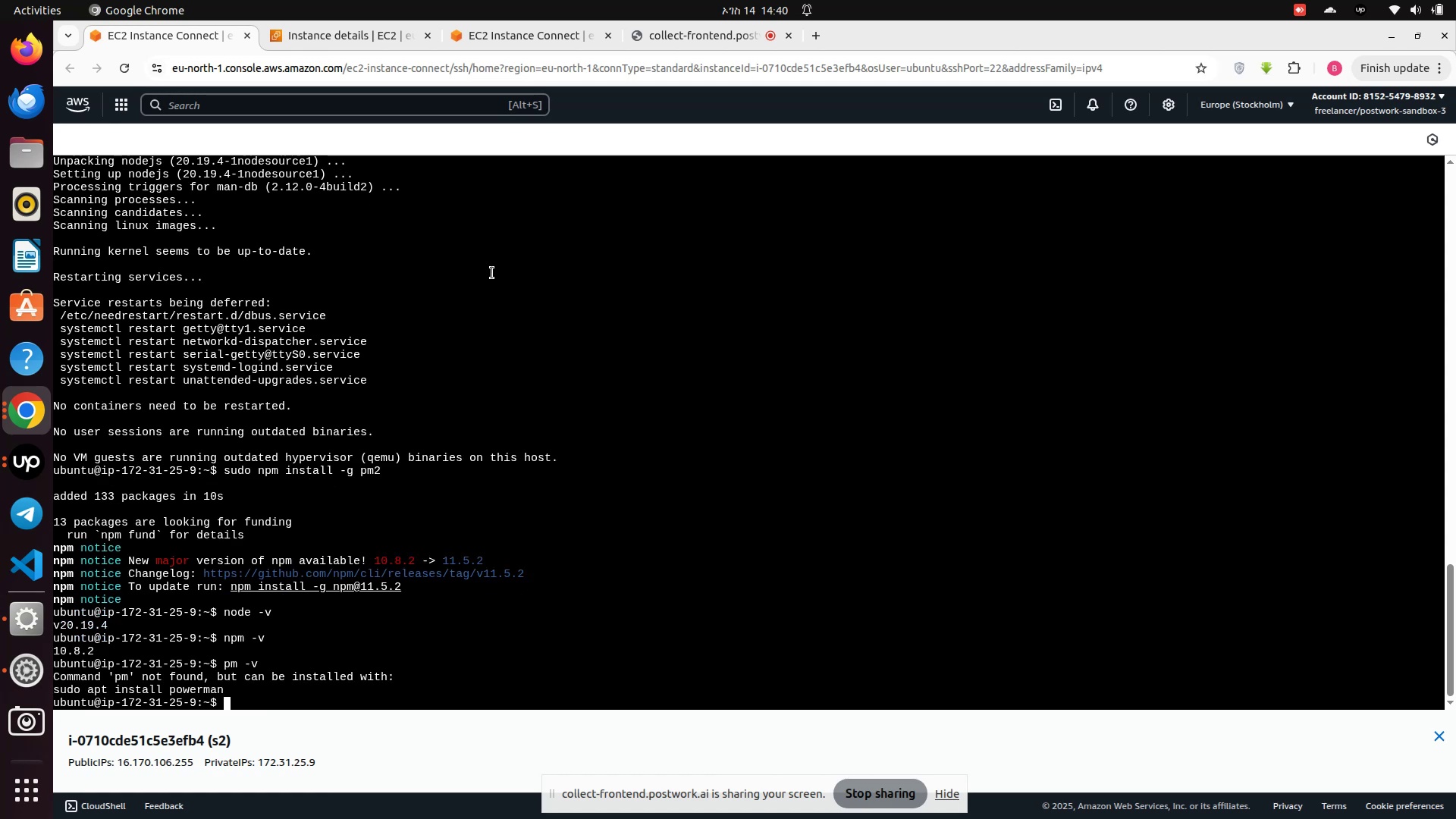 
type(pm2 -v)
 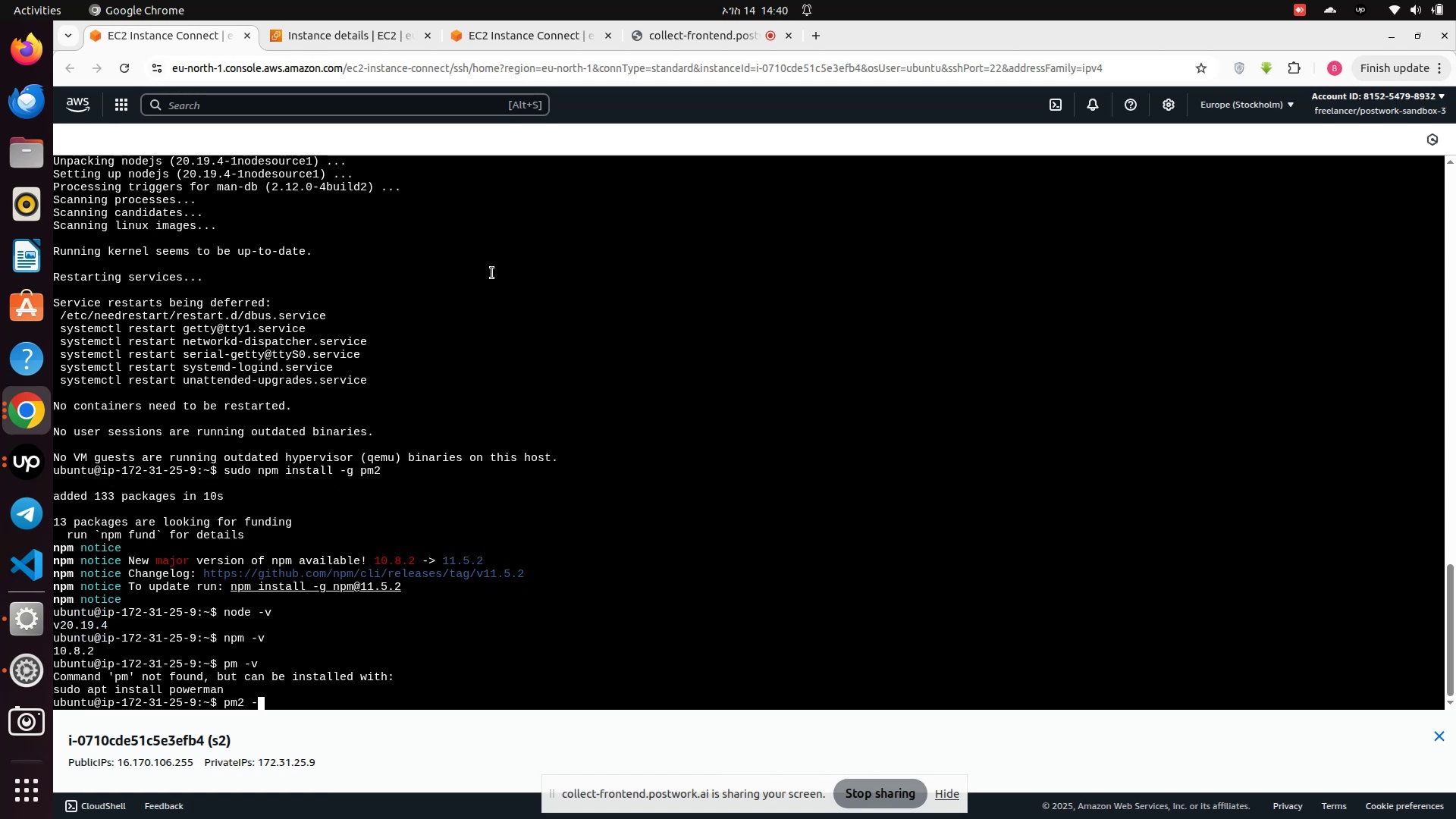 
key(Enter)
 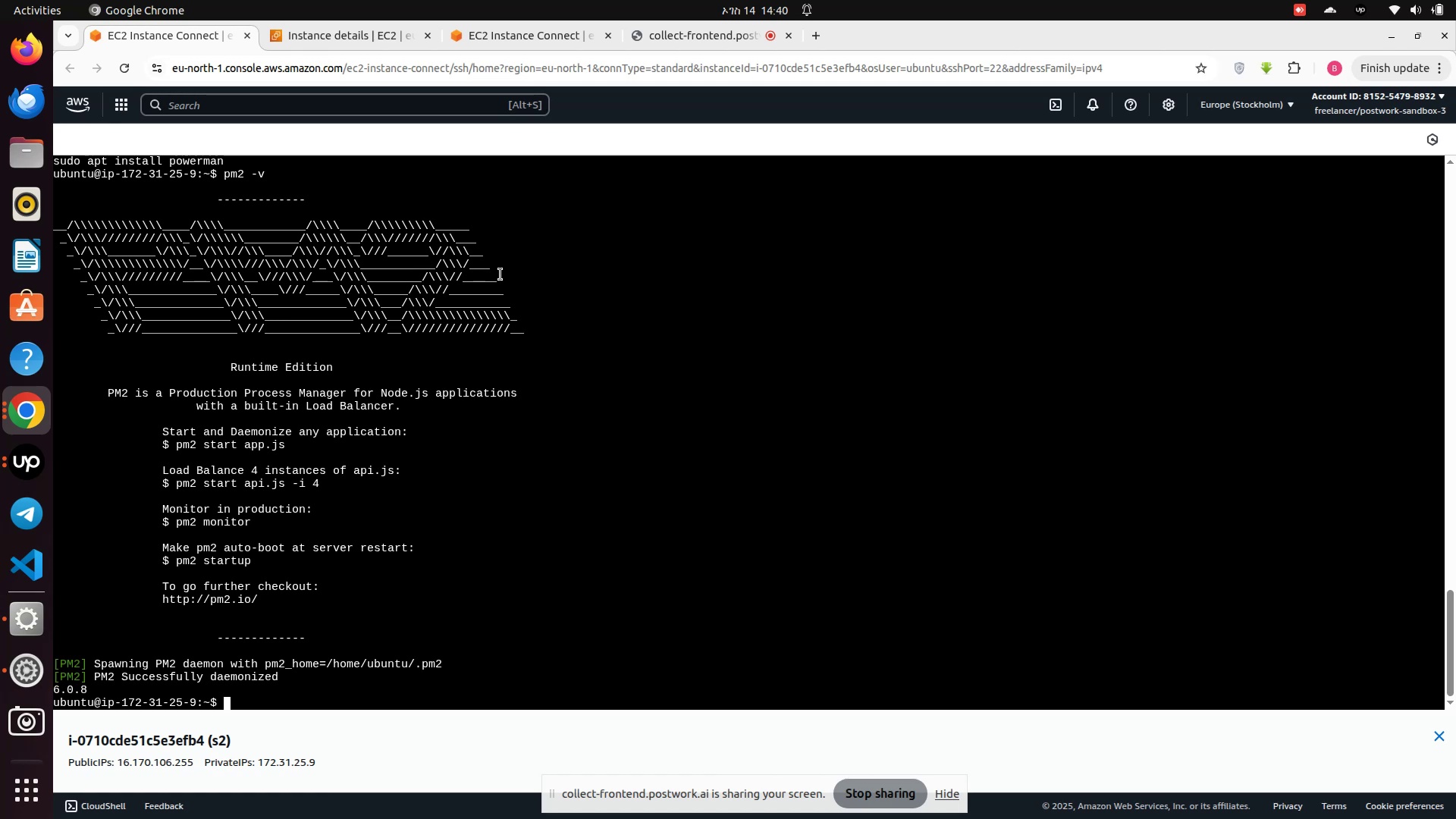 
wait(22.24)
 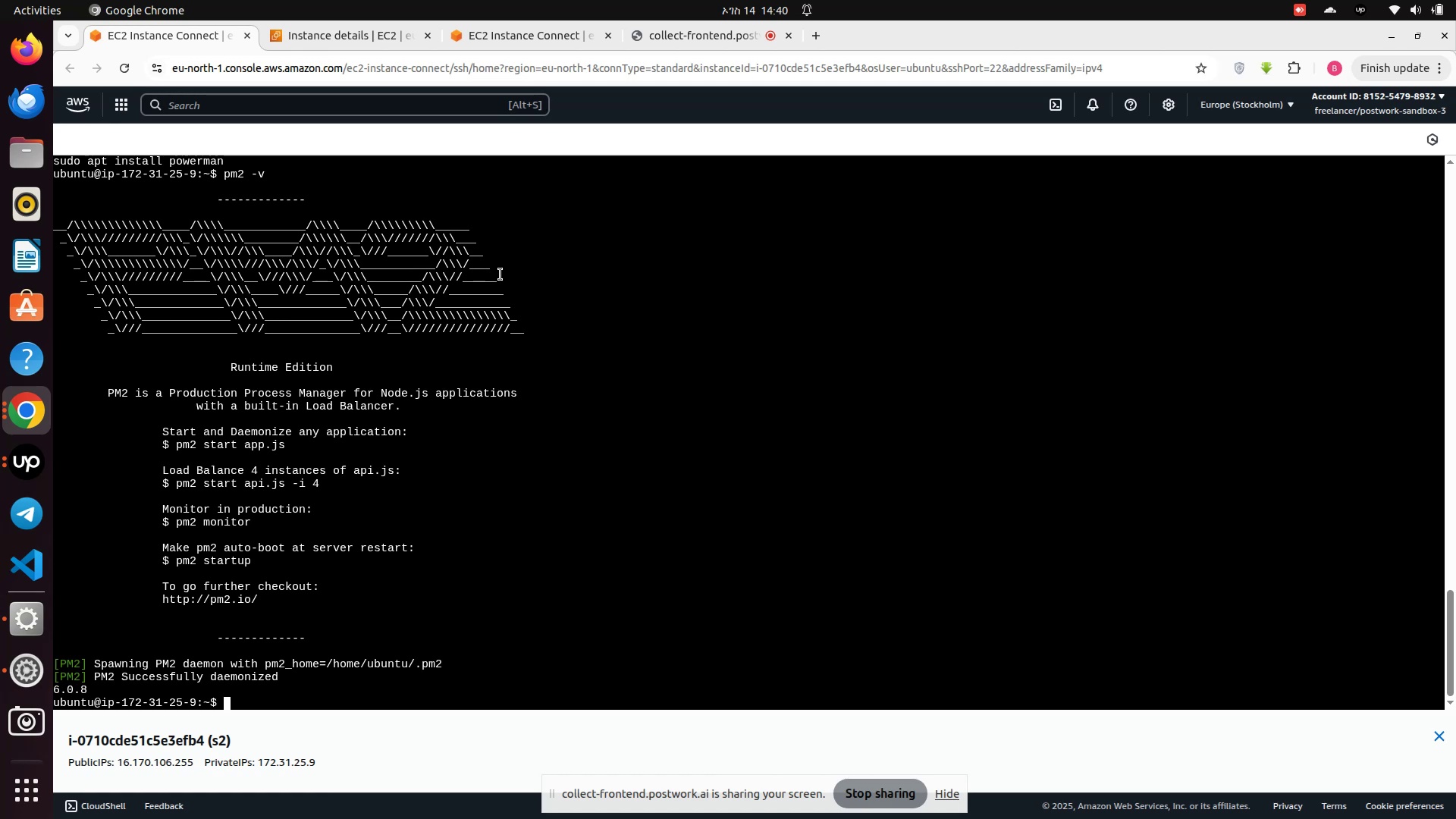 
type(ll)
 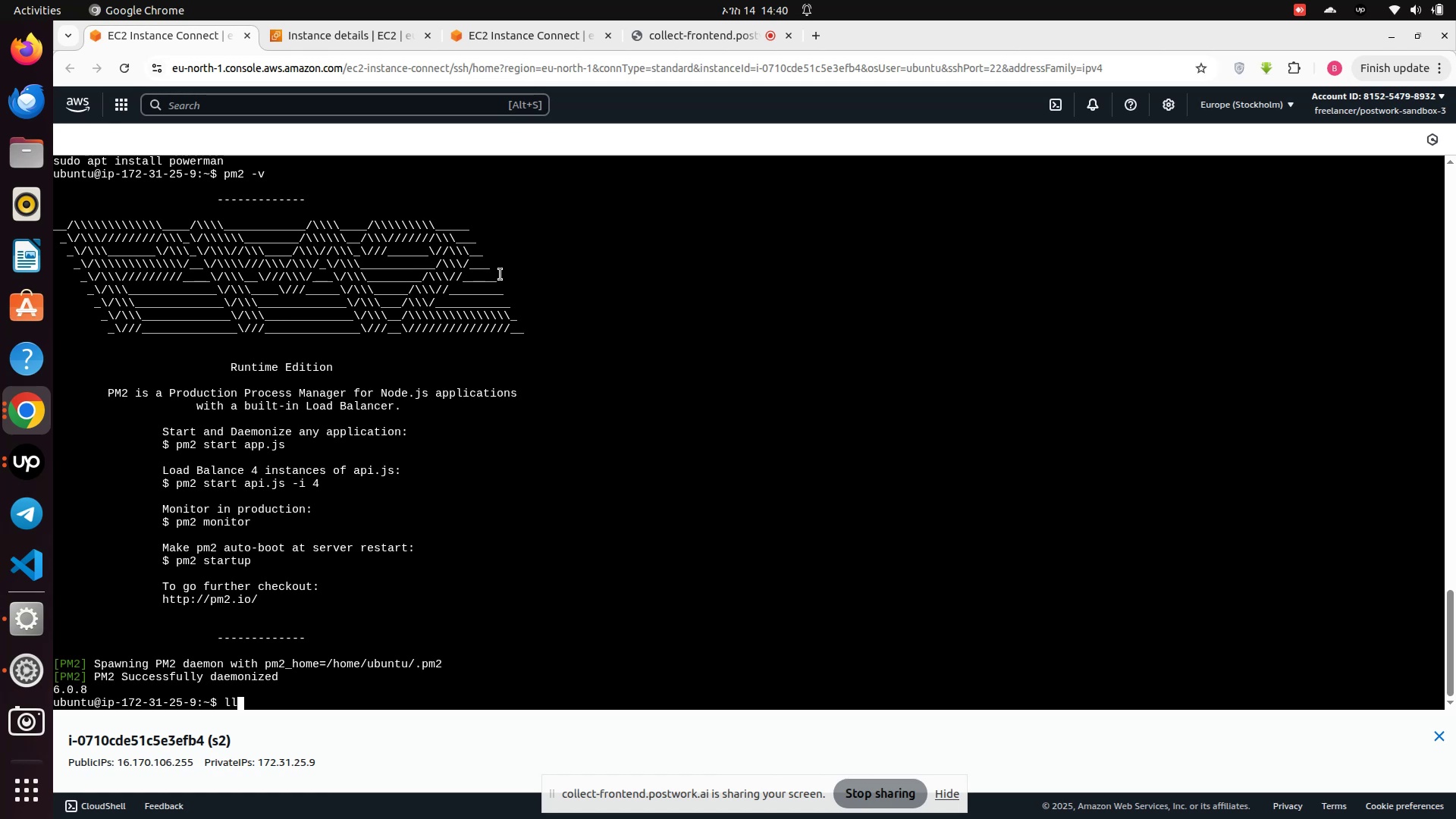 
key(Enter)
 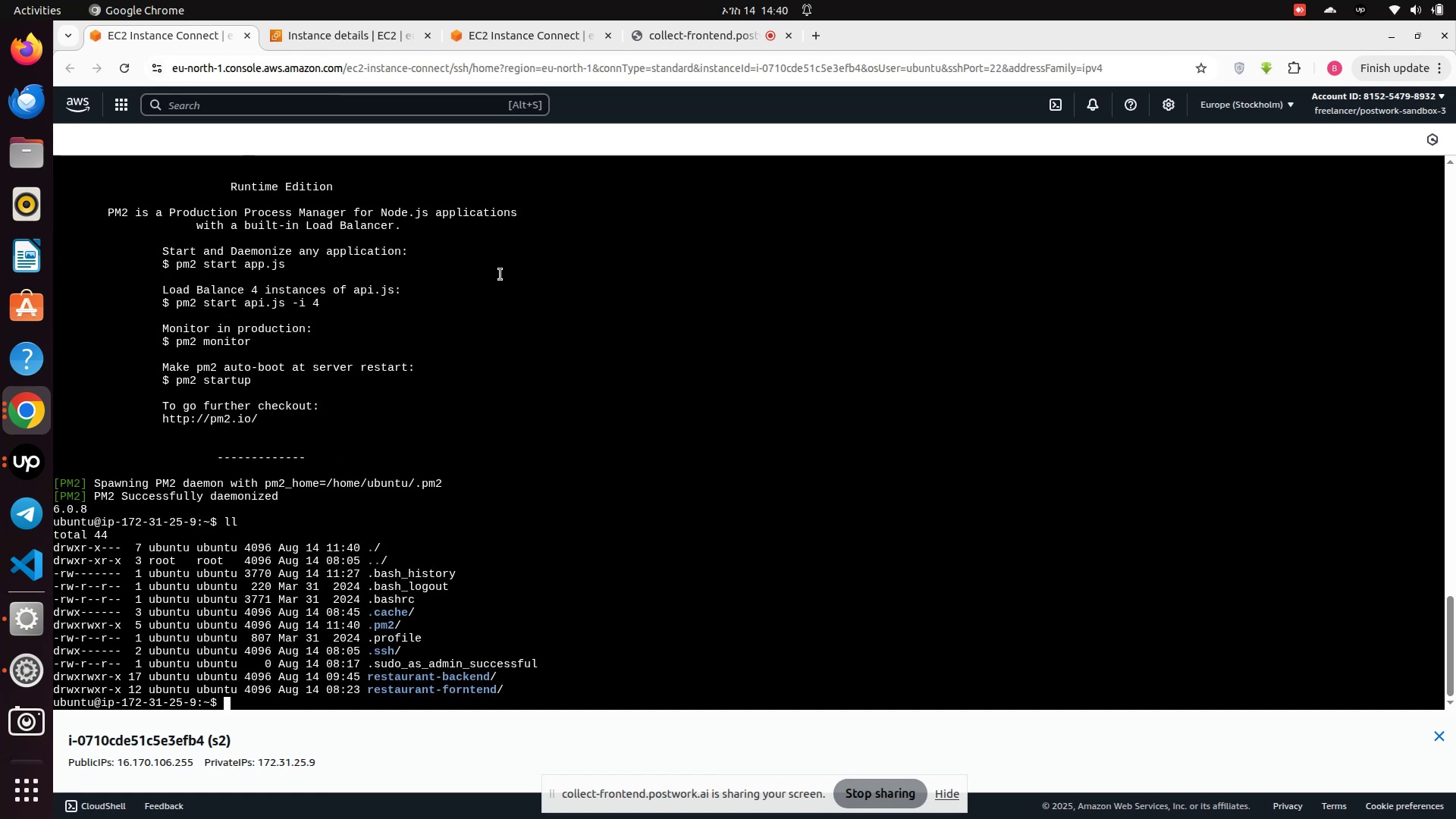 
type(cd res)
key(Tab)
type(fron)
key(Backspace)
key(Backspace)
key(Backspace)
type(o)
key(Tab)
 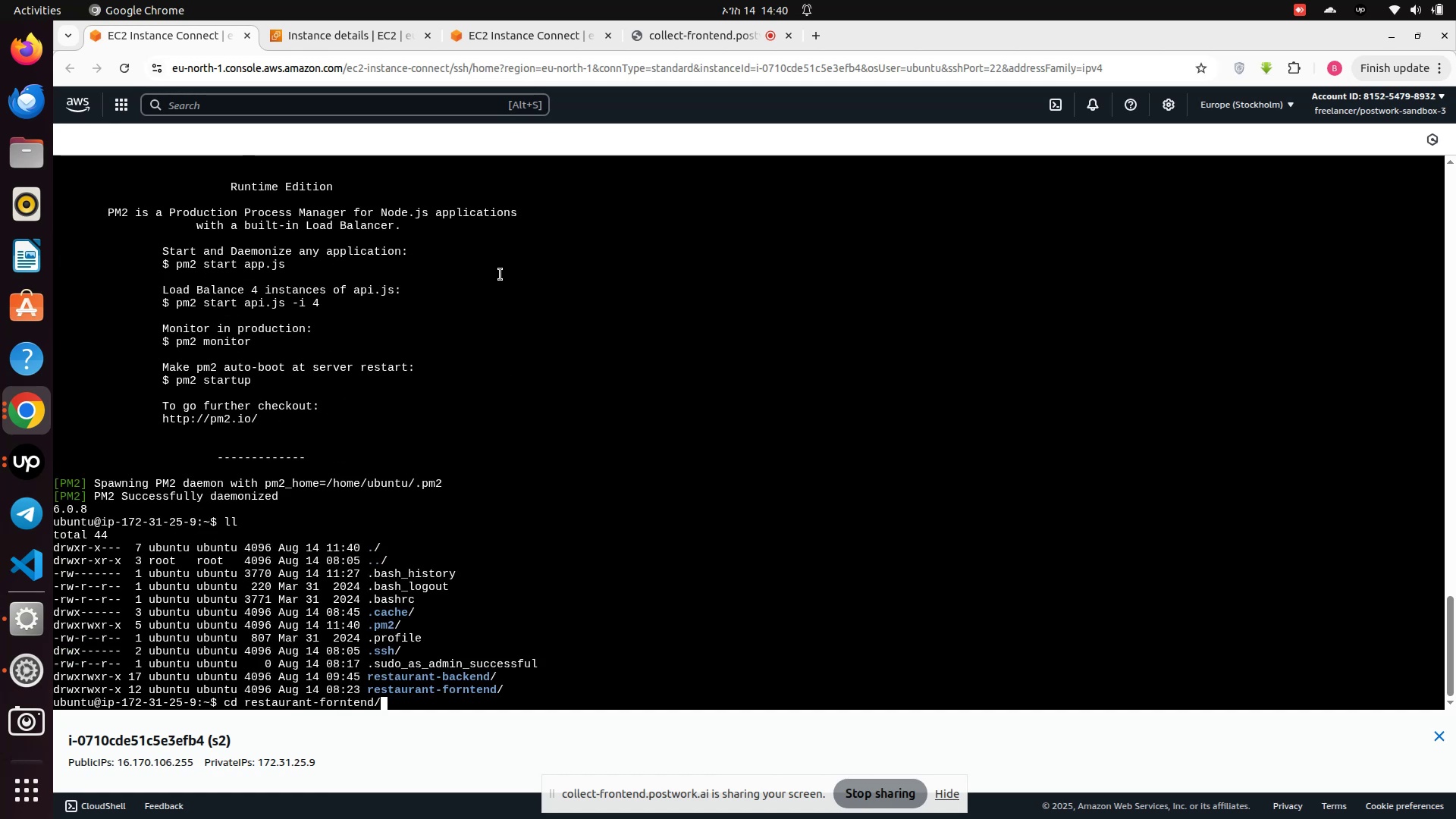 
key(Enter)
 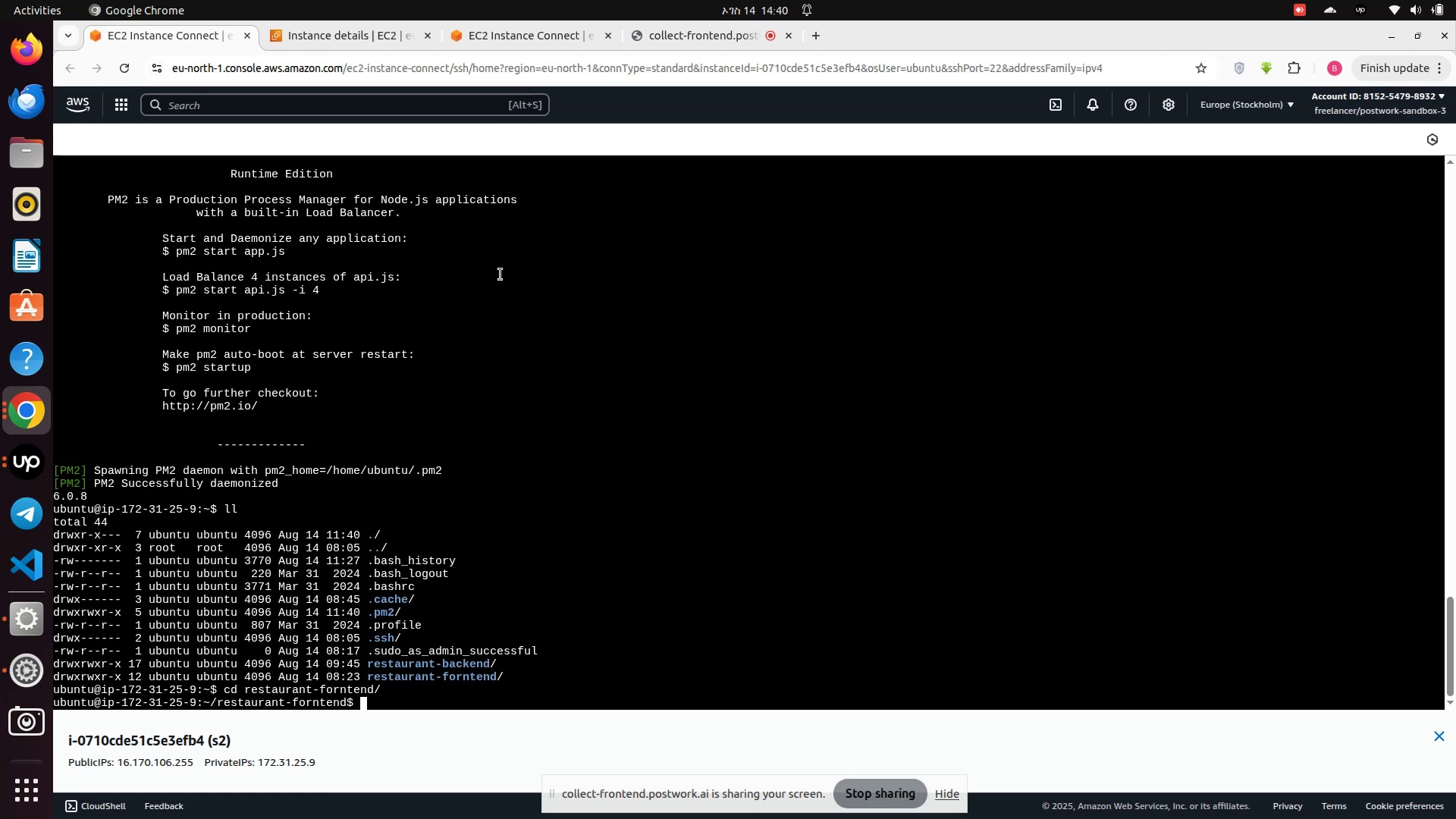 
type(clear)
 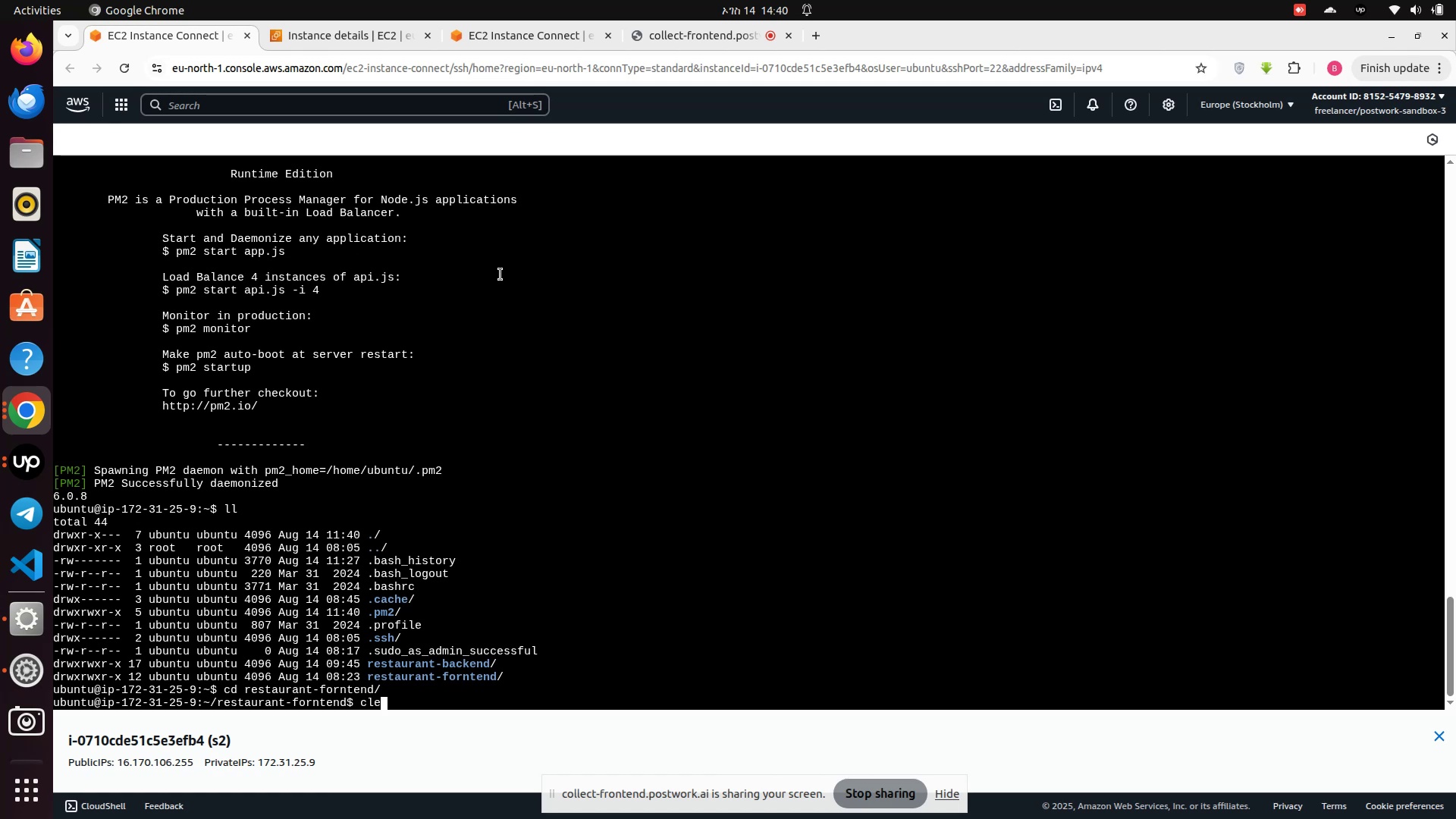 
key(Enter)
 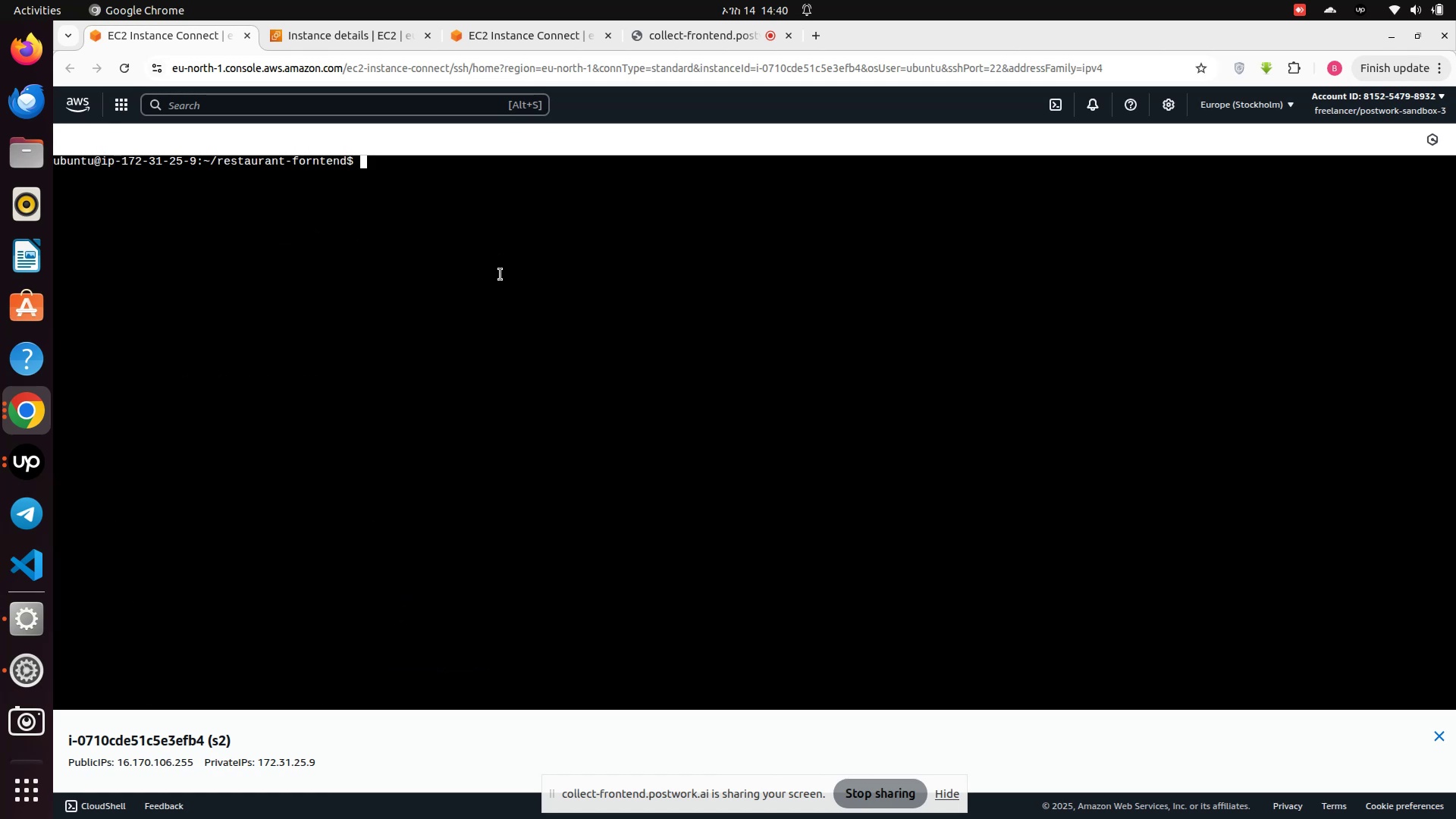 
type(git status)
 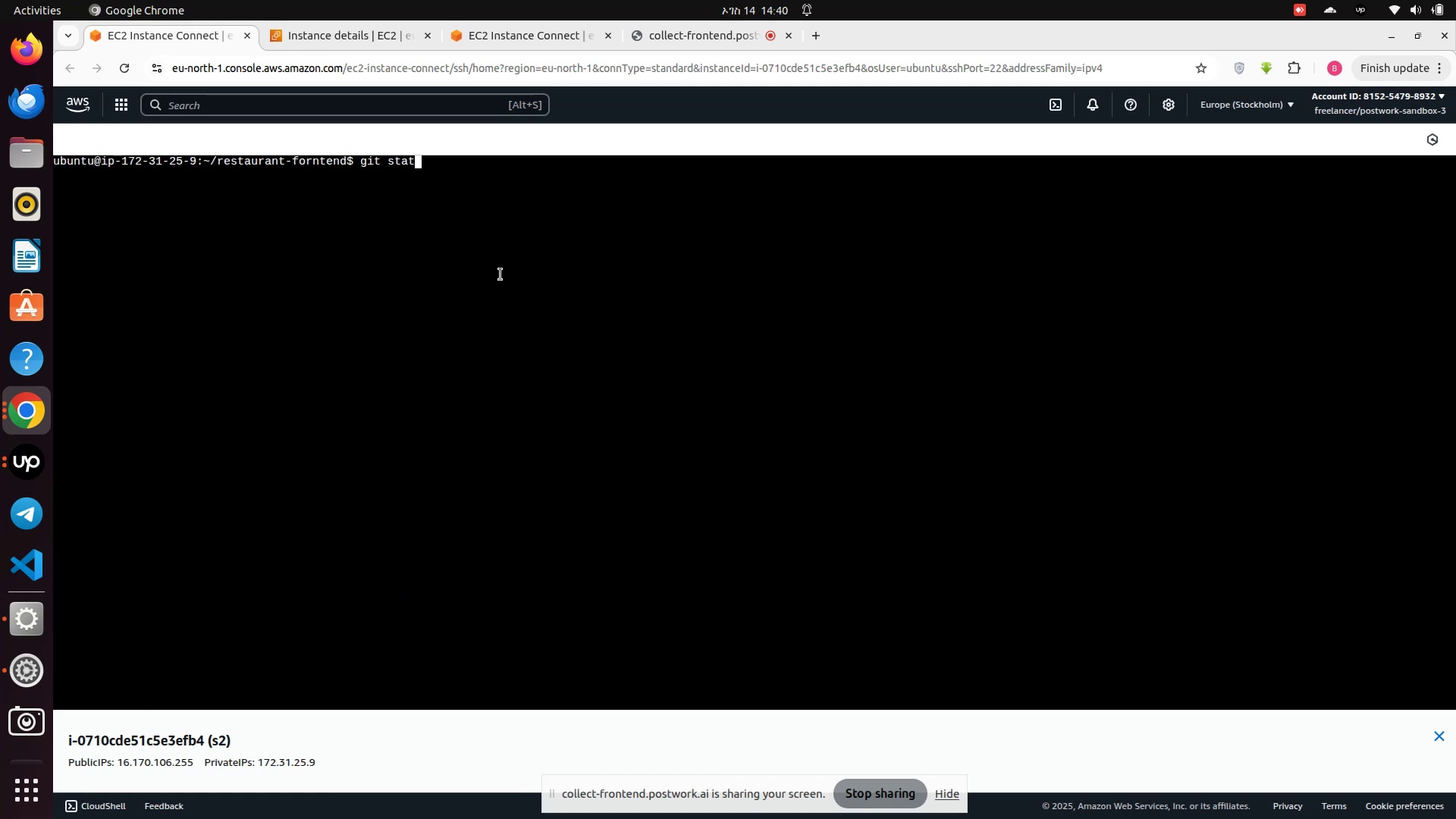 
key(Enter)
 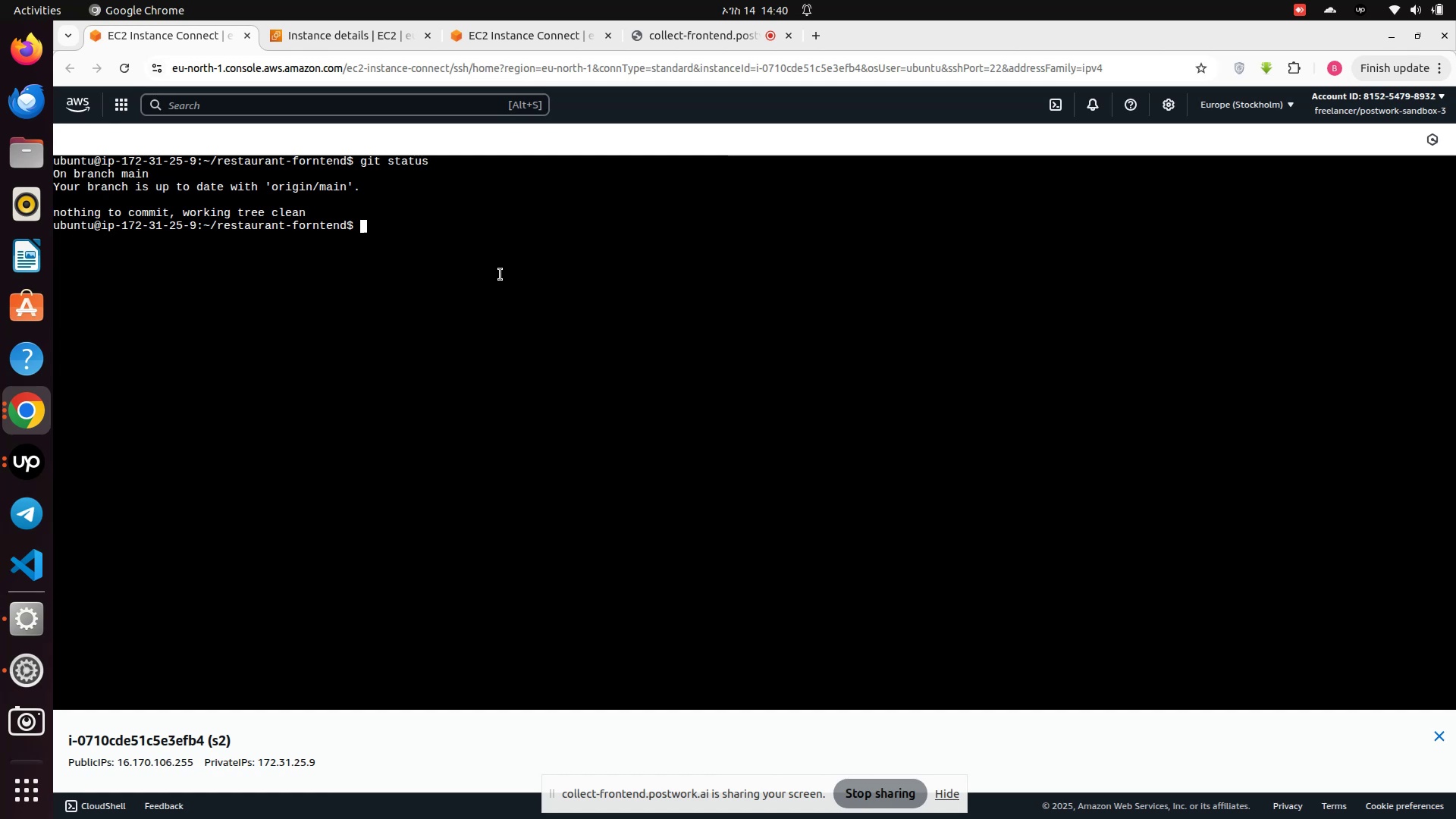 
wait(7.12)
 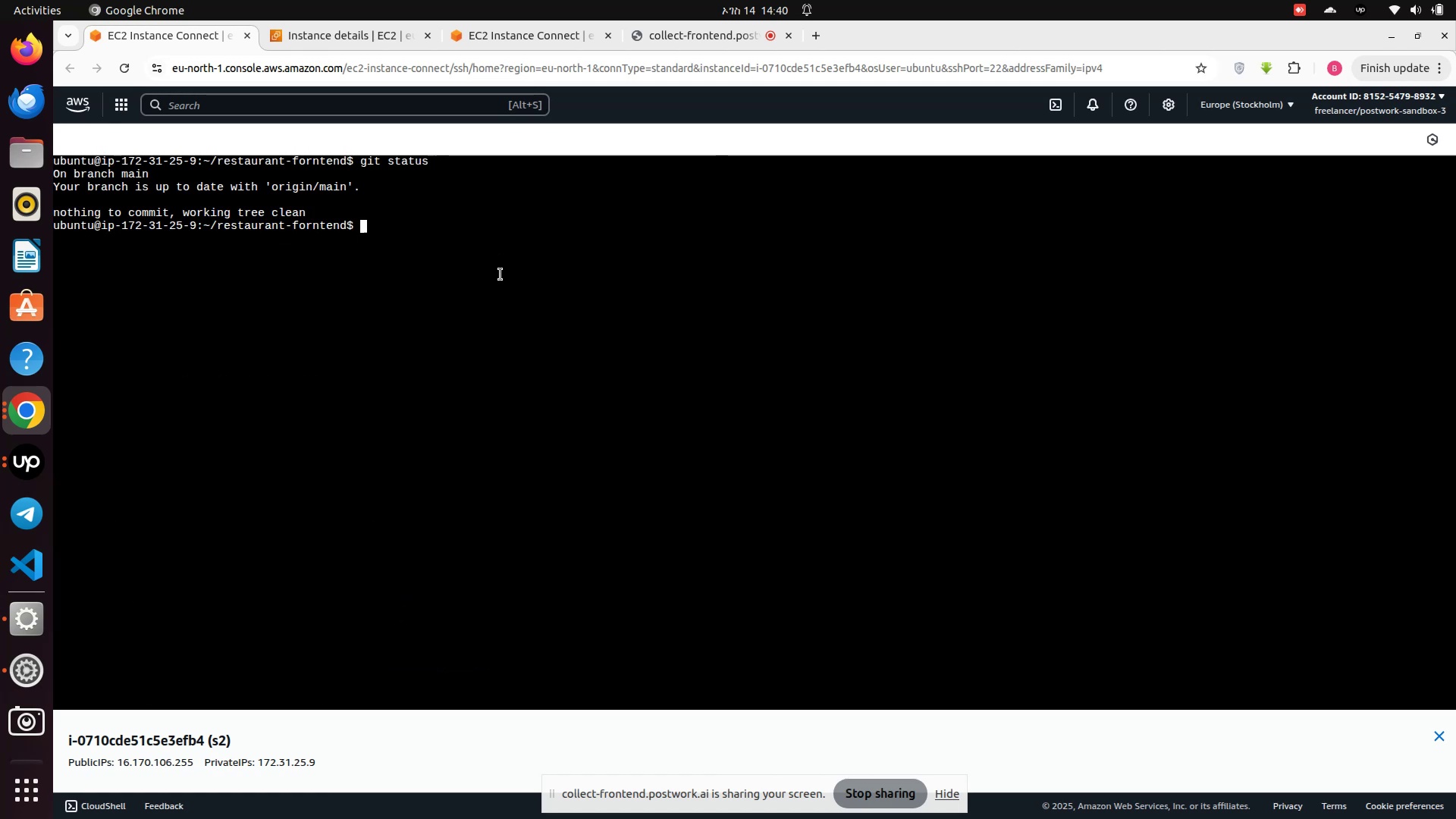 
type(npm install)
 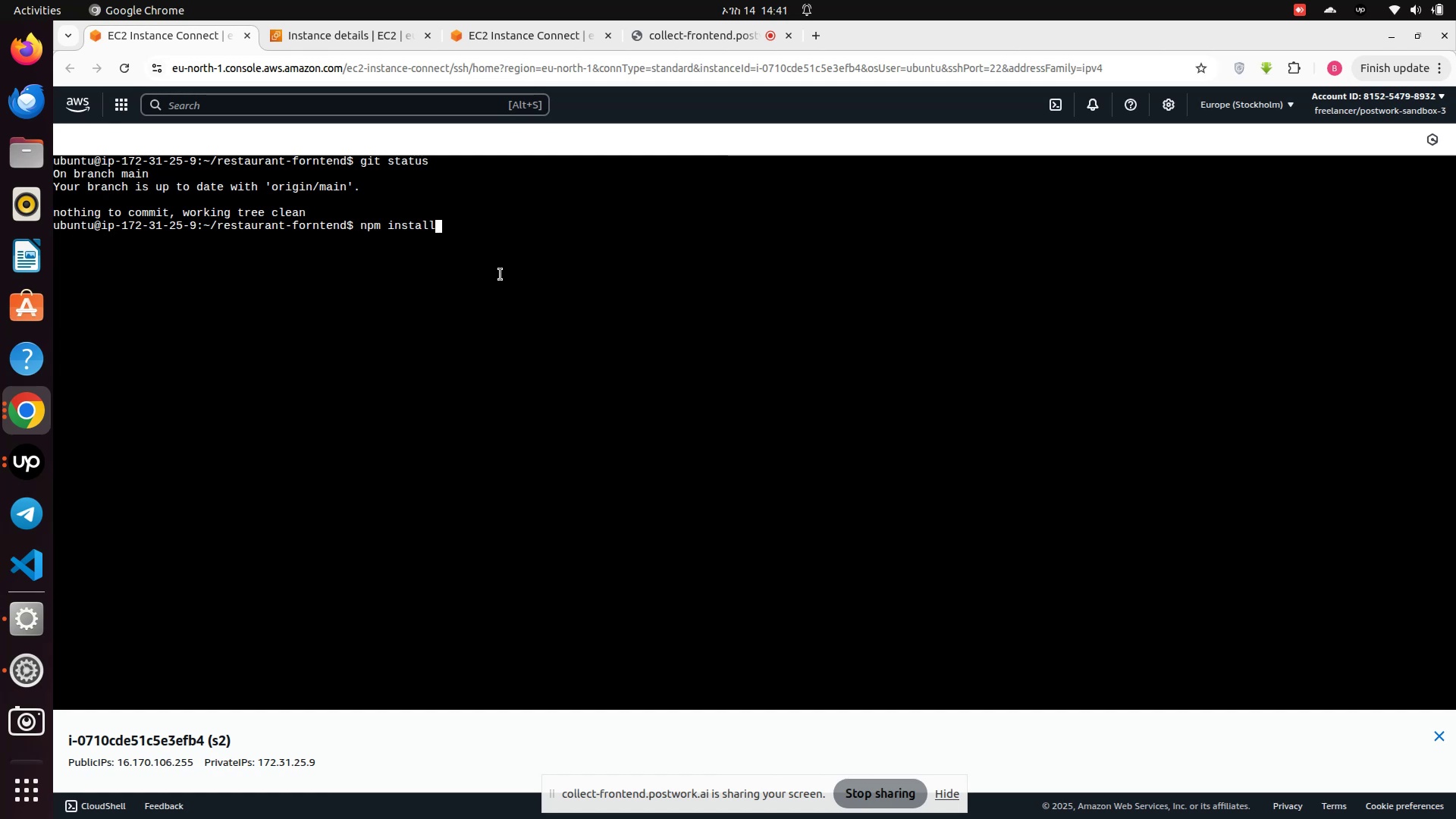 
key(Enter)
 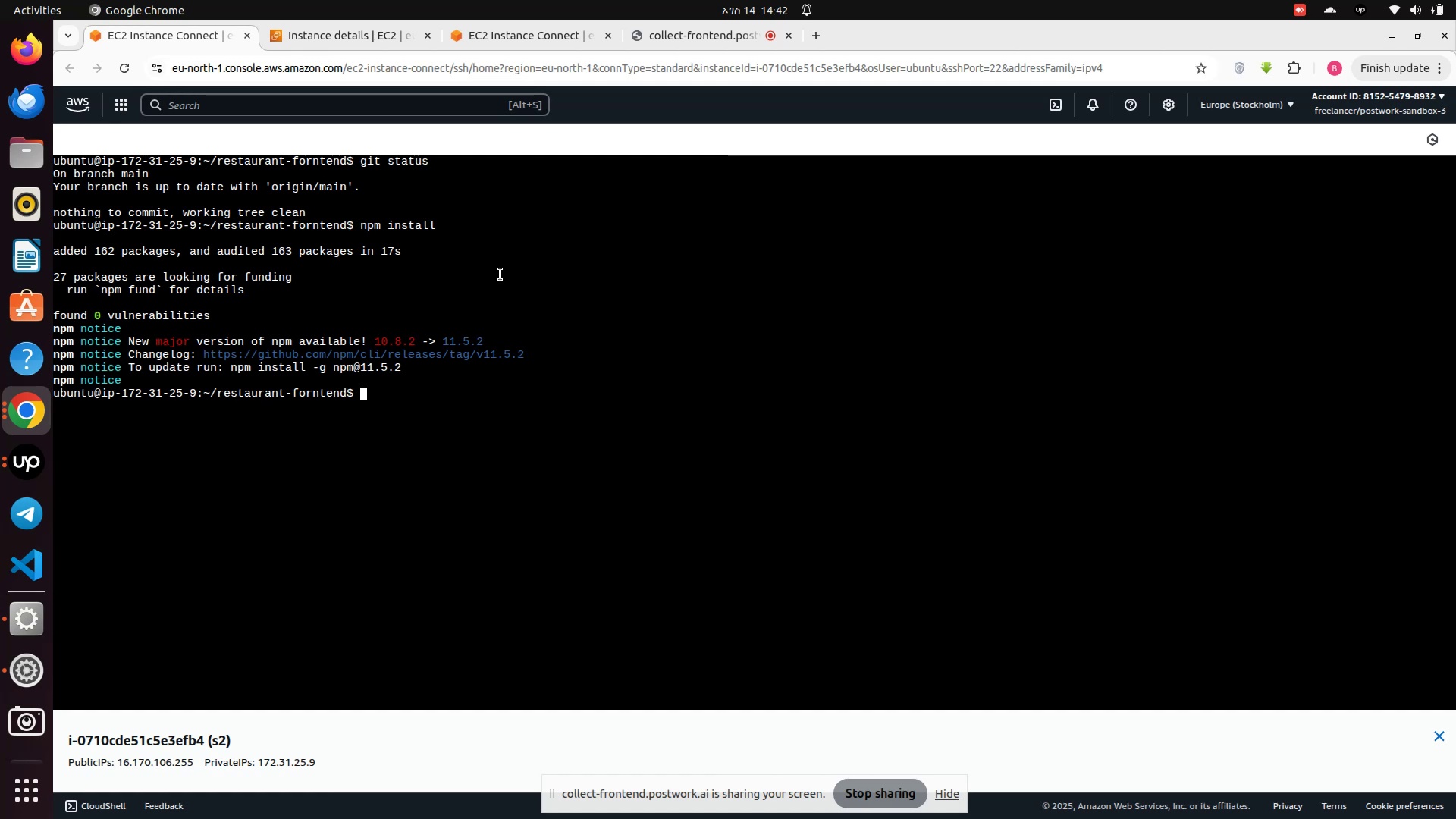 
wait(102.57)
 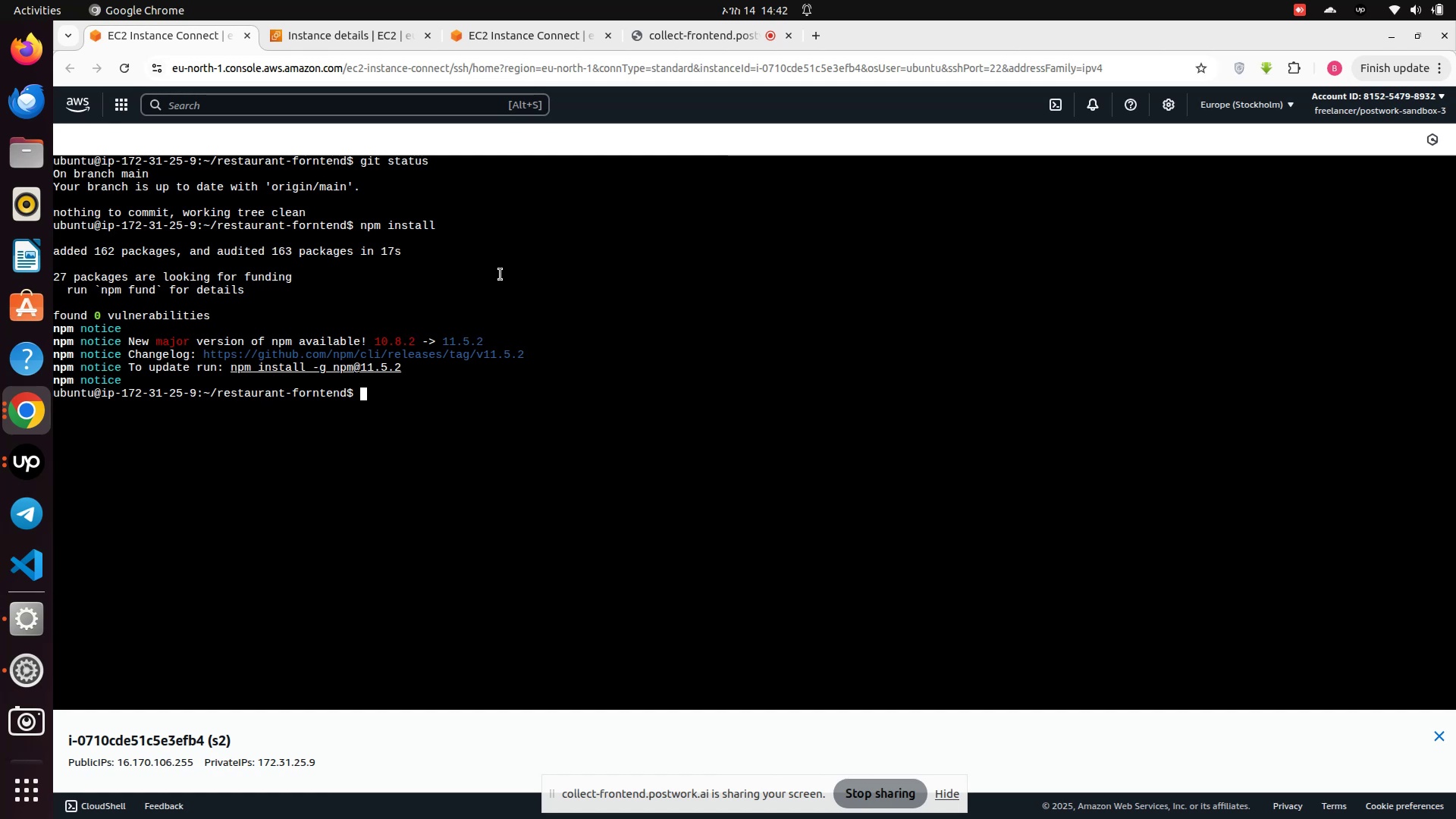 
type(ll)
 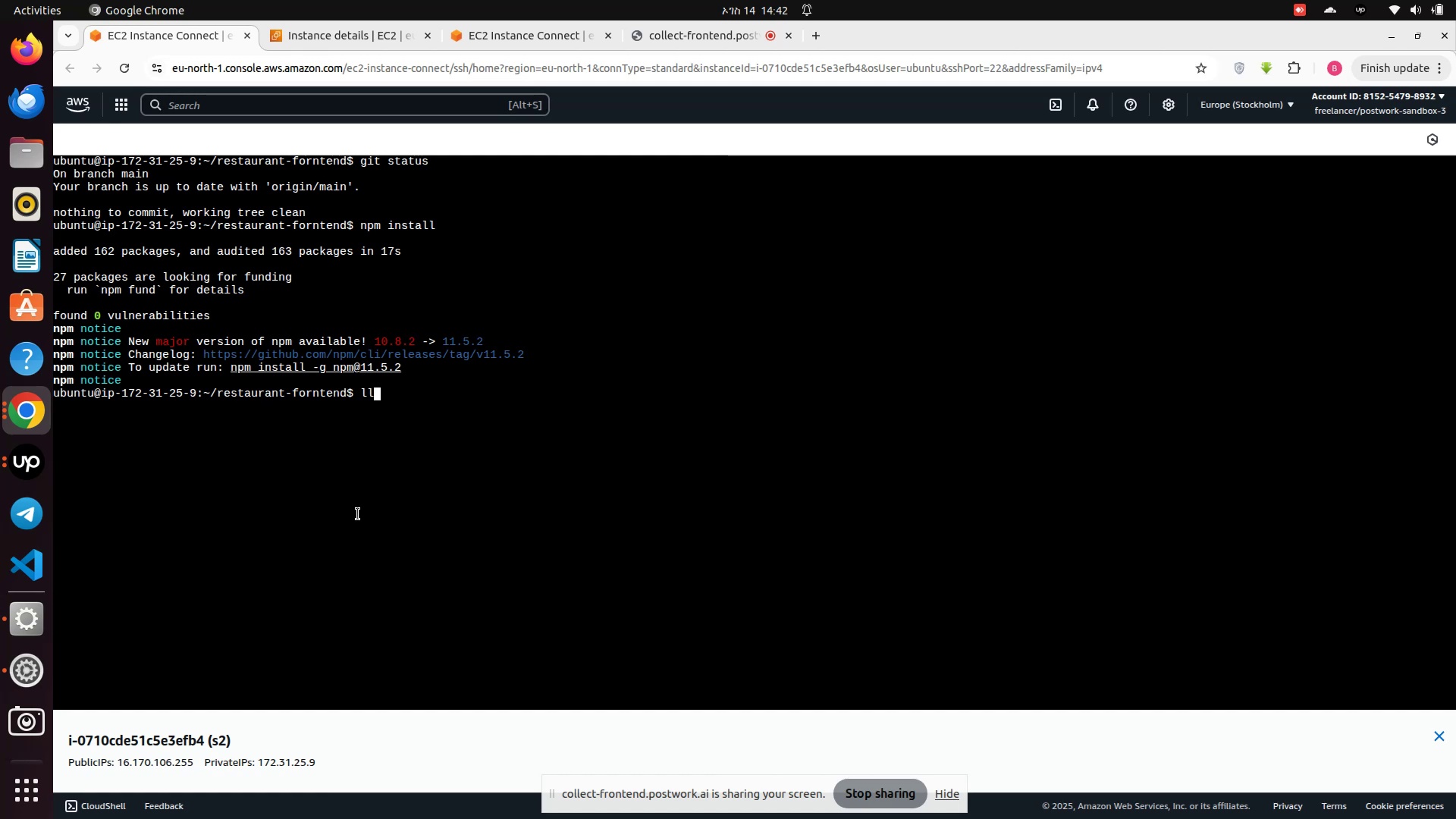 
key(Enter)
 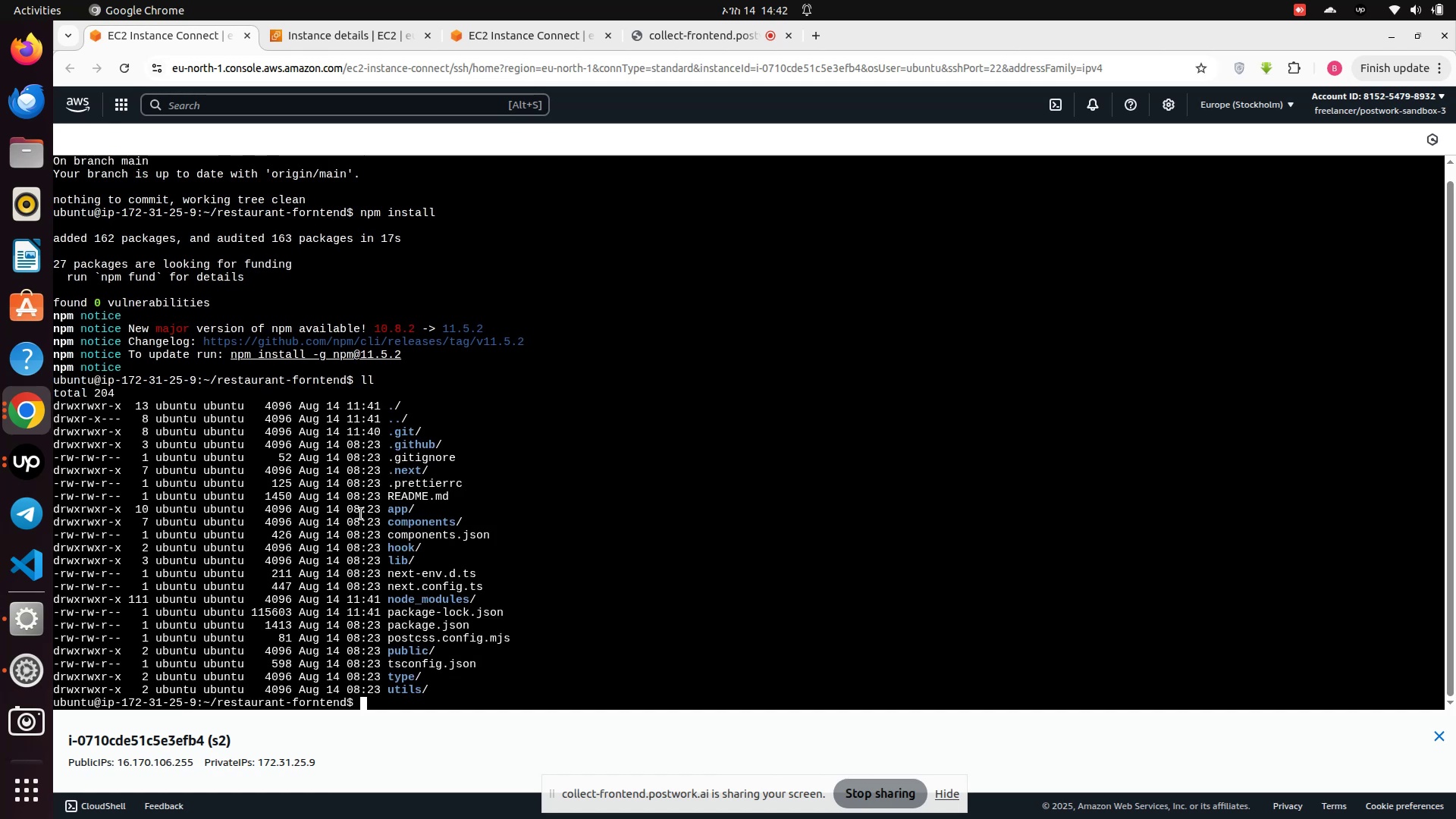 
wait(8.78)
 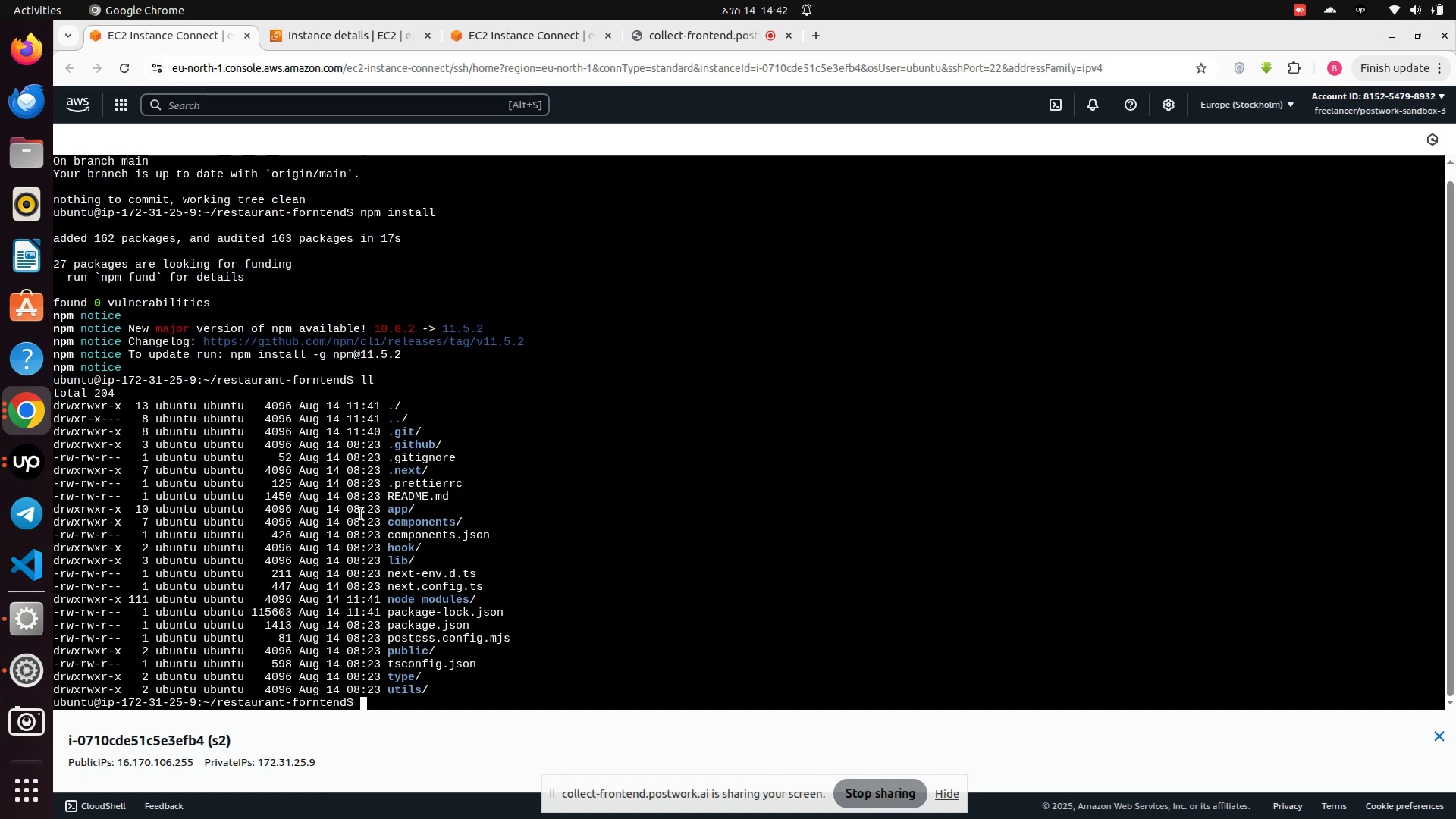 
left_click([497, 31])
 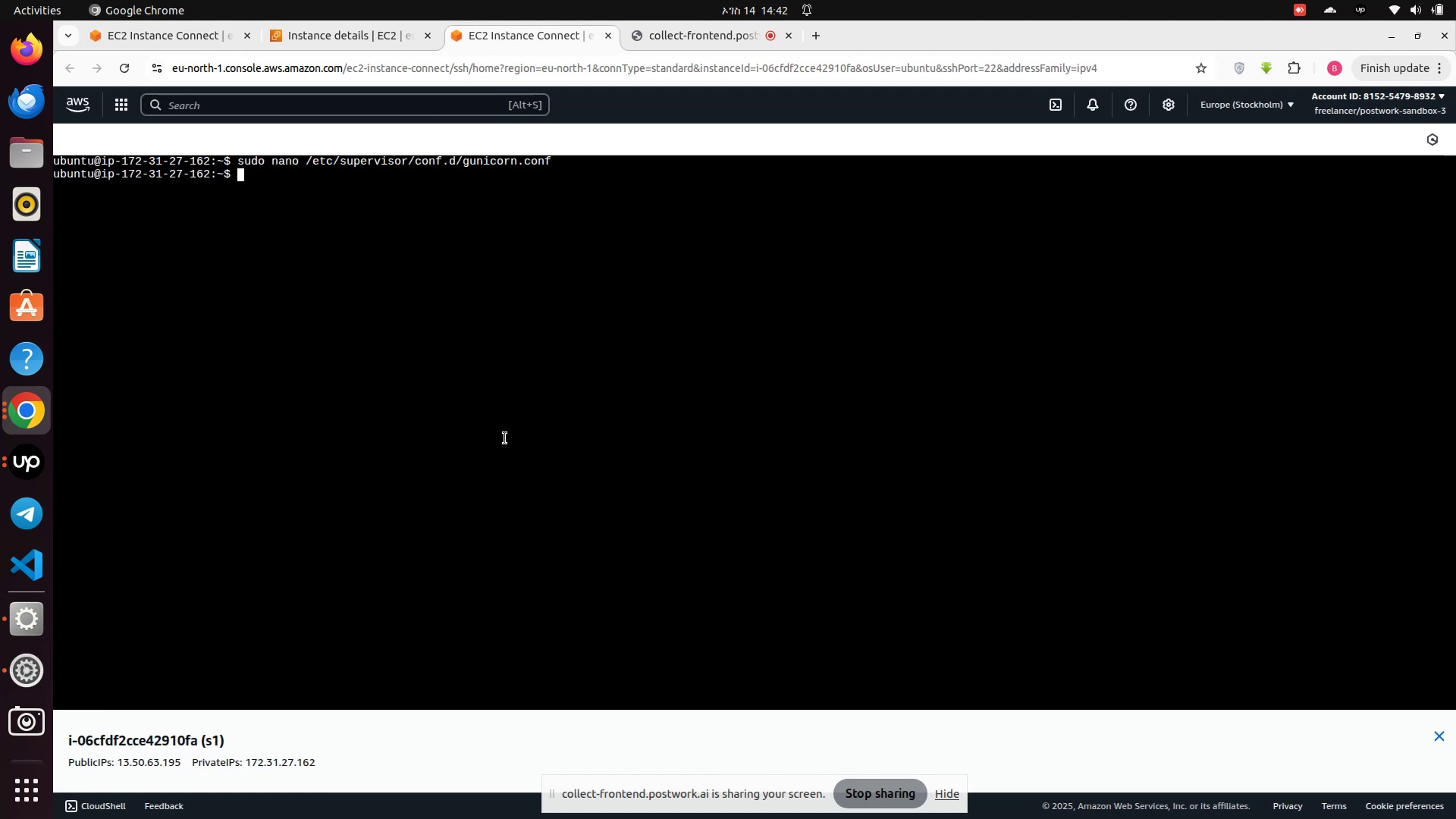 
type(ll)
 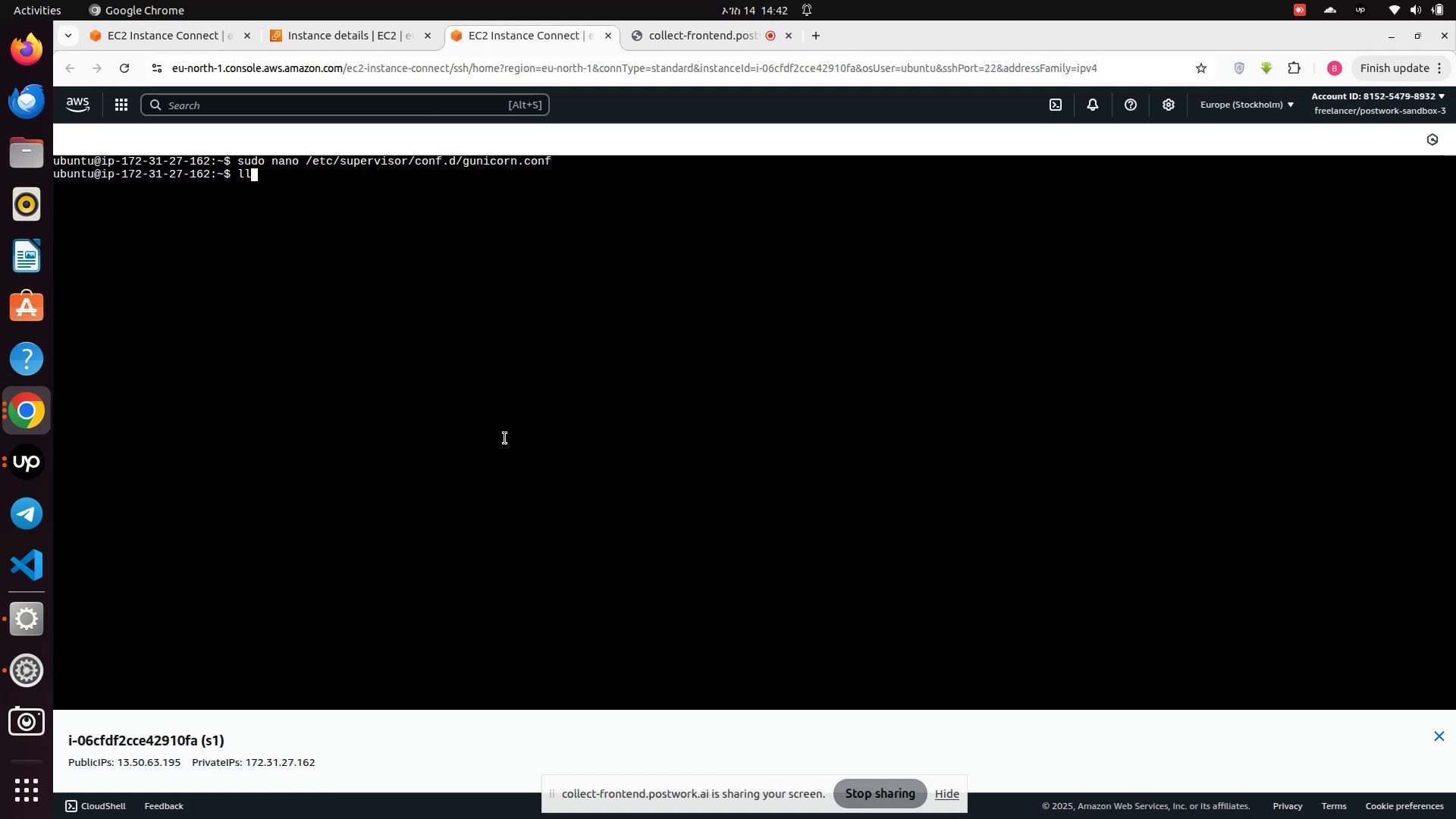 
key(Enter)
 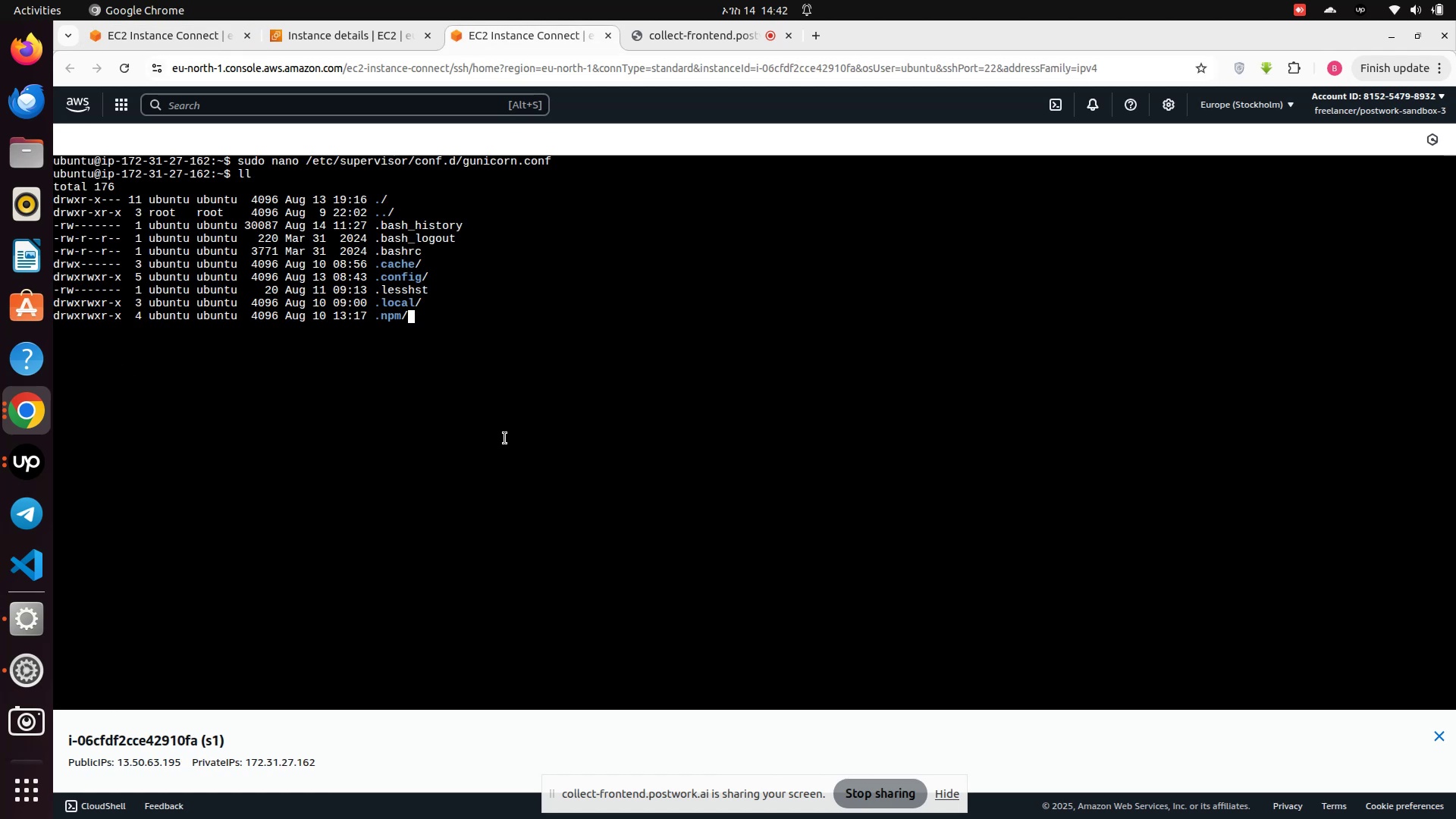 
type(cleclear)
 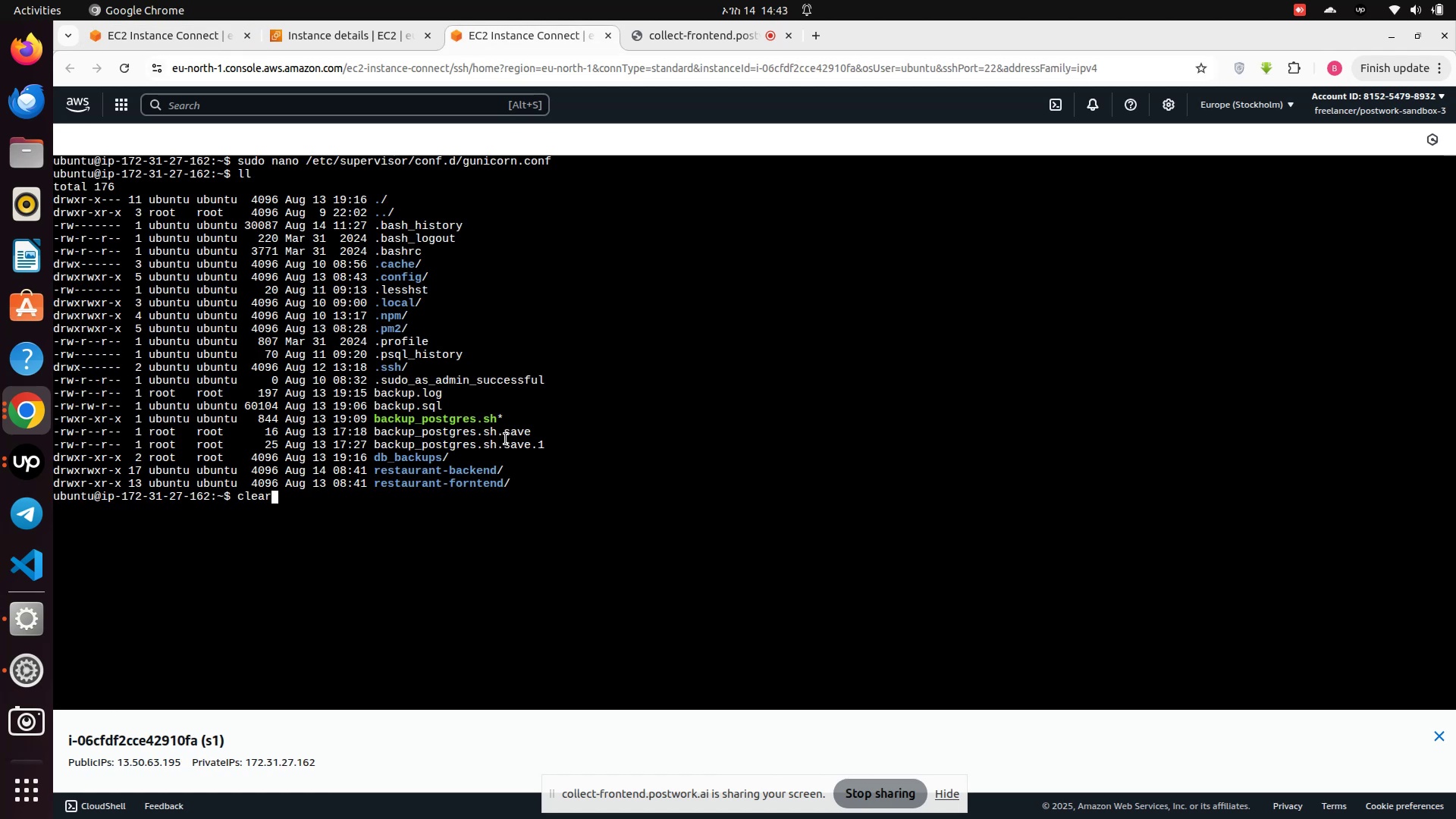 
hold_key(key=Backspace, duration=0.98)
 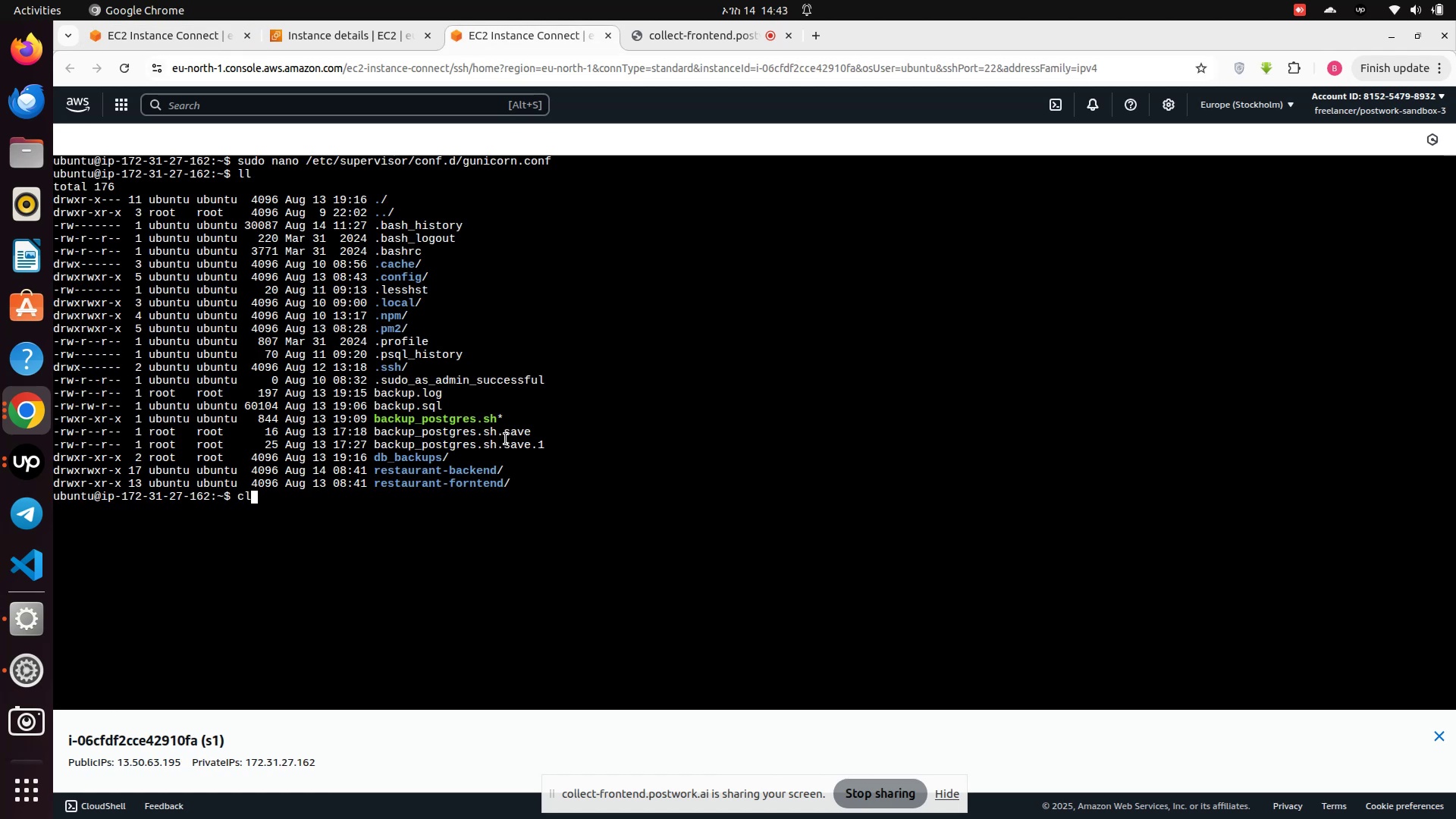 
key(Enter)
 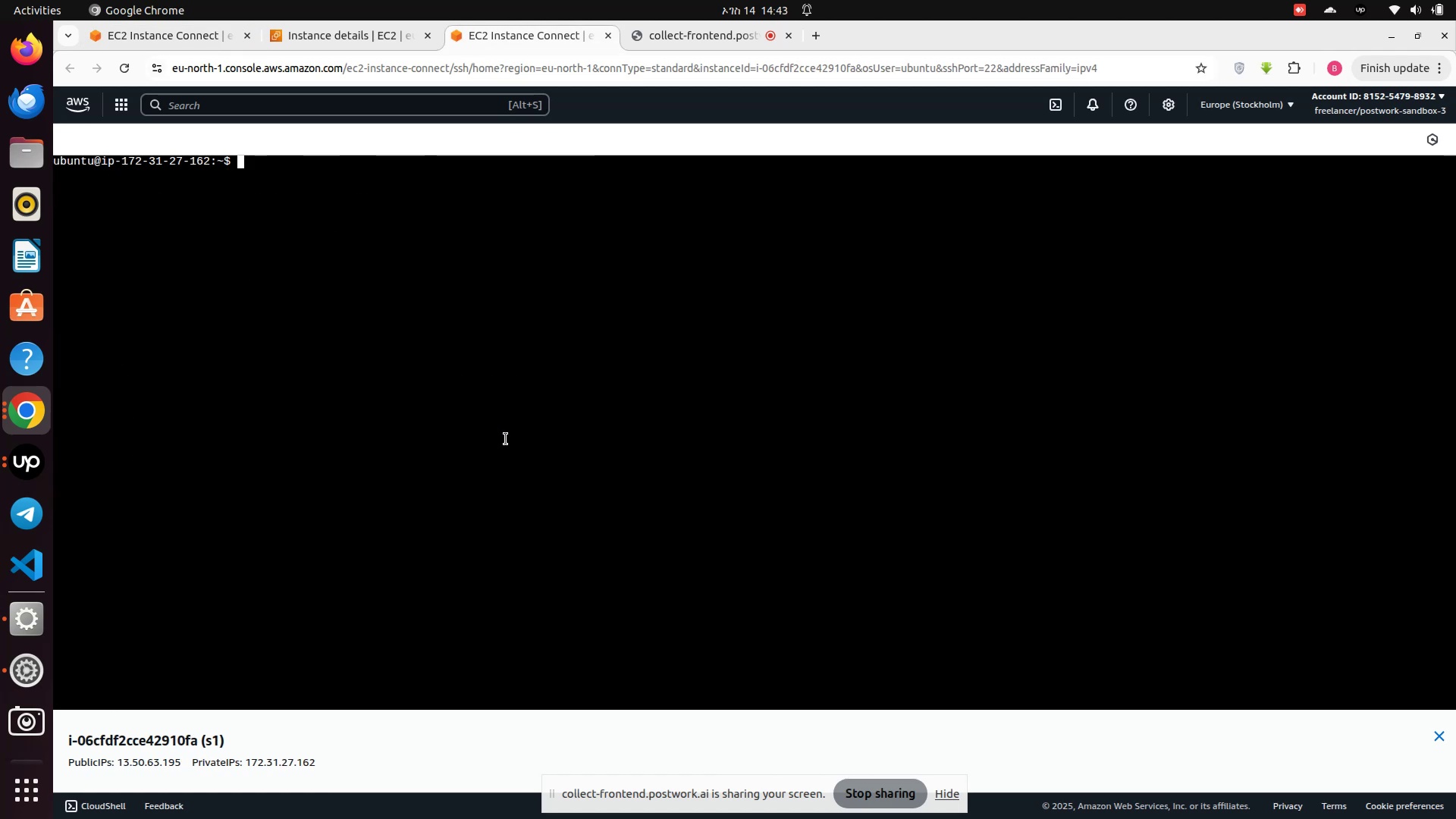 
type(cd re)
key(Tab)
key(Tab)
type(fo)
key(Tab)
 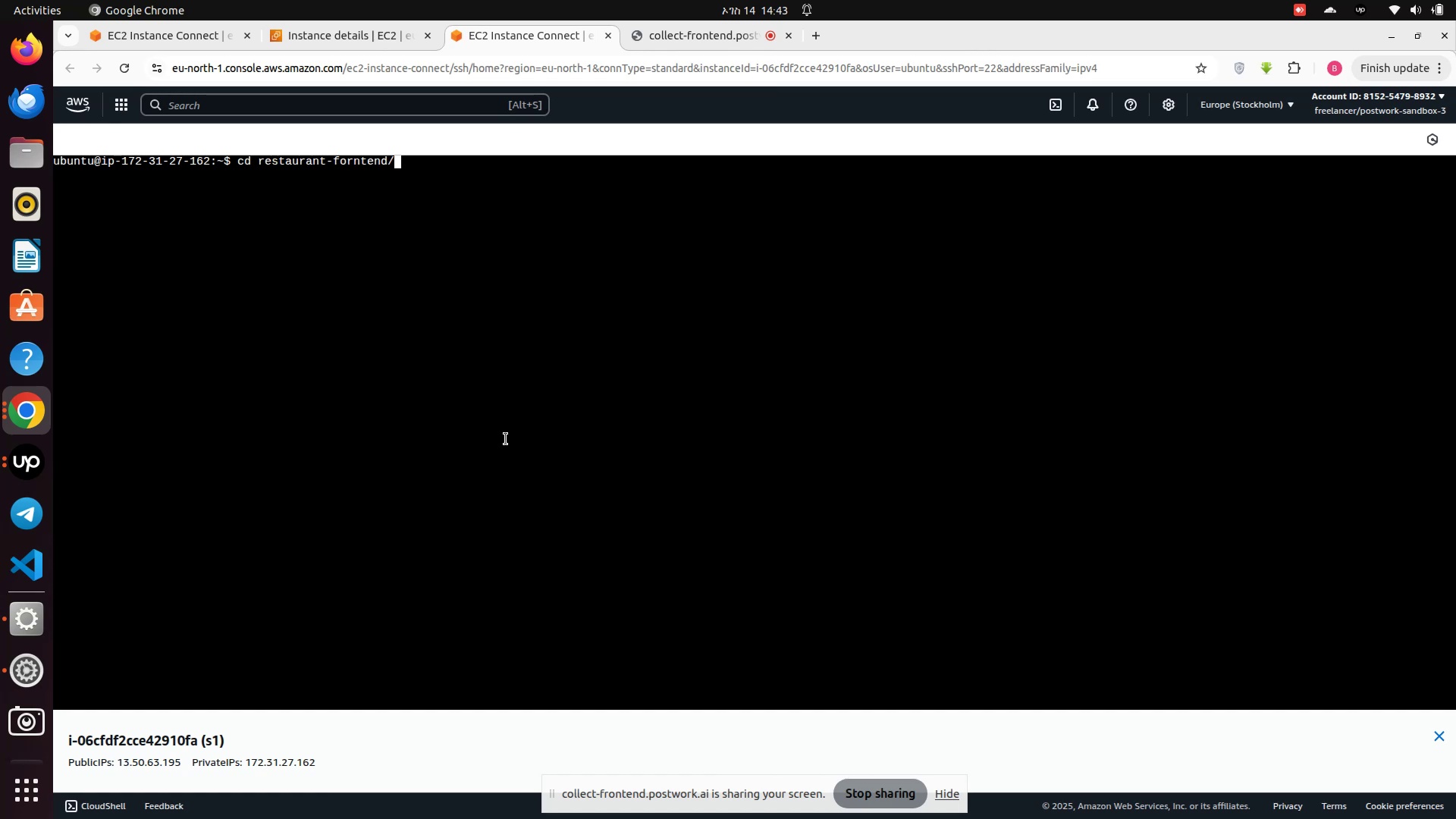 
key(Enter)
 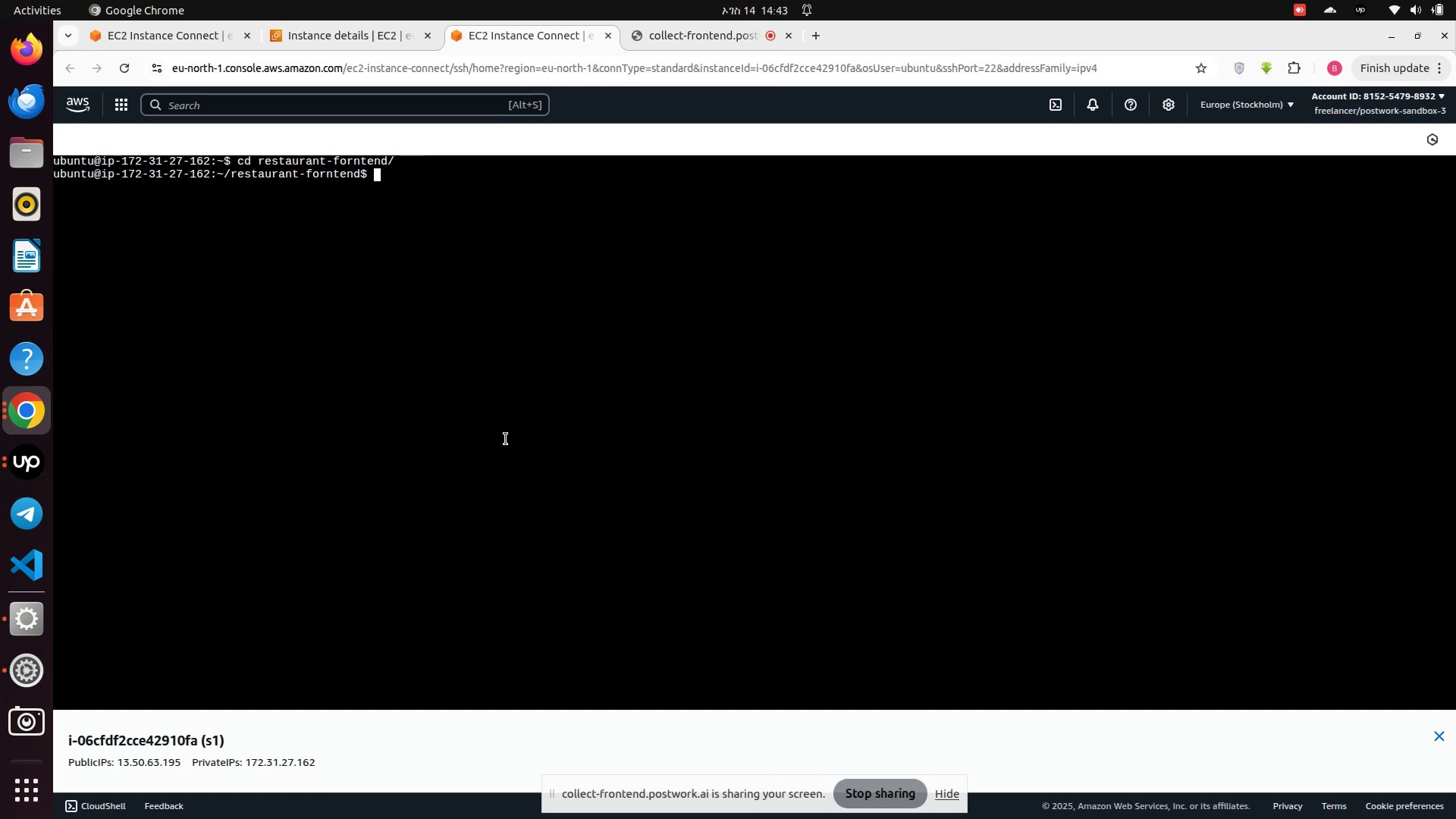 
type(ll)
 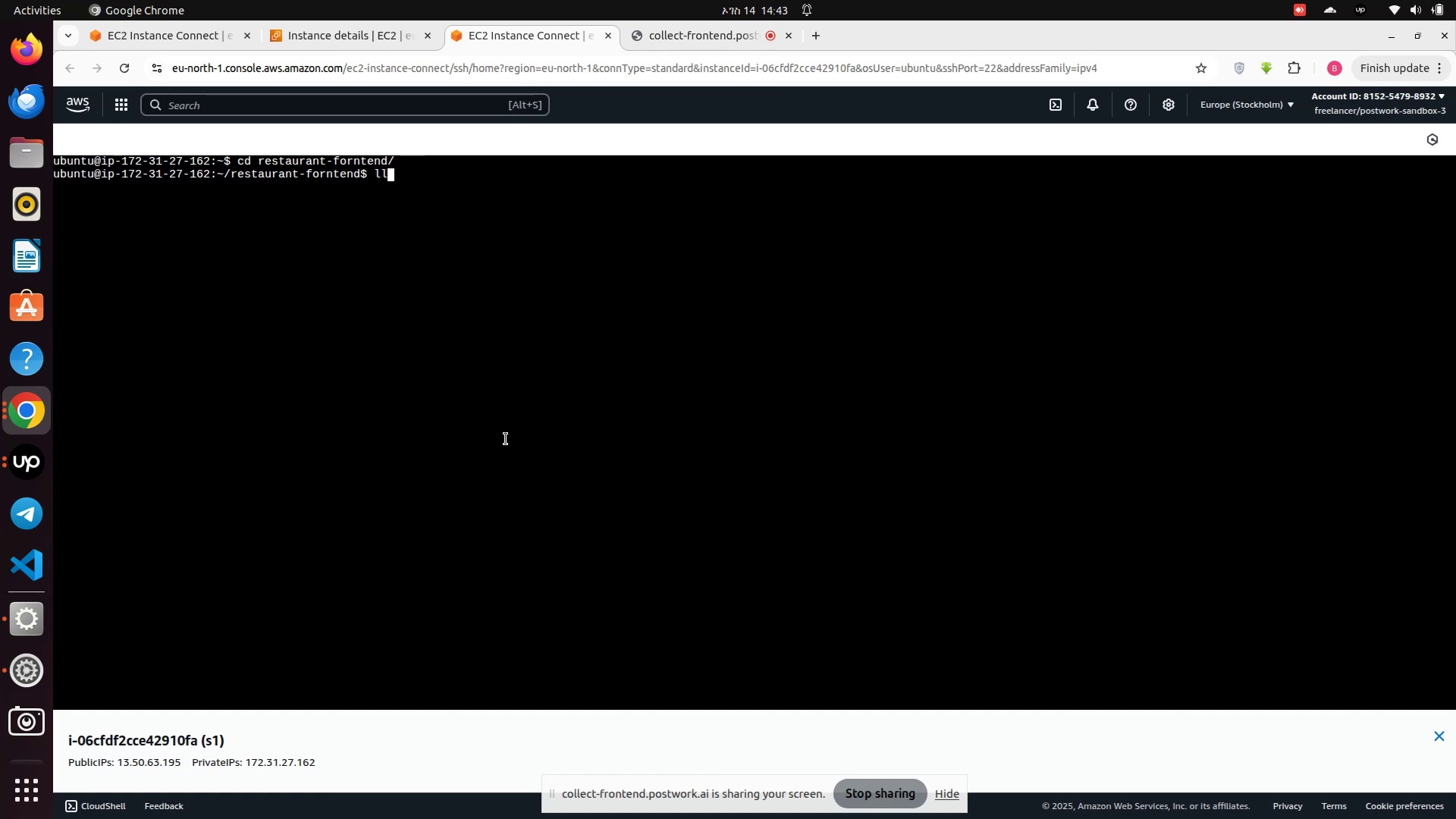 
key(Enter)
 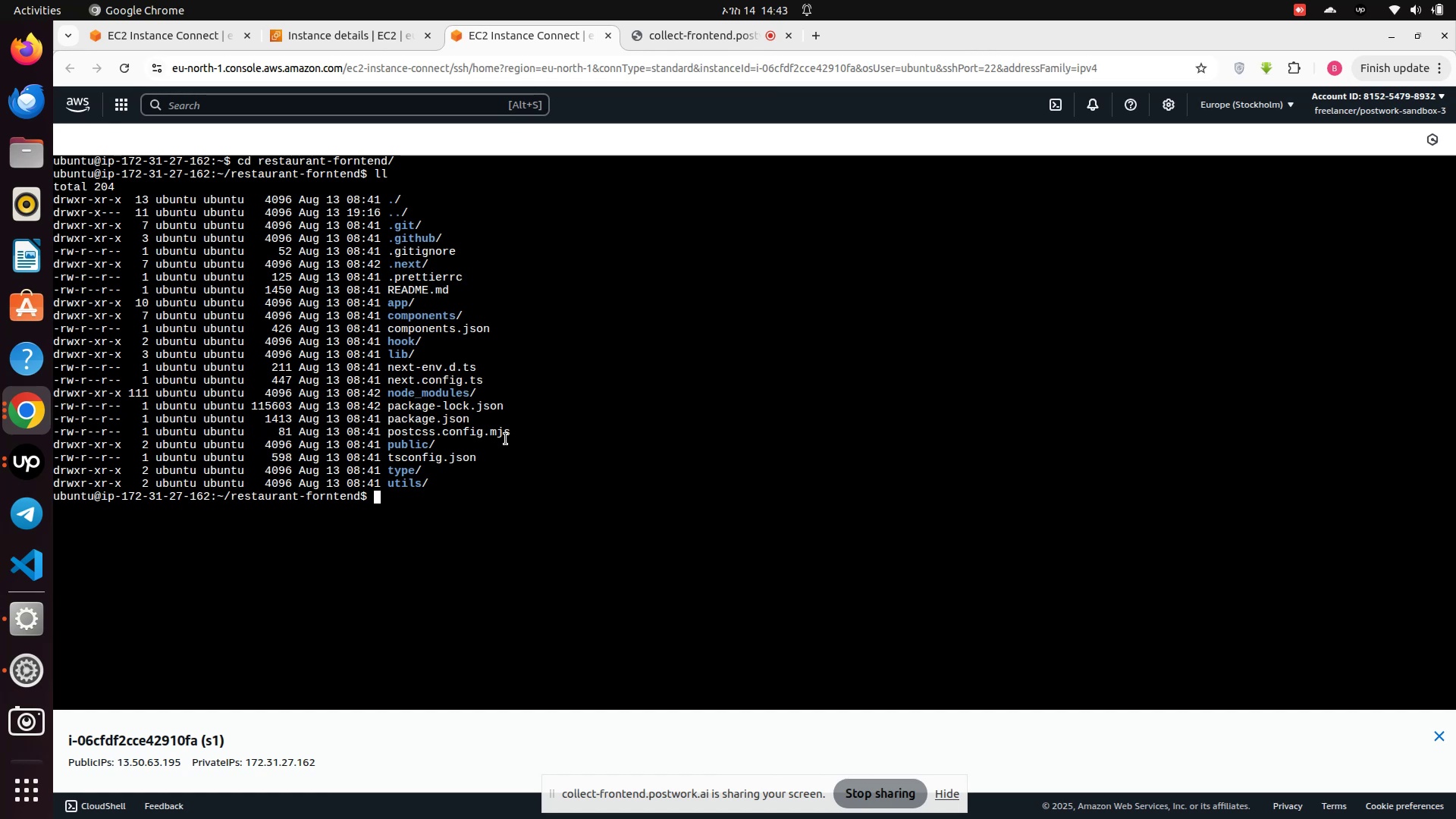 
wait(35.09)
 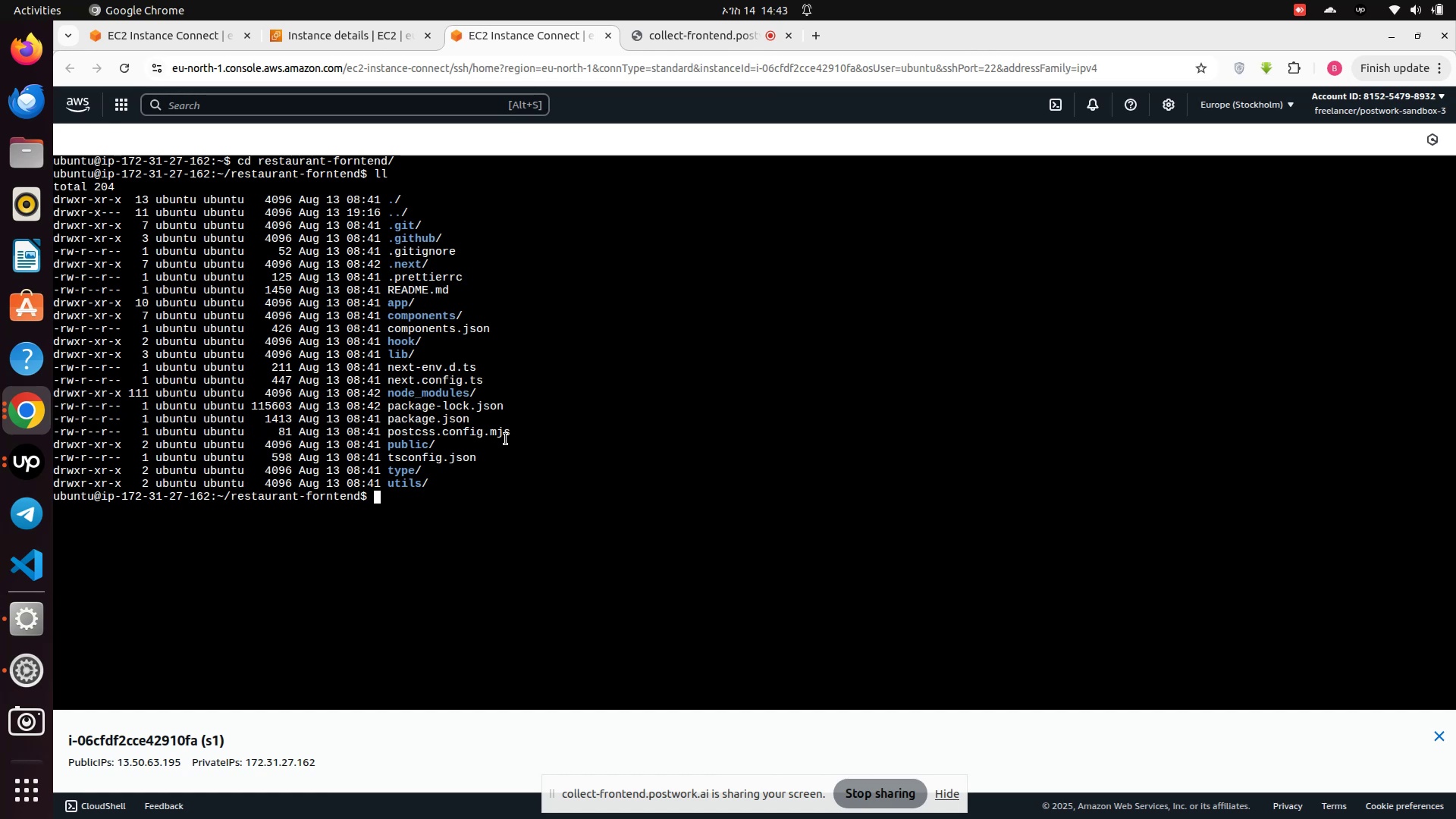 
left_click([694, 45])
 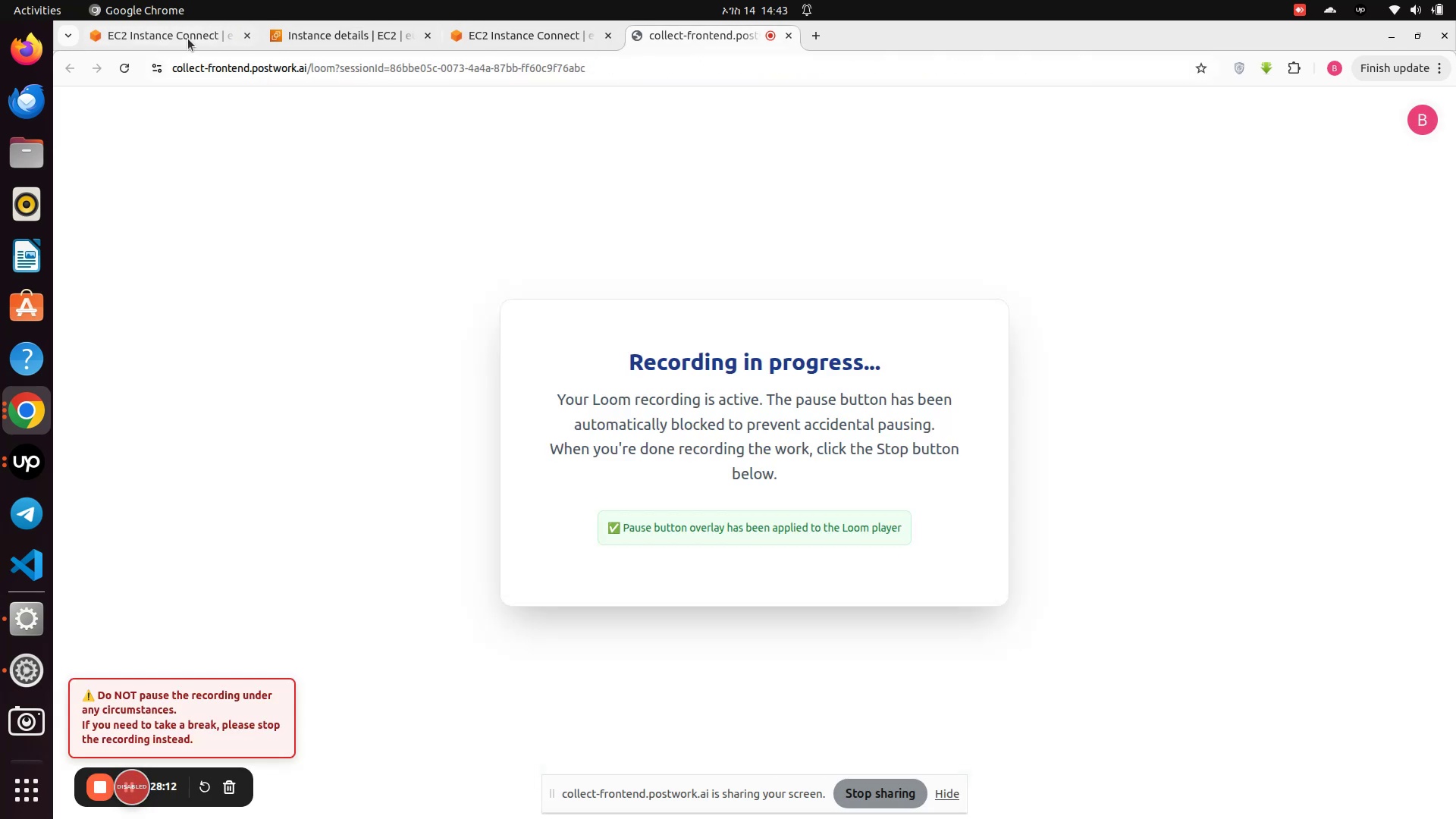 
left_click([187, 39])
 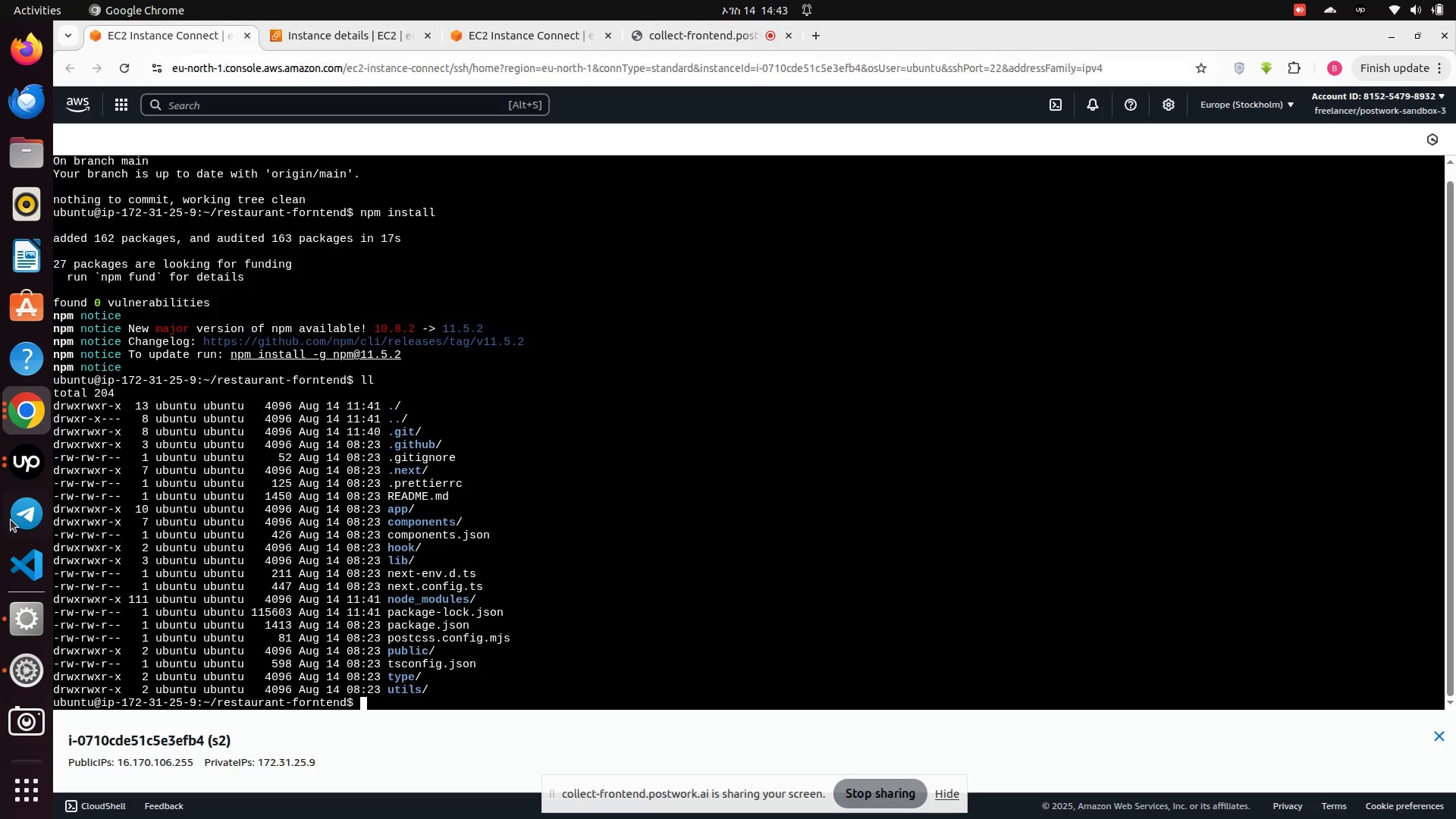 
left_click([17, 623])
 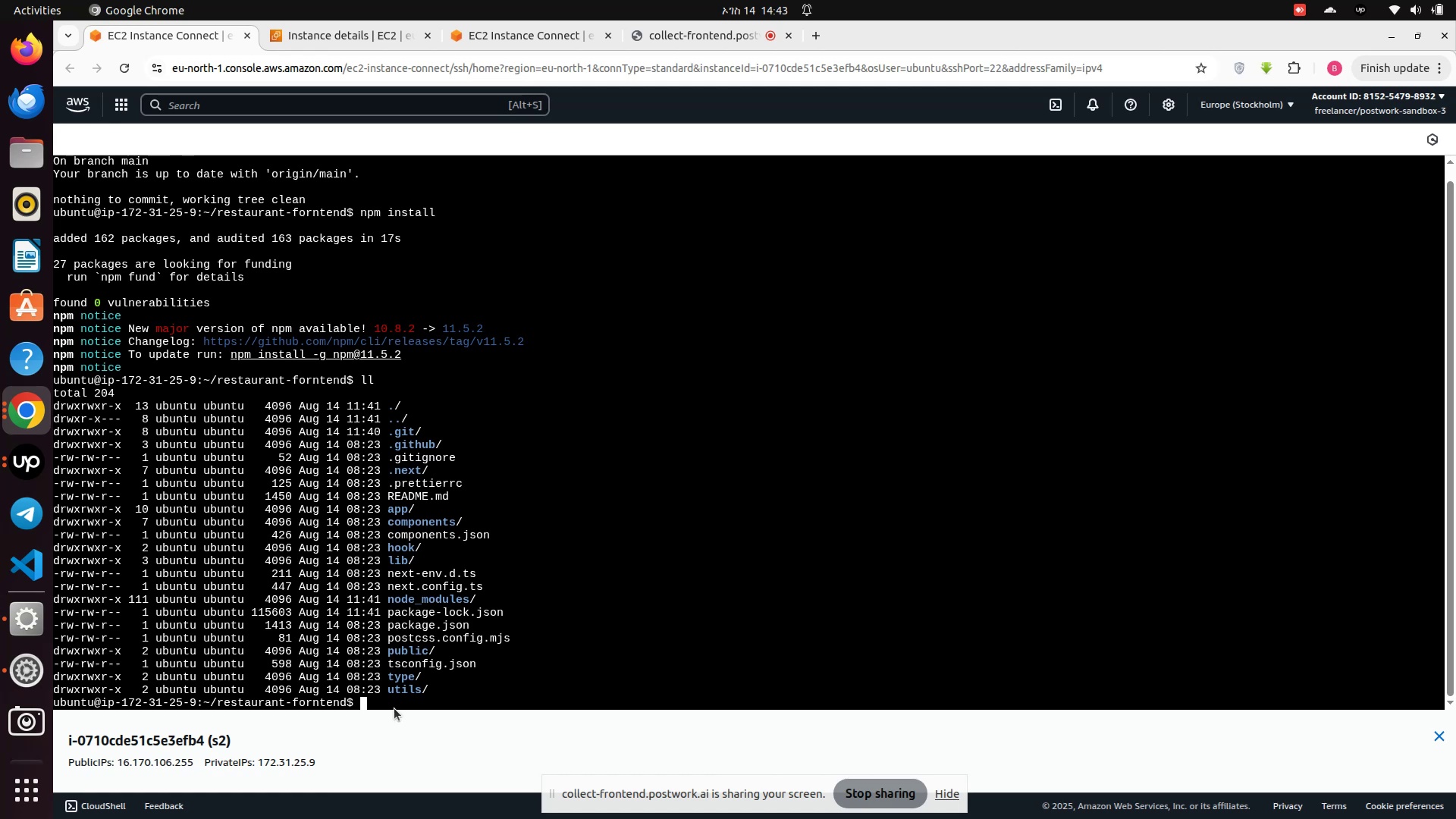 
left_click([388, 692])
 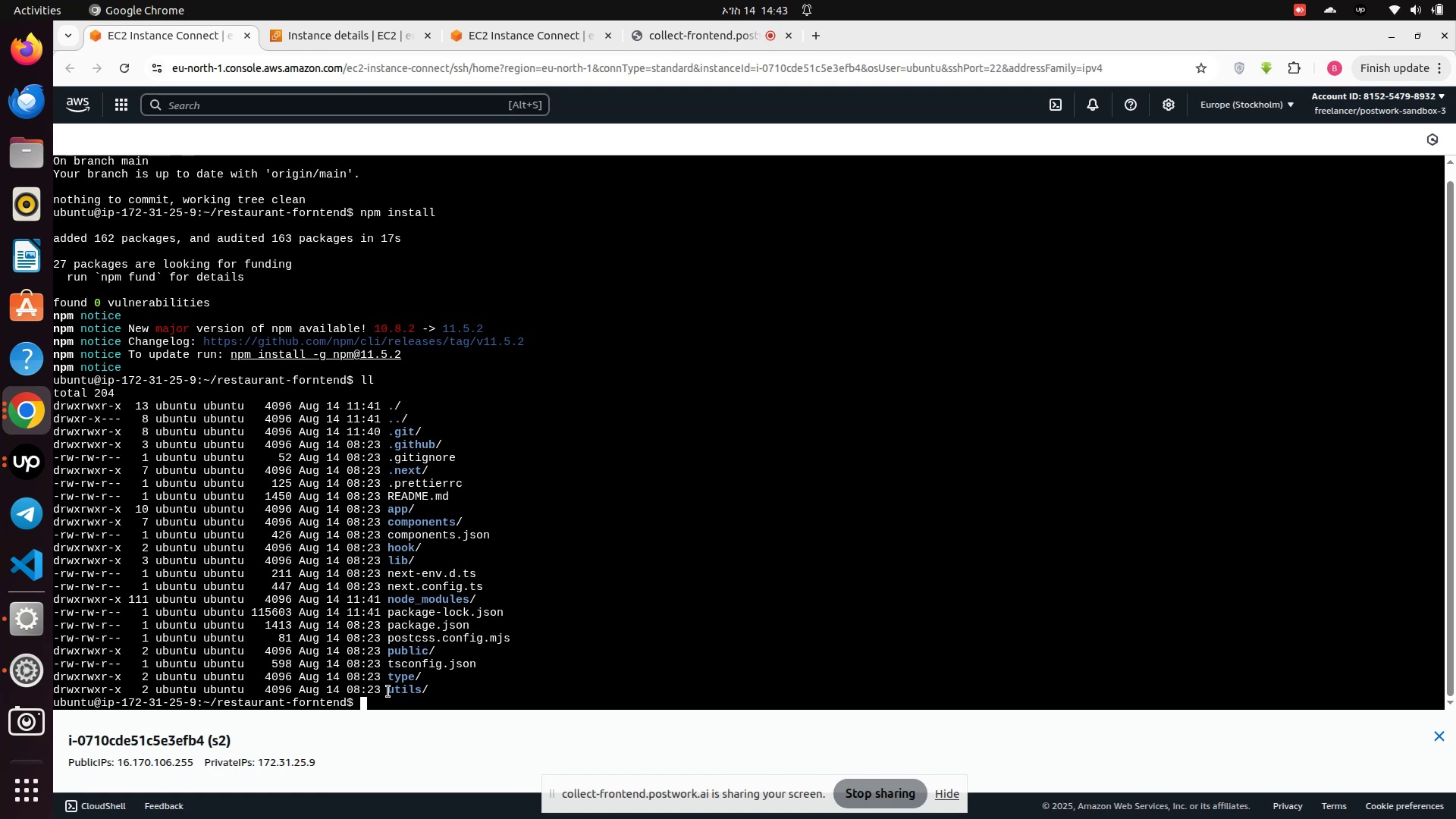 
type(clear)
 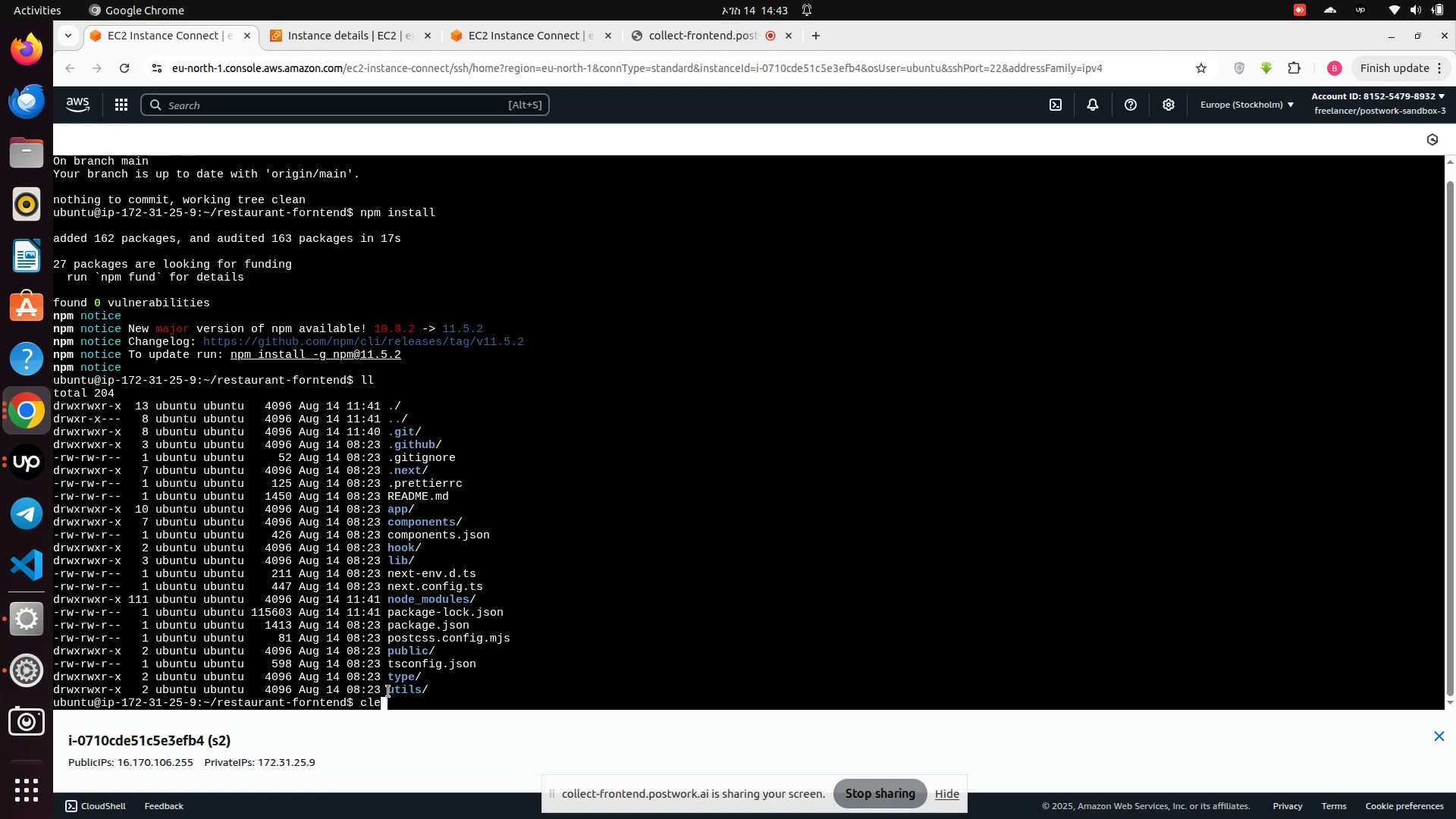 
key(Enter)
 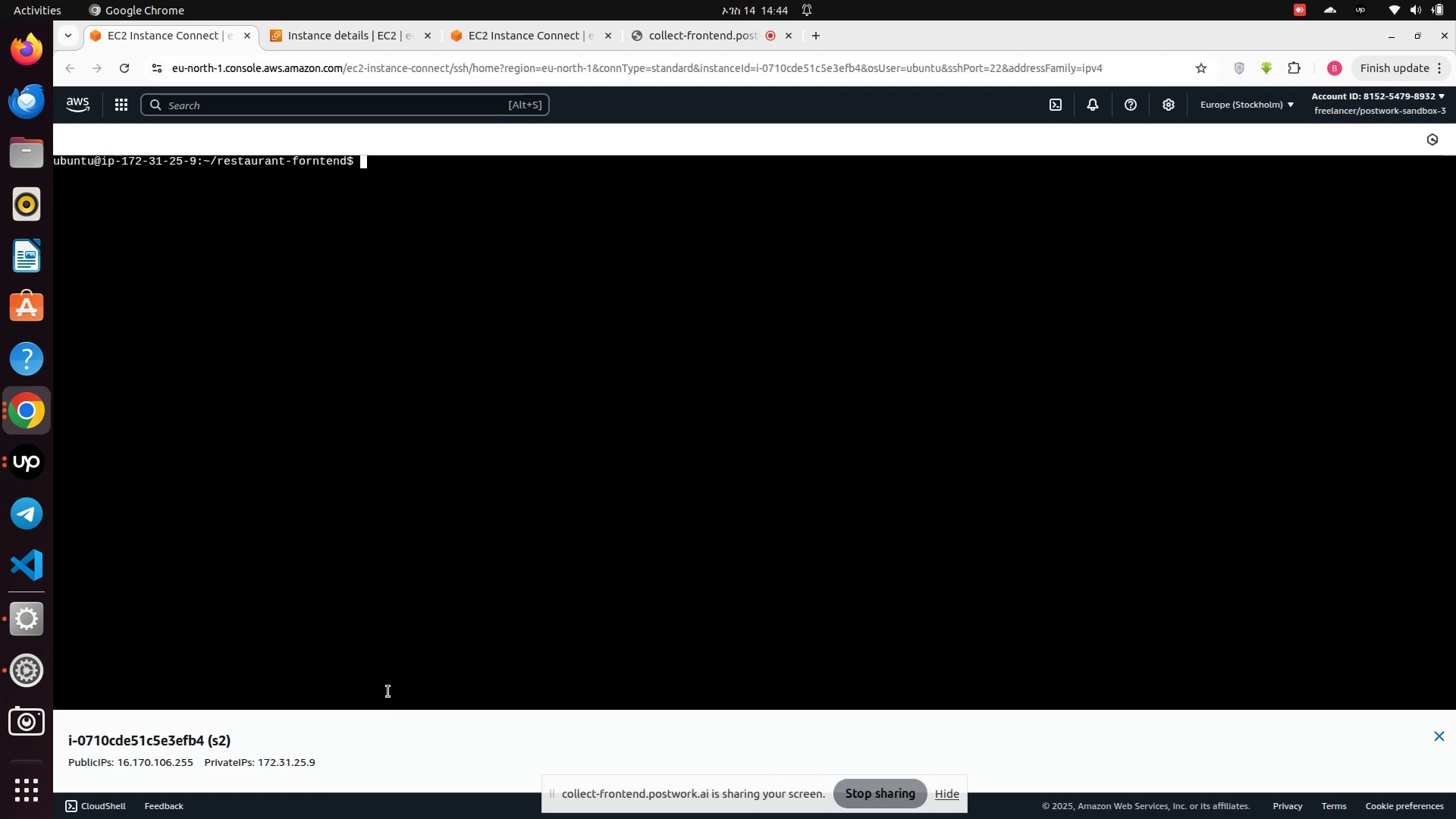 
type(npm run build)
 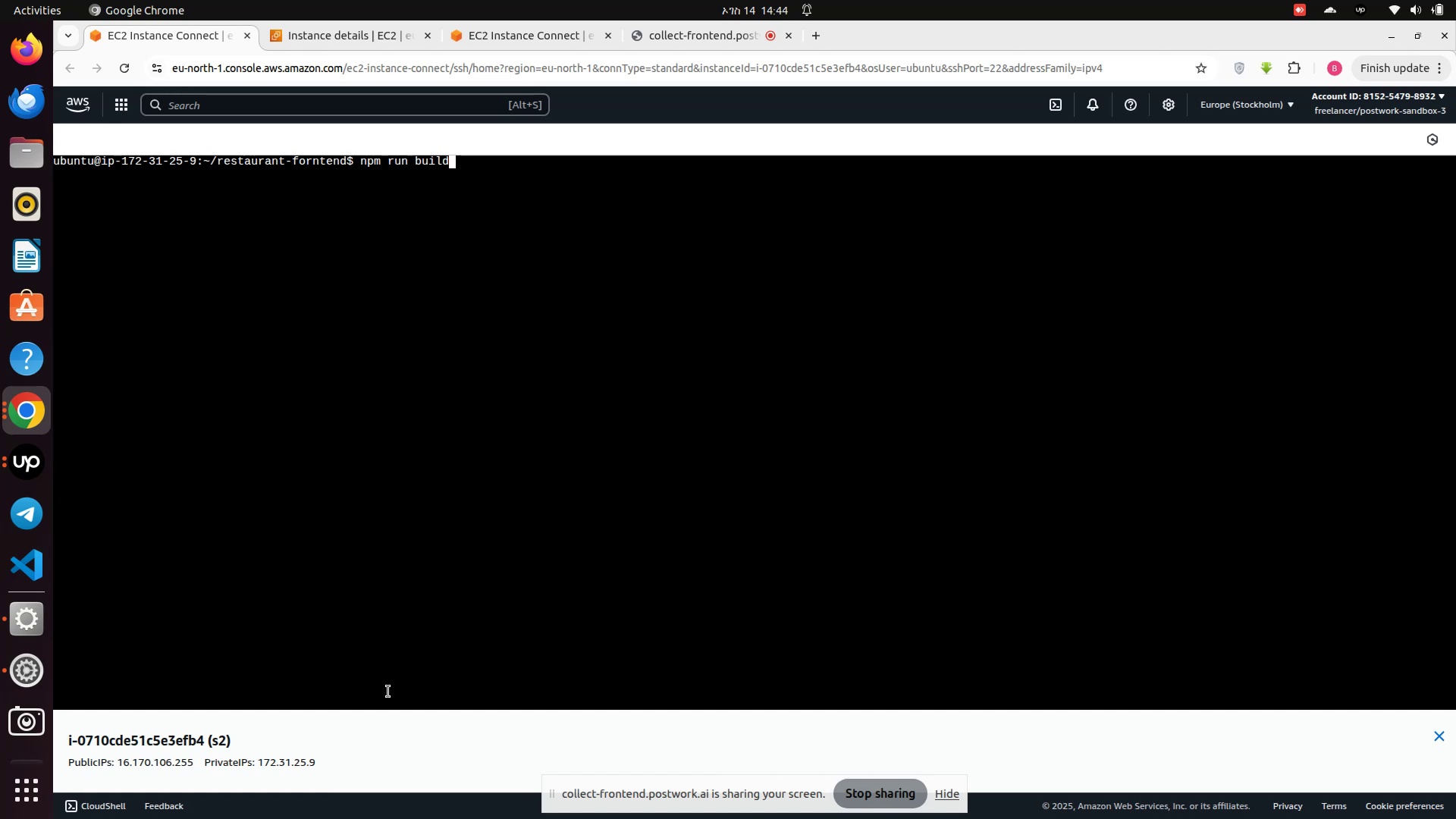 
key(Enter)
 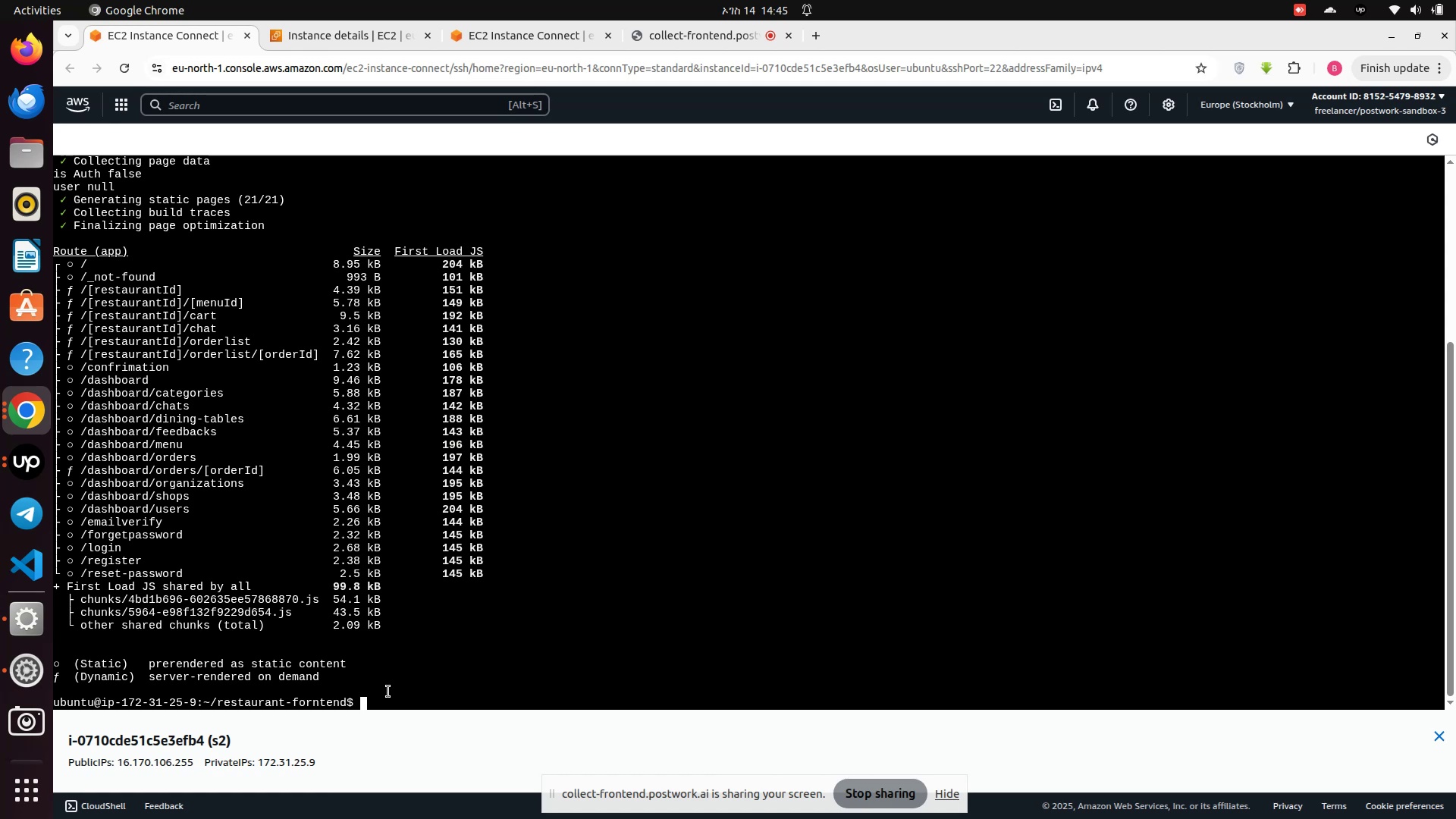 
wait(110.66)
 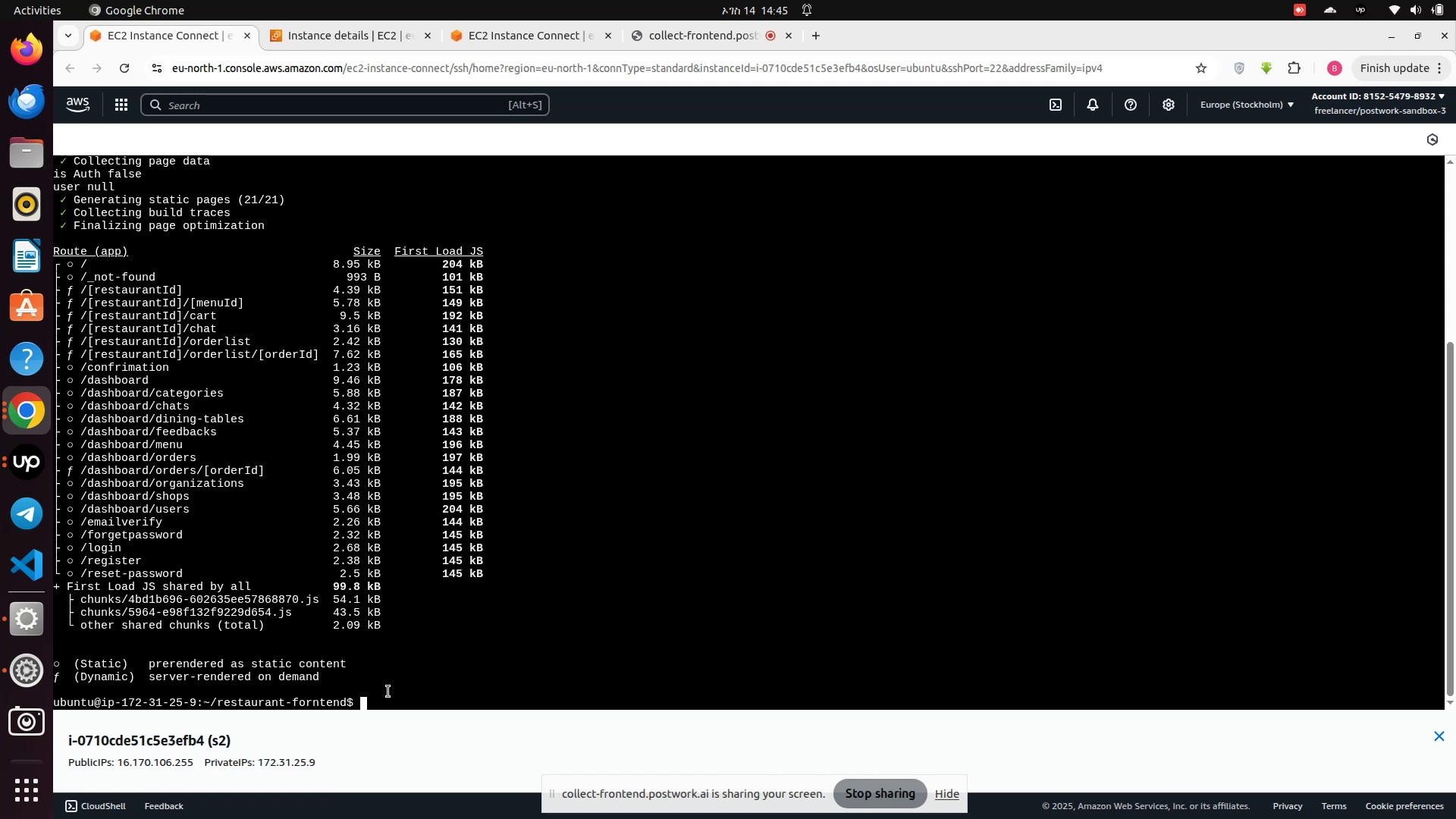 
type(pm2 start npm --name "nextjs" -- start )
 